 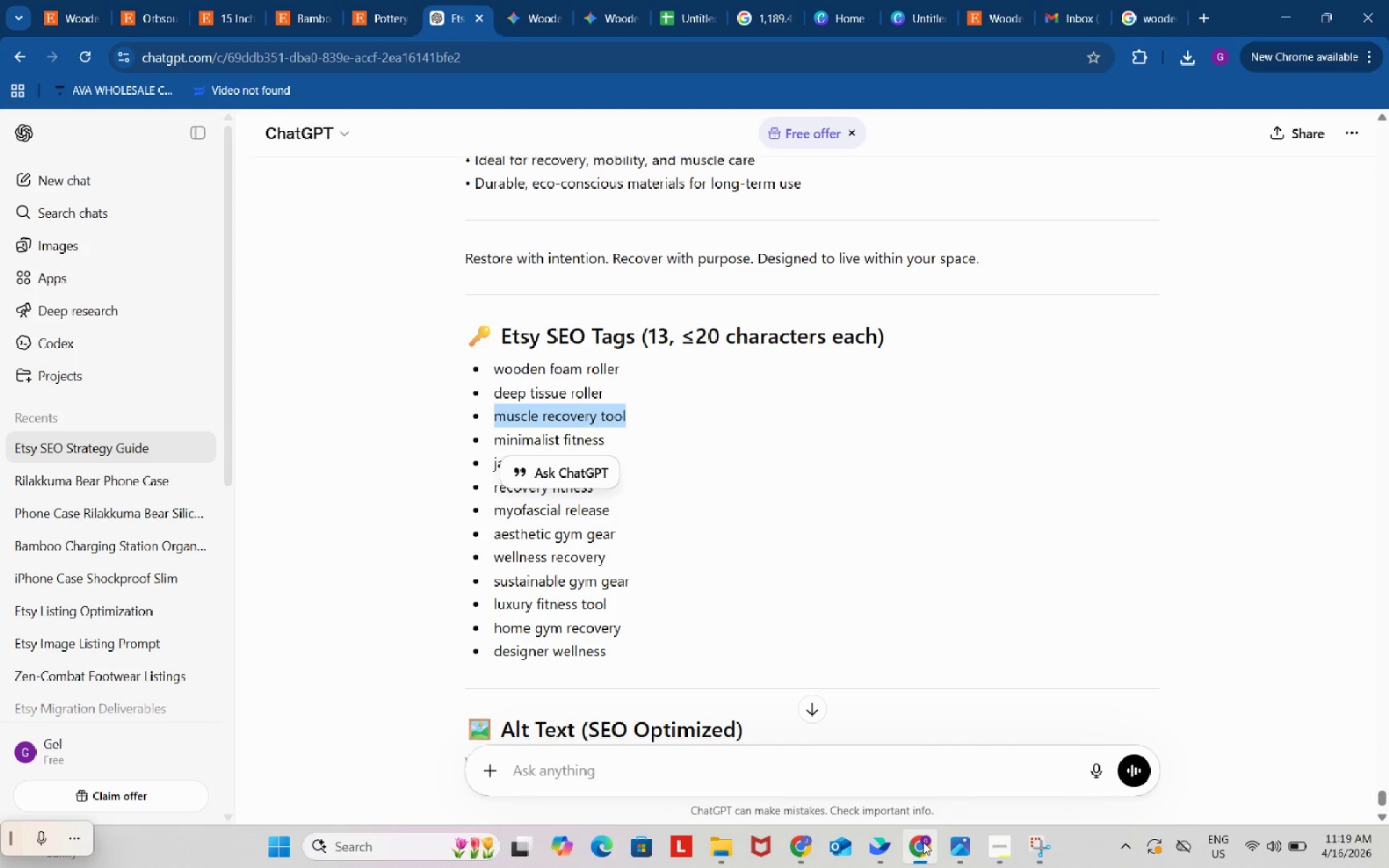 
left_click([702, 451])
 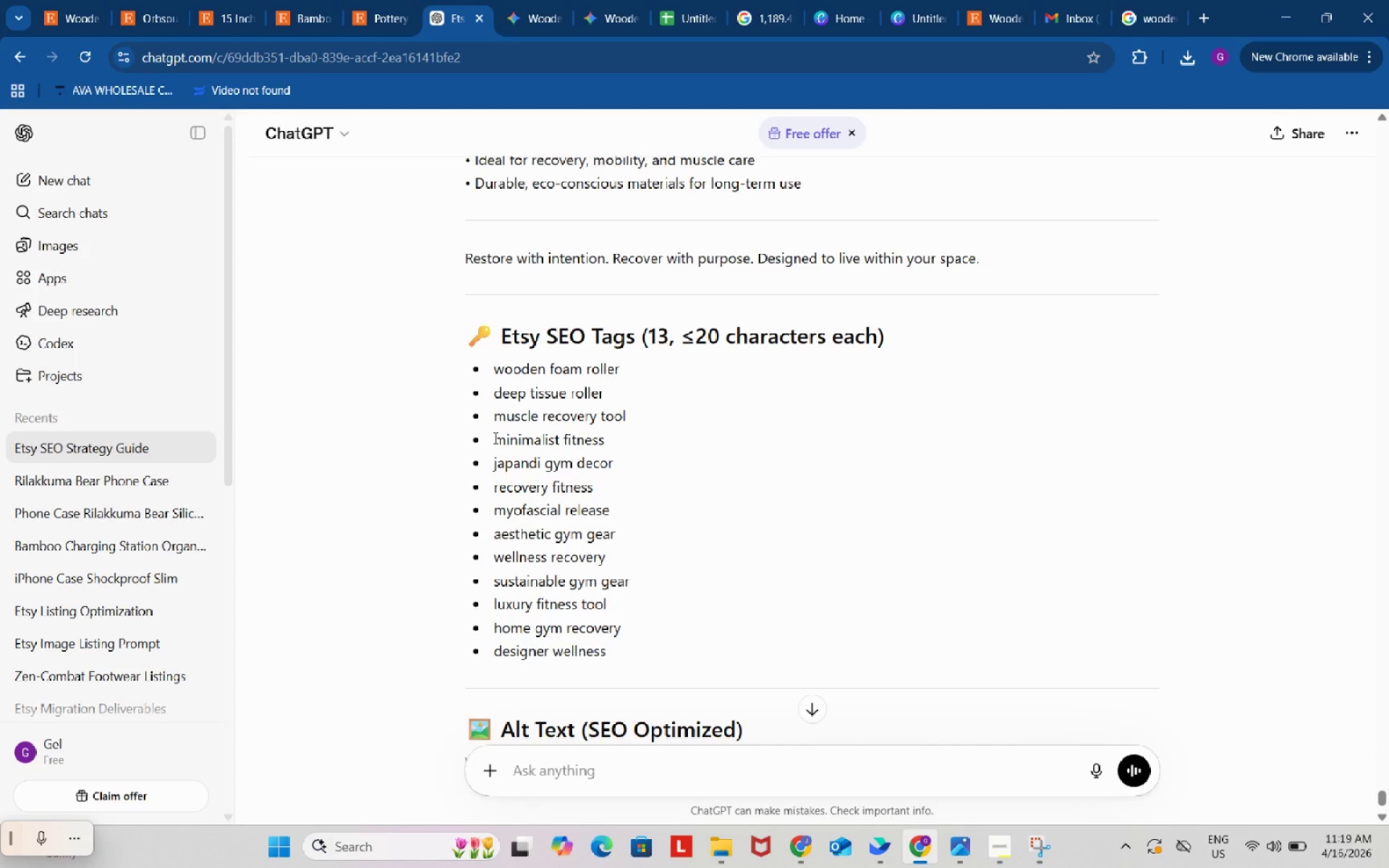 
left_click_drag(start_coordinate=[494, 438], to_coordinate=[613, 439])
 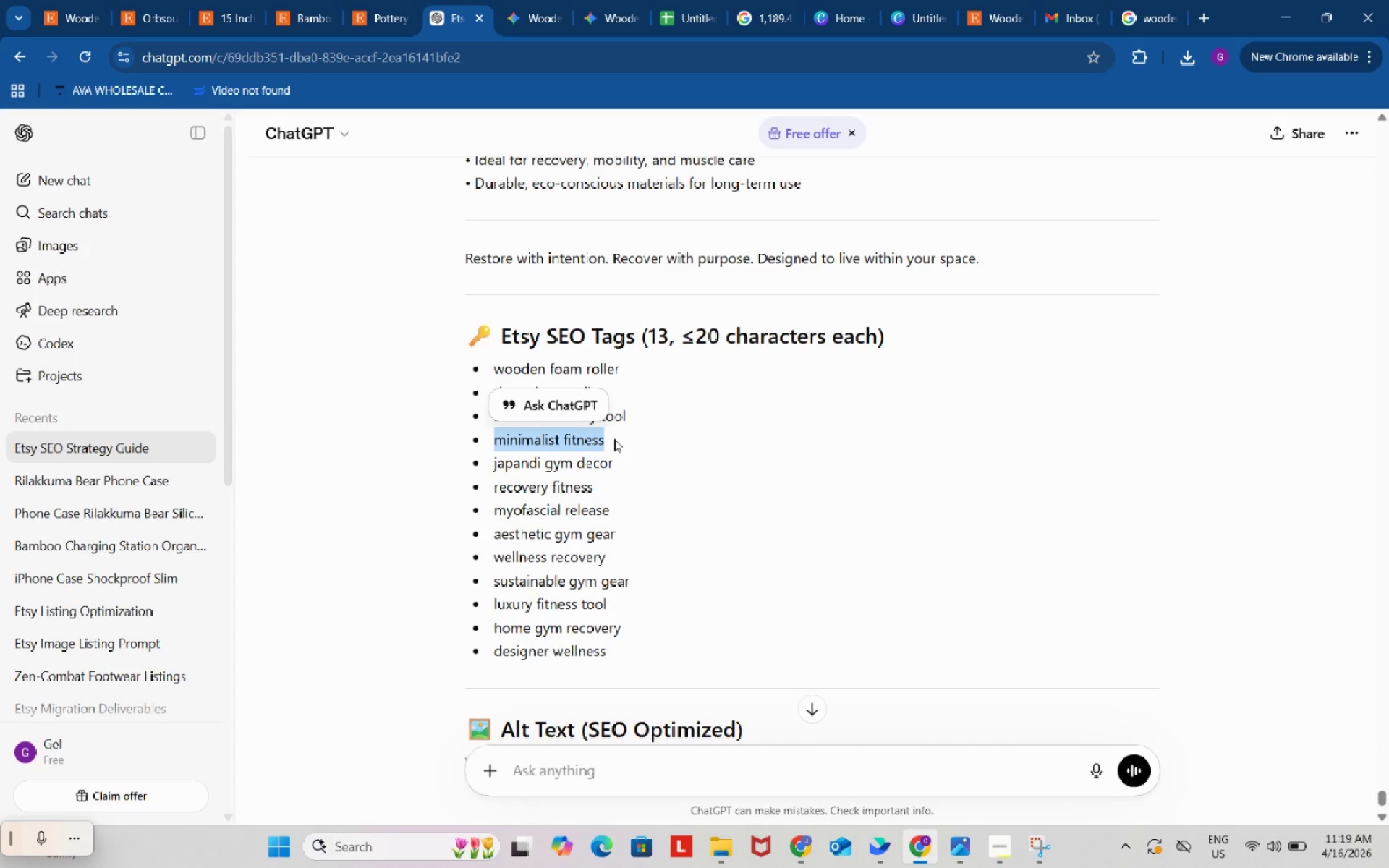 
key(Control+C)
 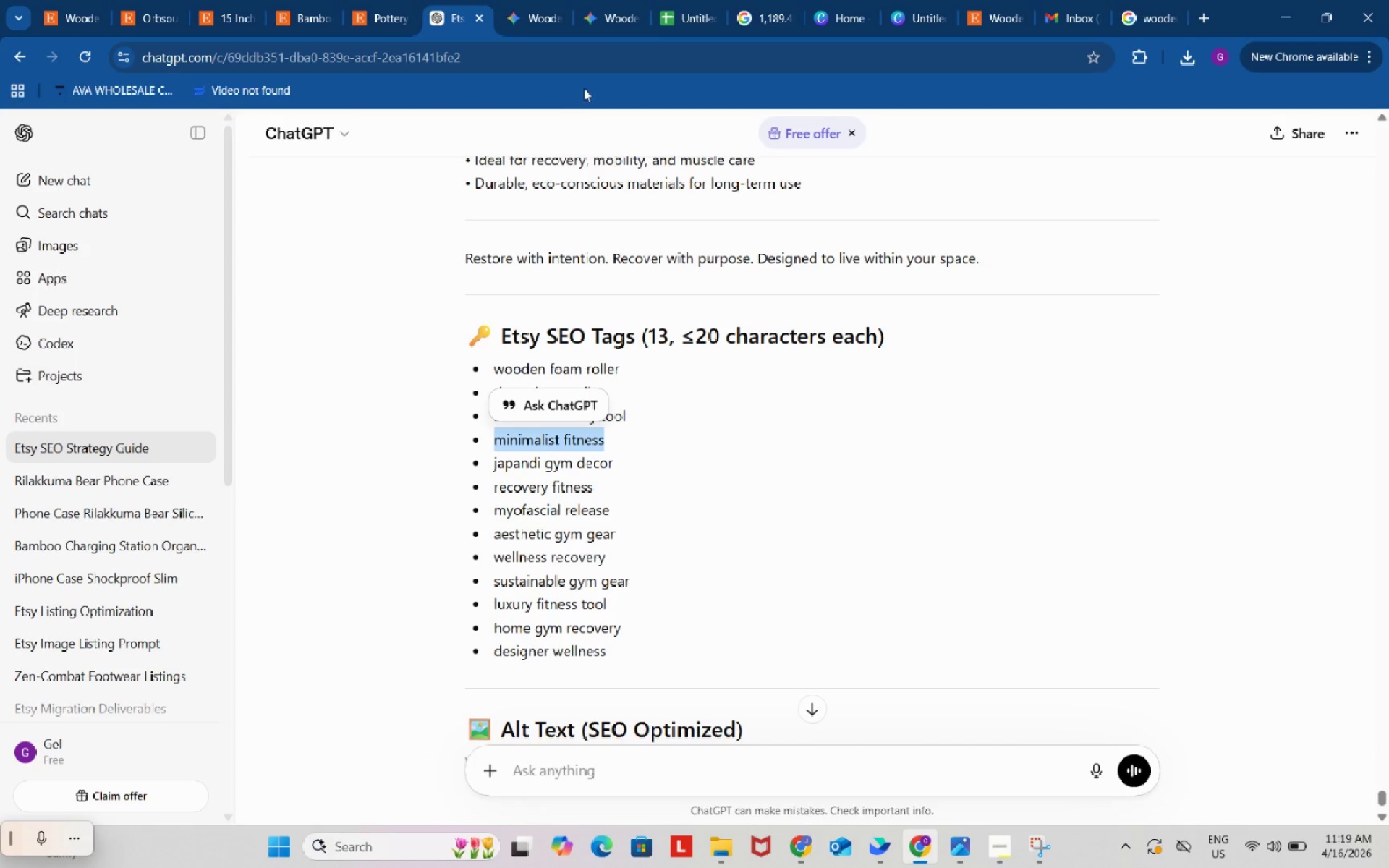 
left_click([688, 10])
 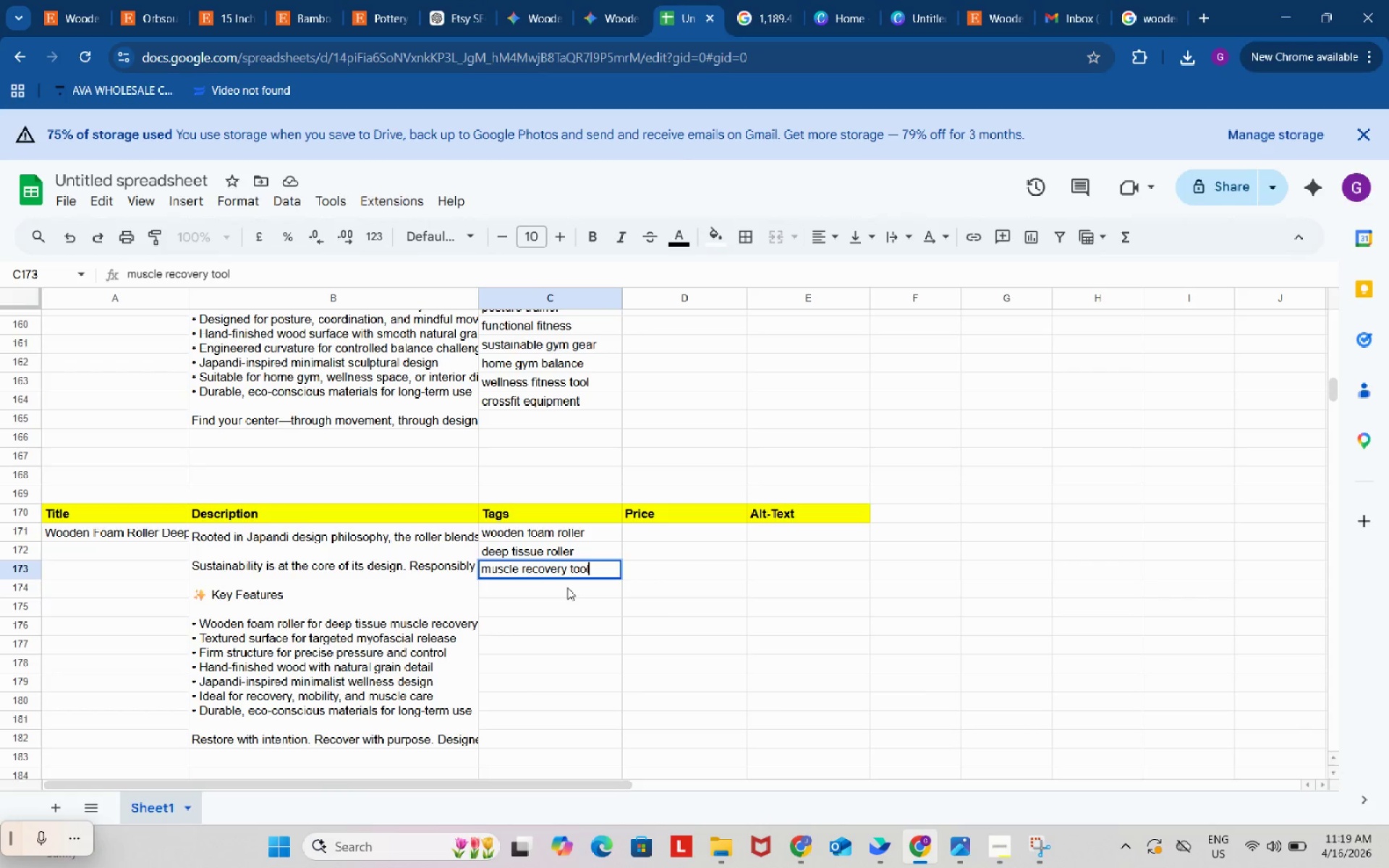 
double_click([567, 587])
 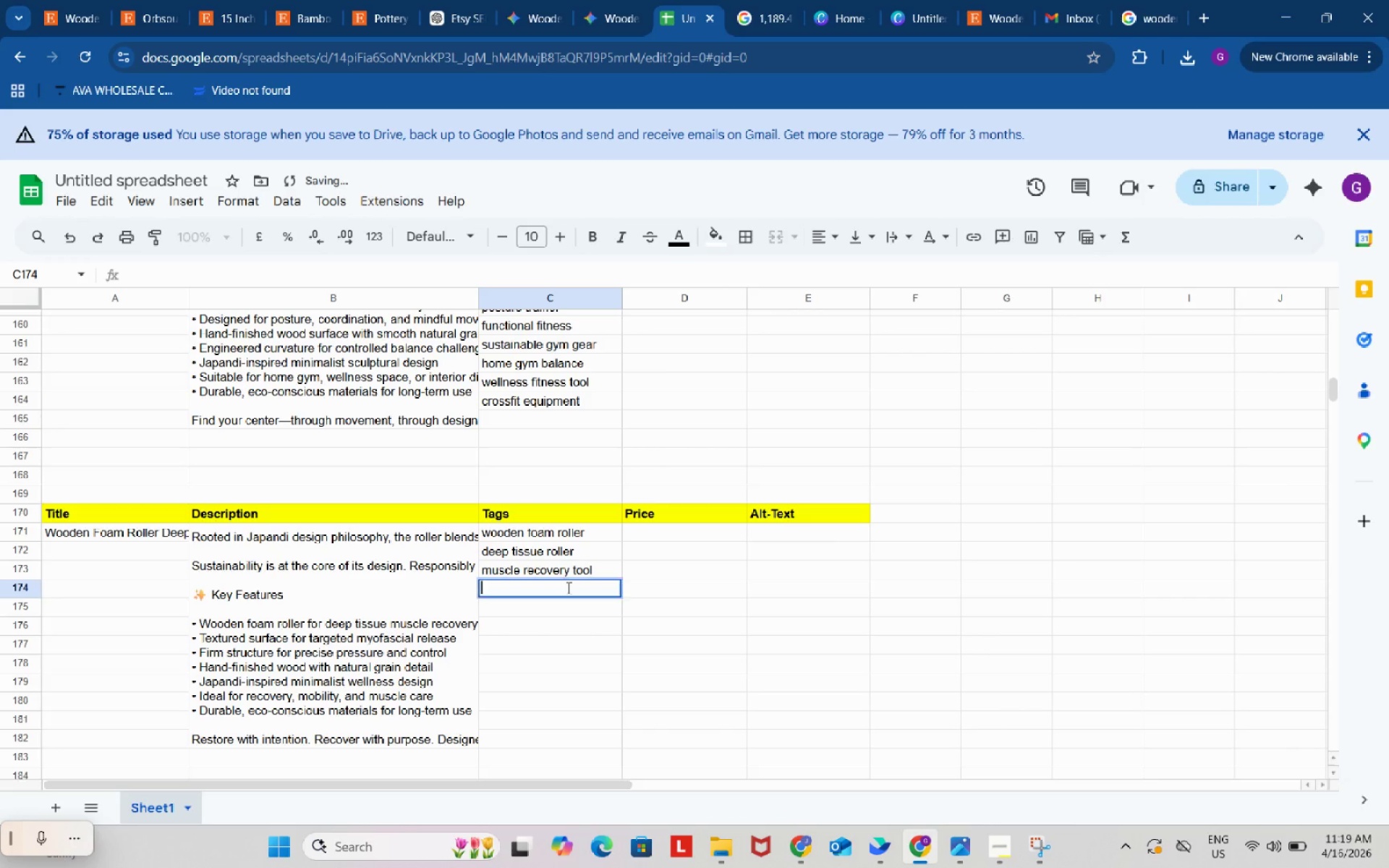 
key(Control+ControlLeft)
 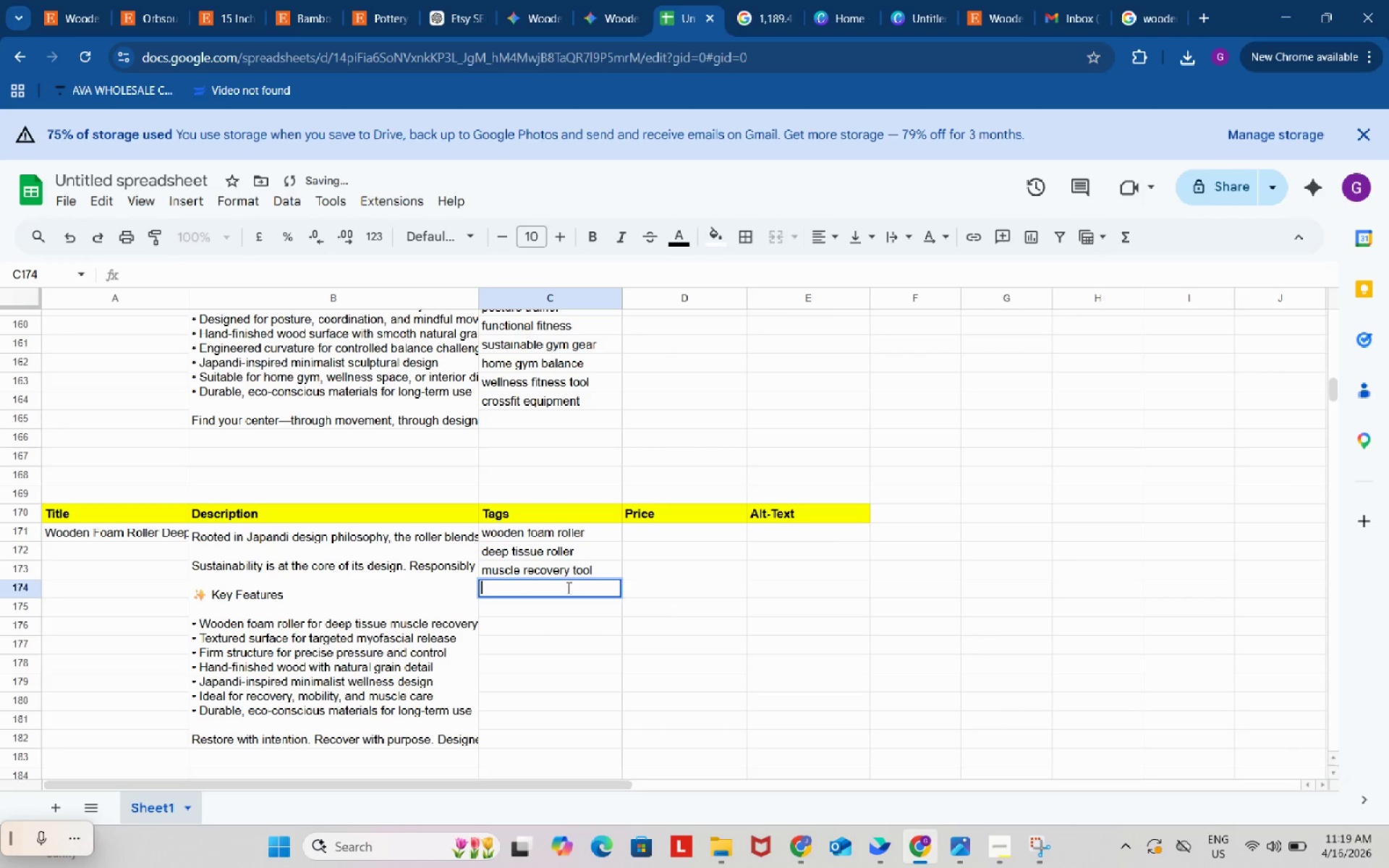 
key(Control+V)
 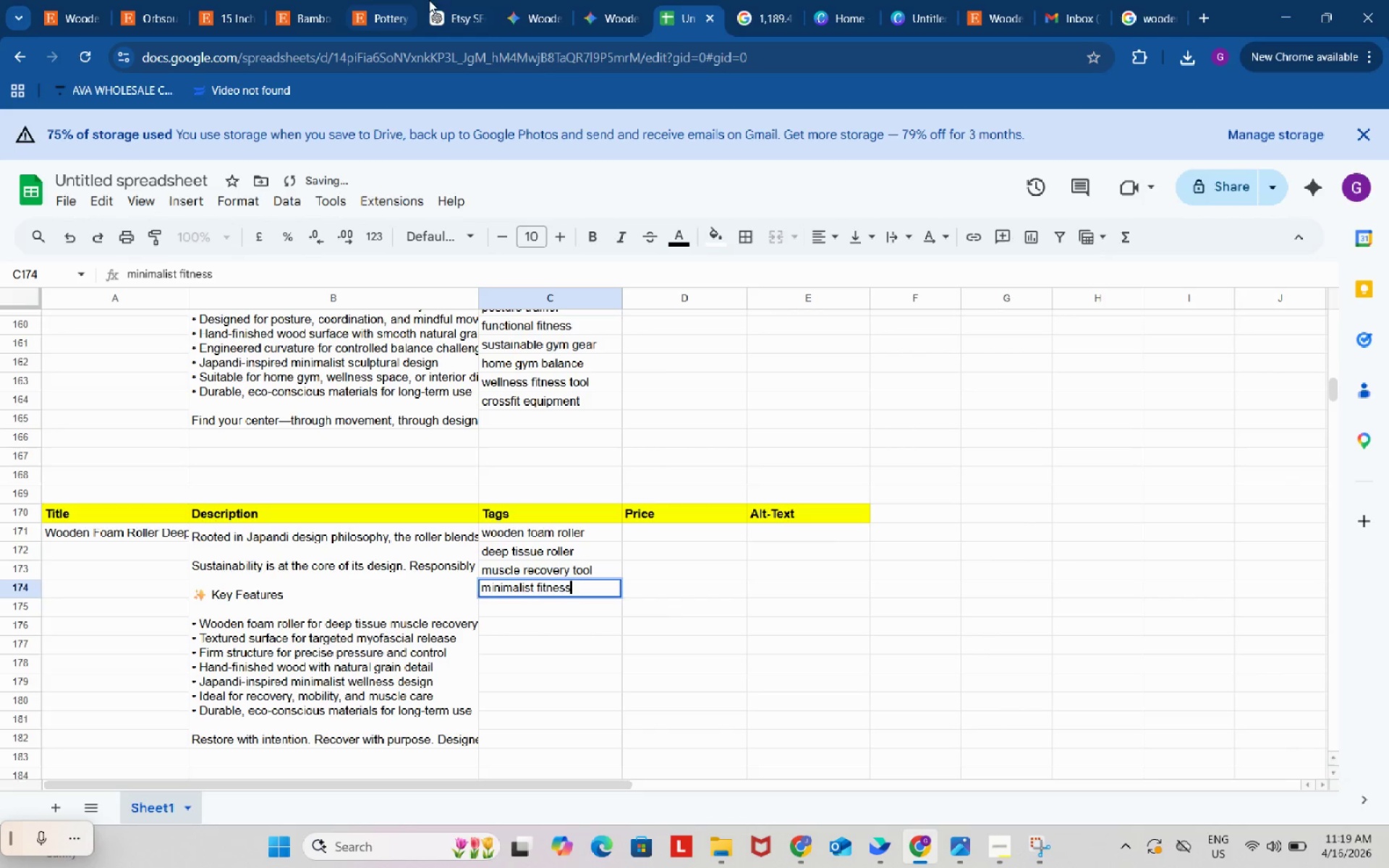 
left_click([438, 0])
 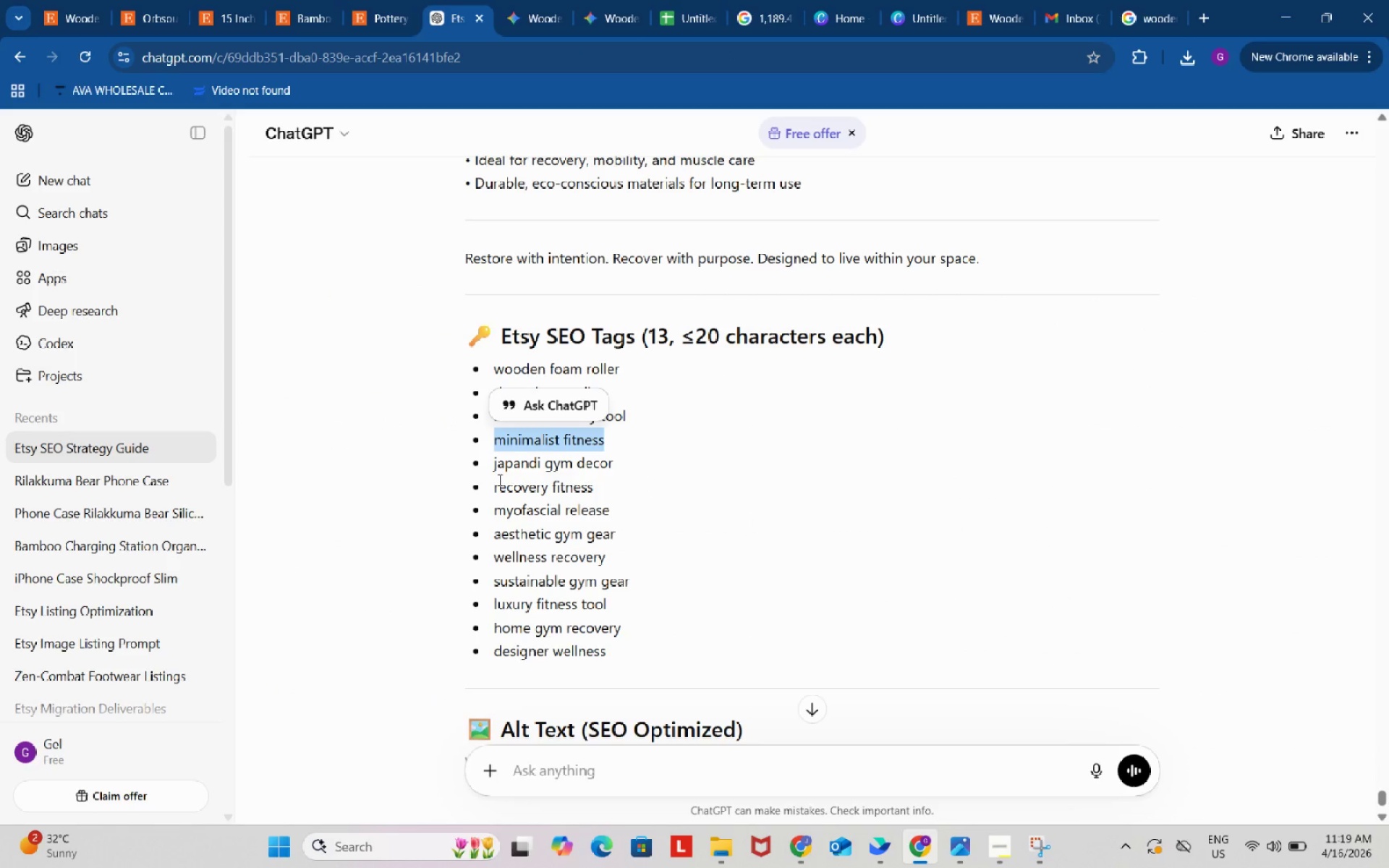 
left_click_drag(start_coordinate=[494, 480], to_coordinate=[593, 482])
 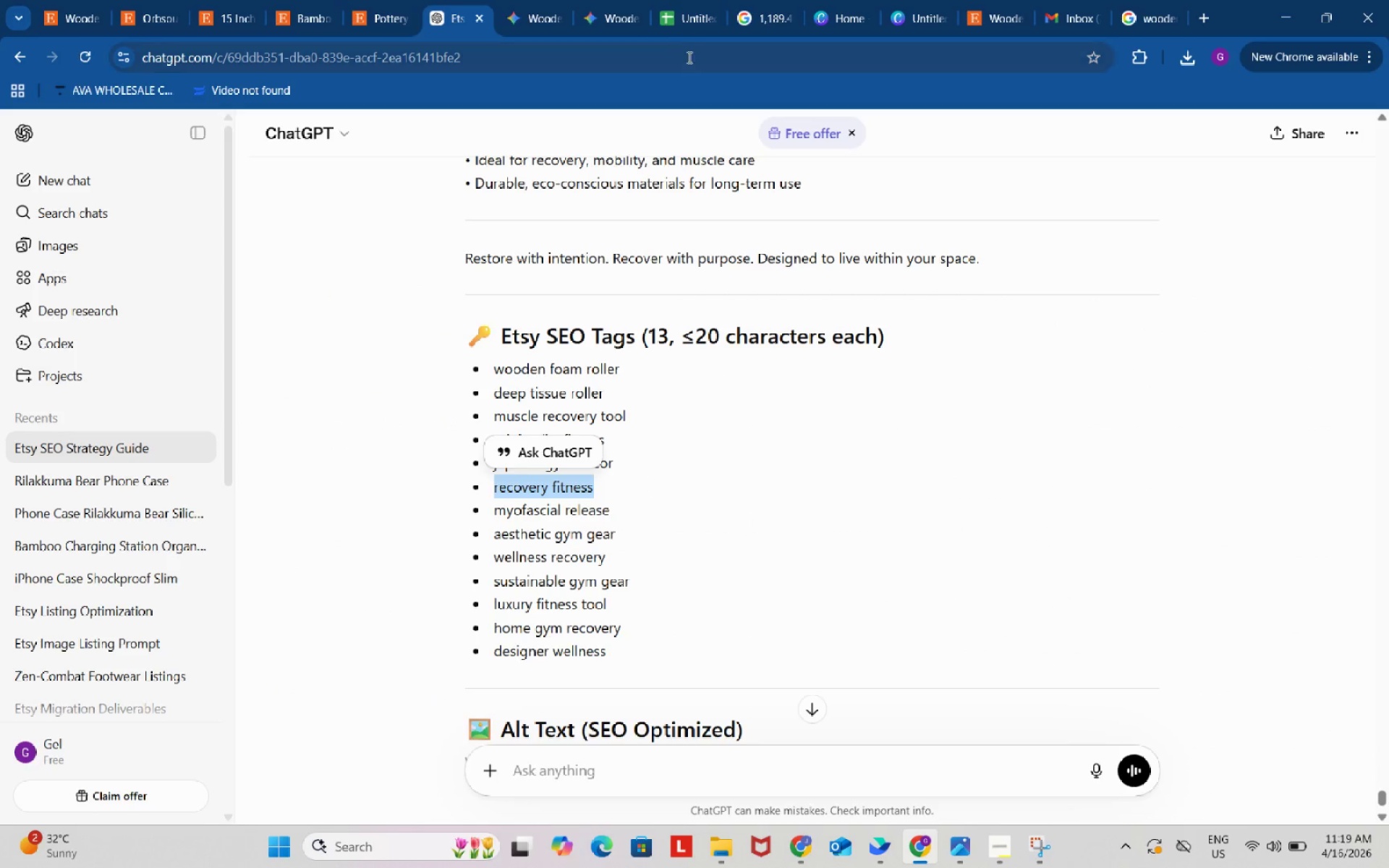 
key(Control+C)
 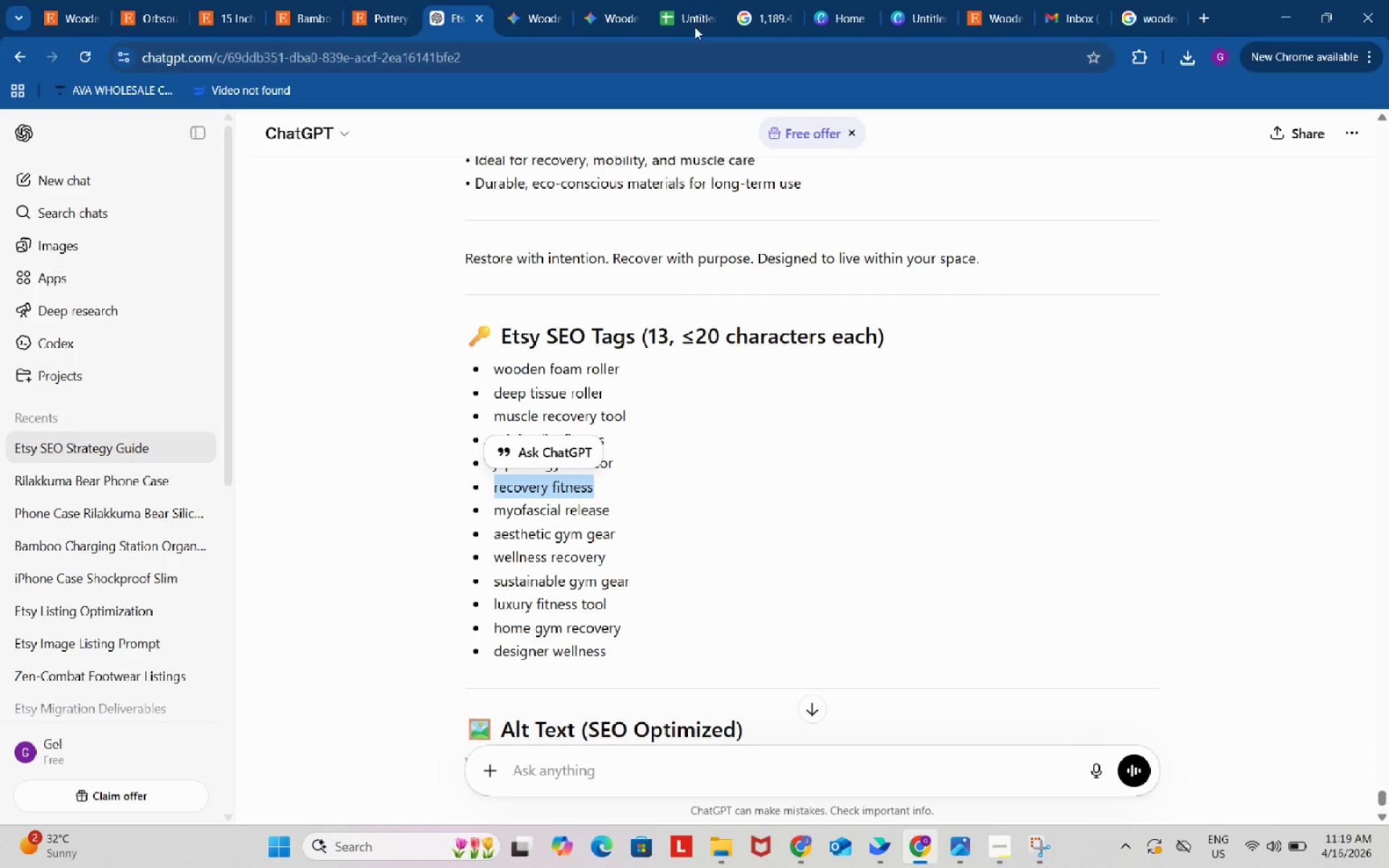 
left_click([702, 6])
 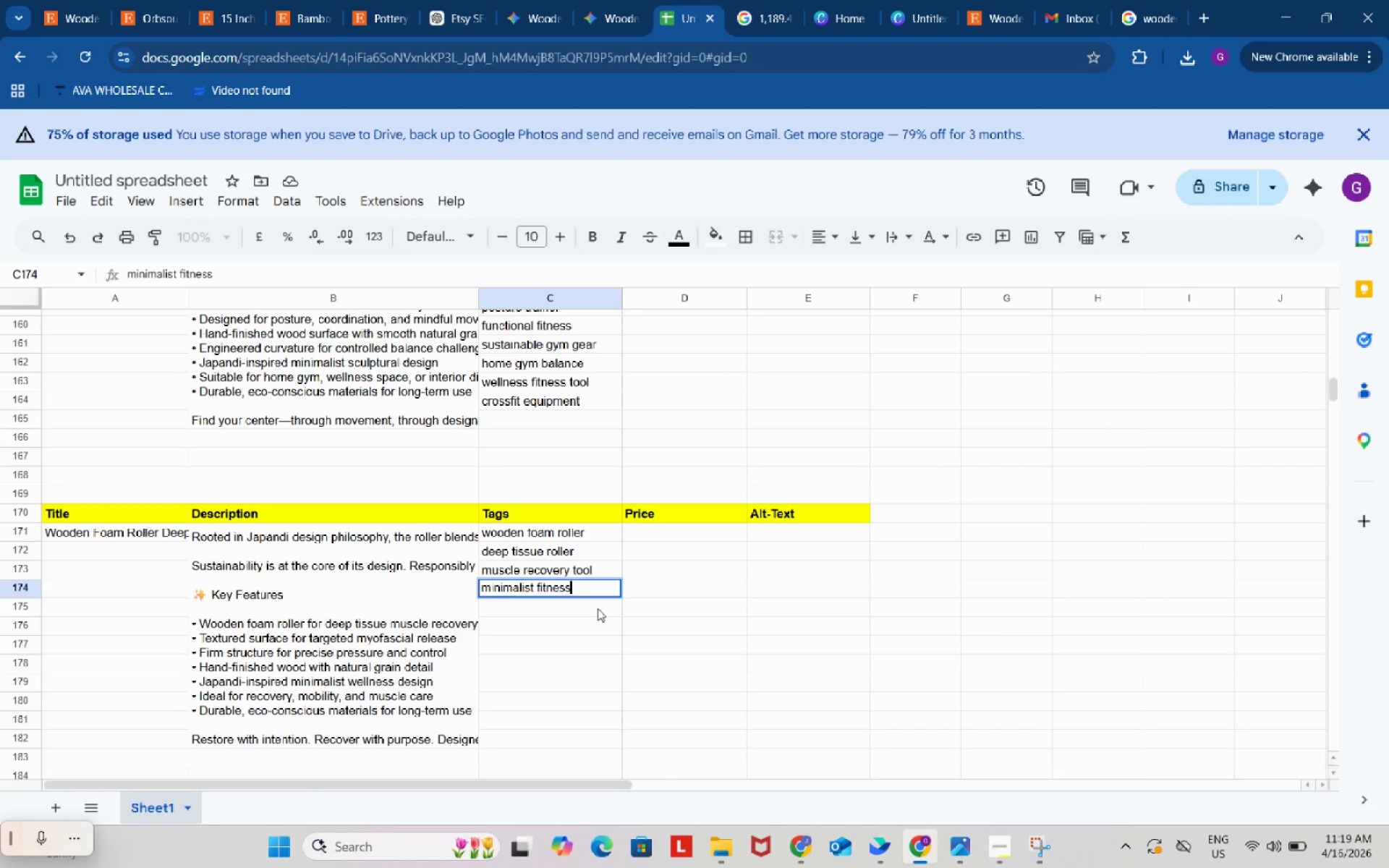 
double_click([597, 608])
 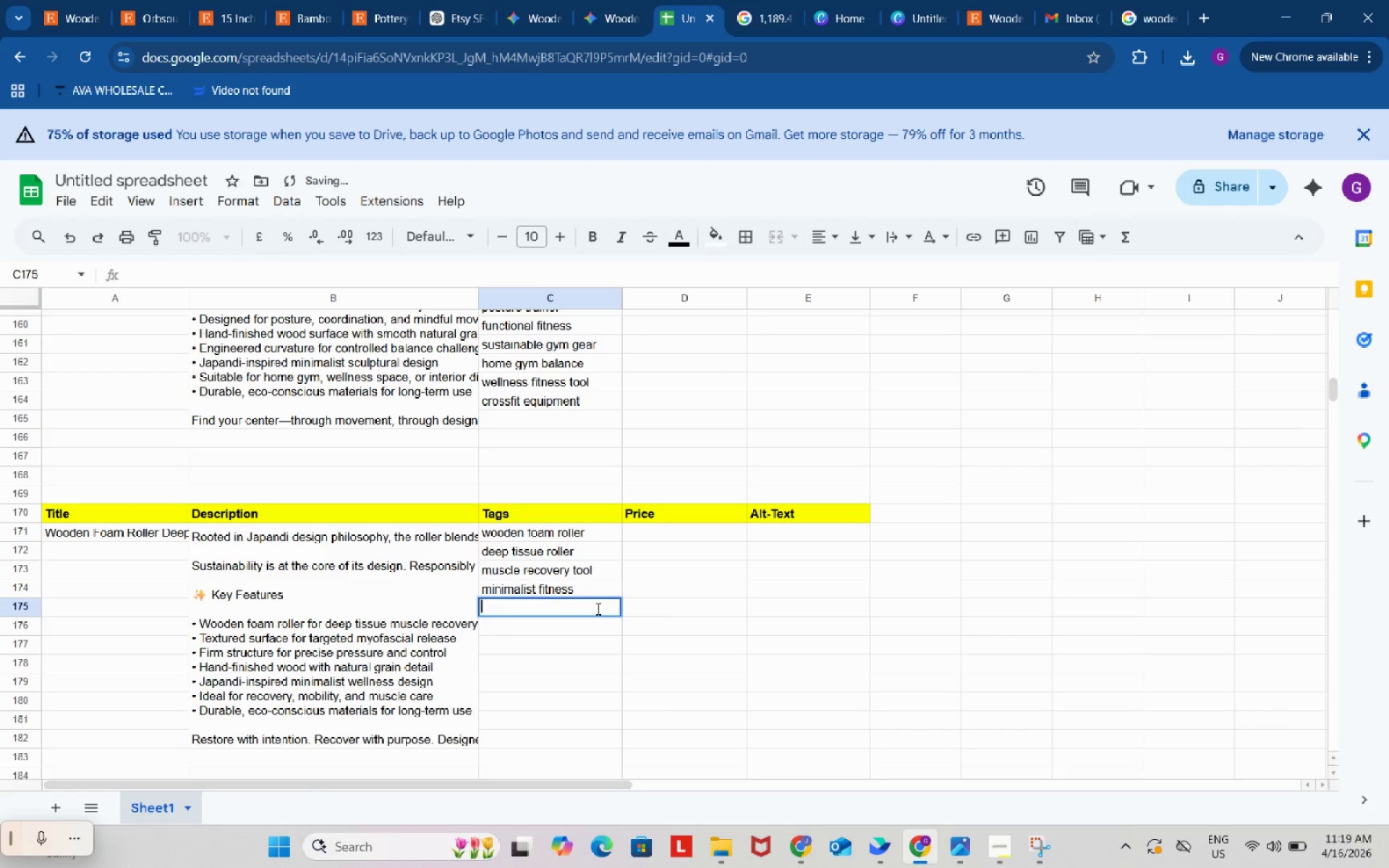 
key(Control+ControlLeft)
 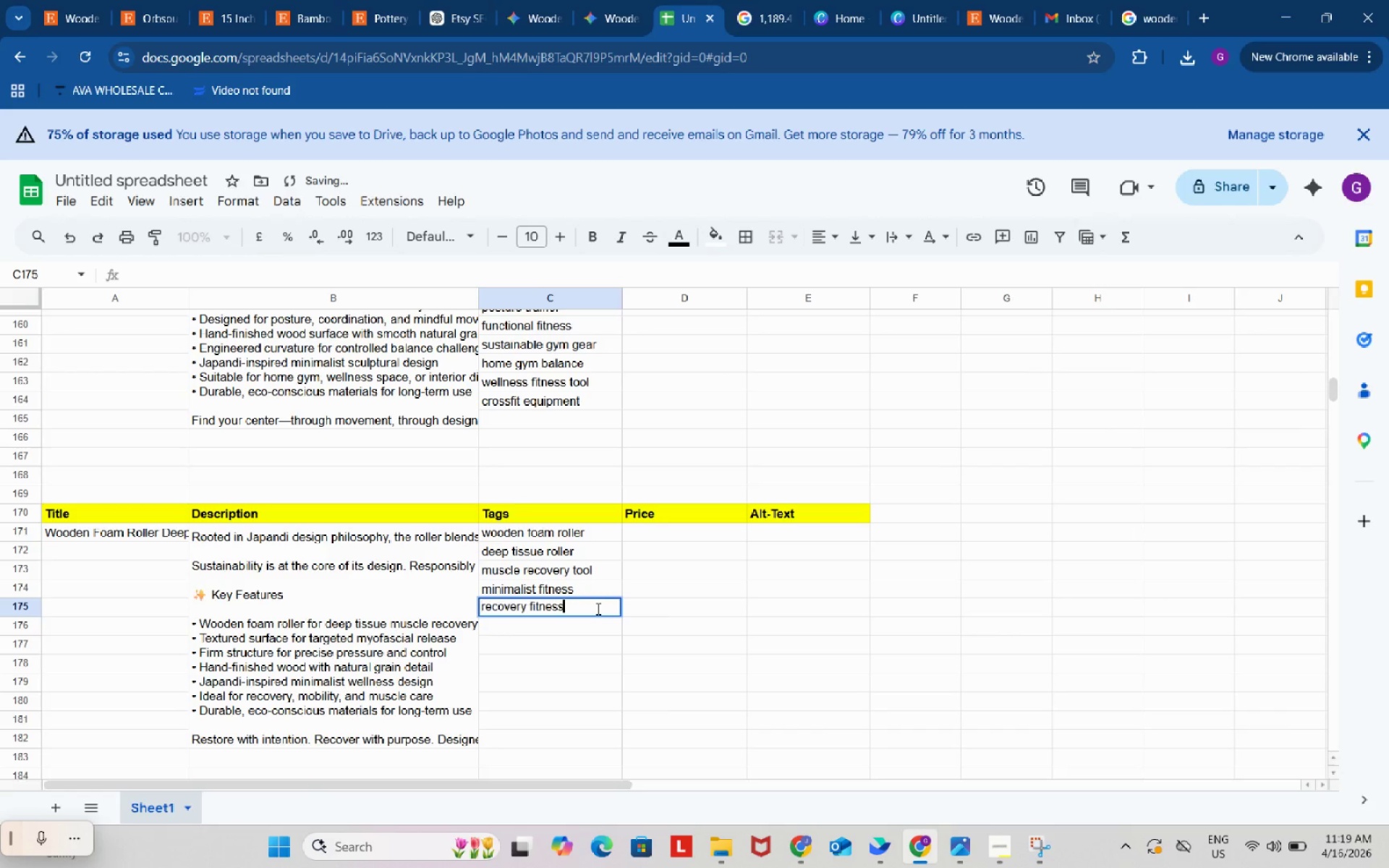 
key(Control+V)
 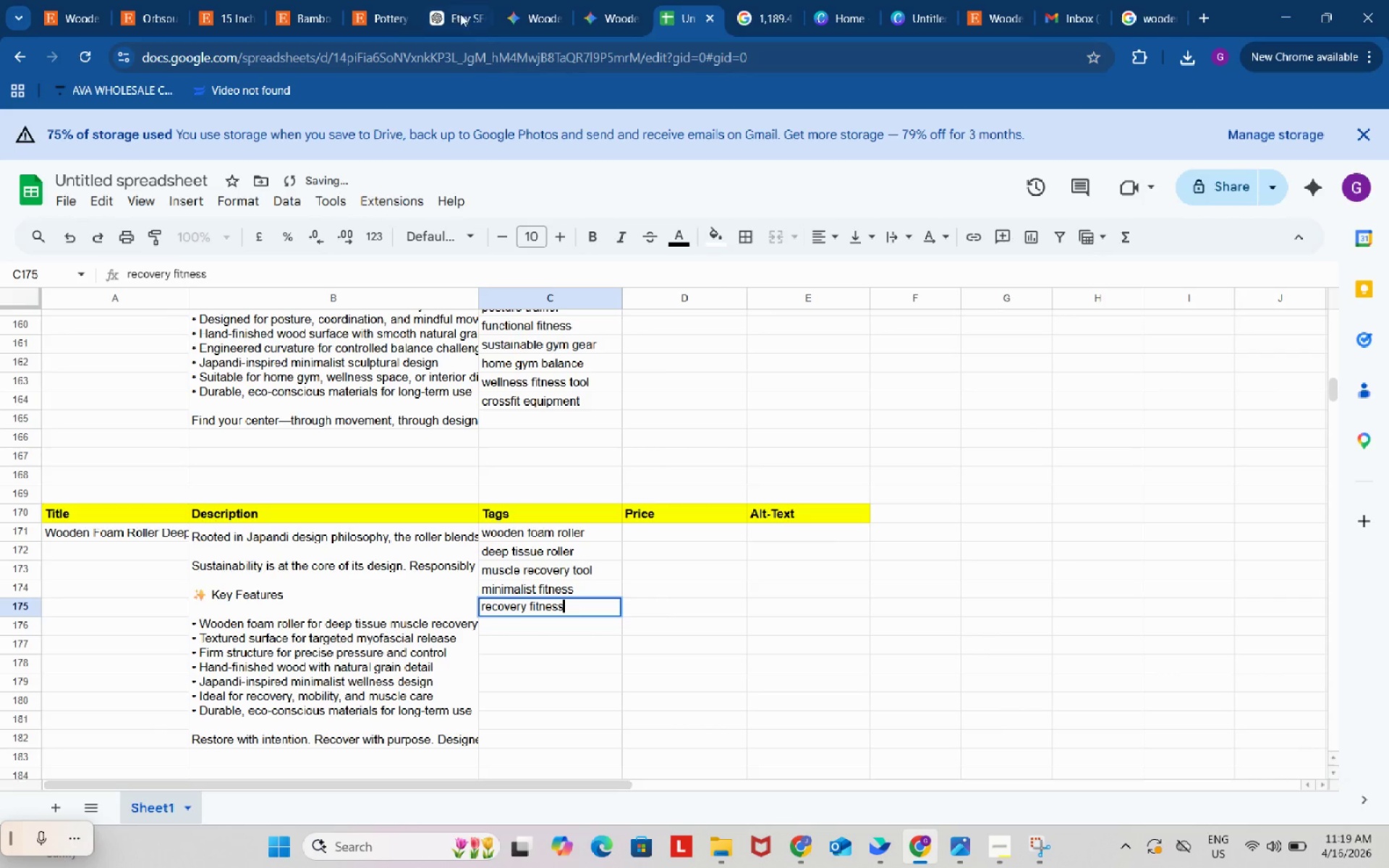 
left_click([457, 0])
 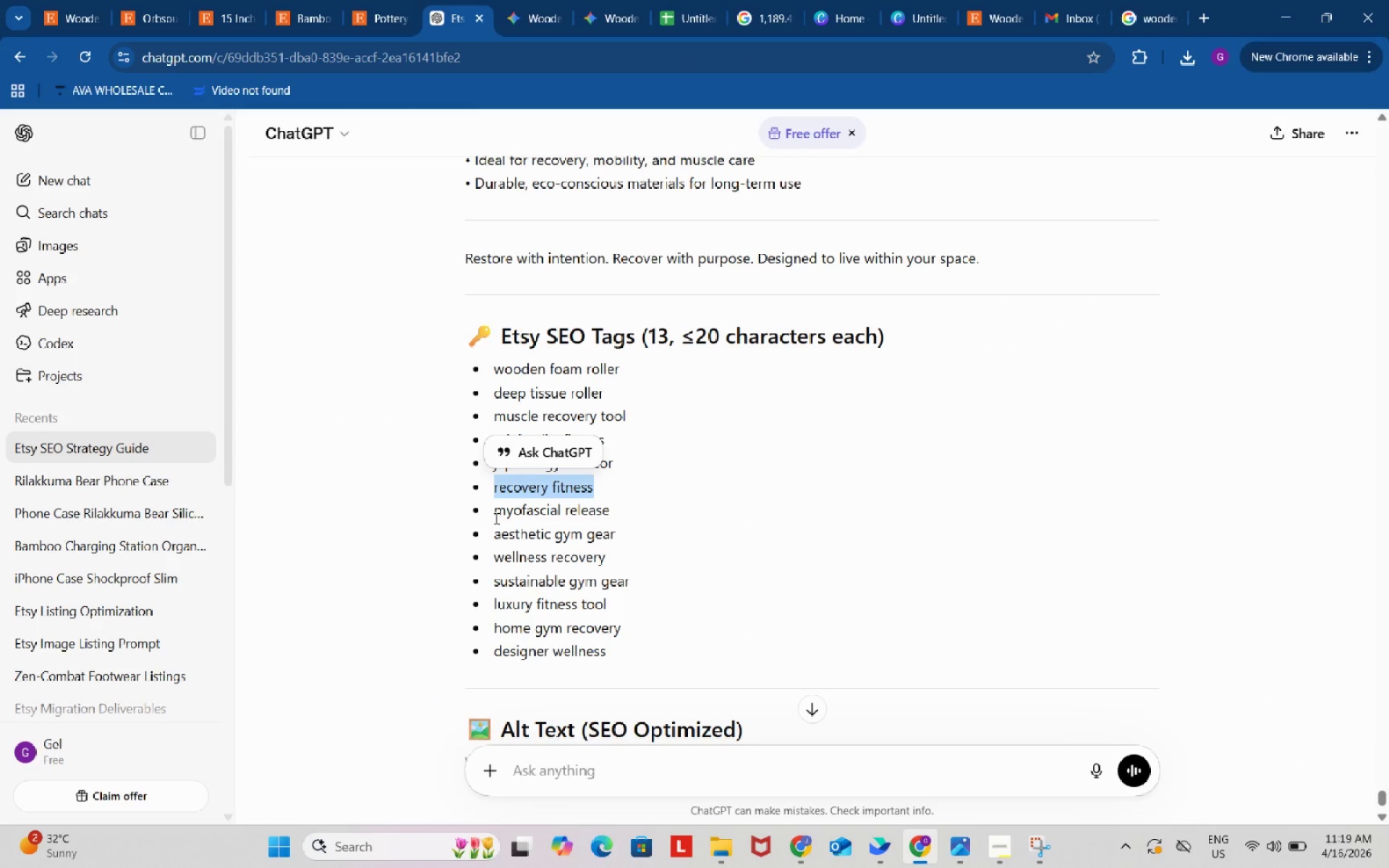 
left_click_drag(start_coordinate=[496, 516], to_coordinate=[610, 514])
 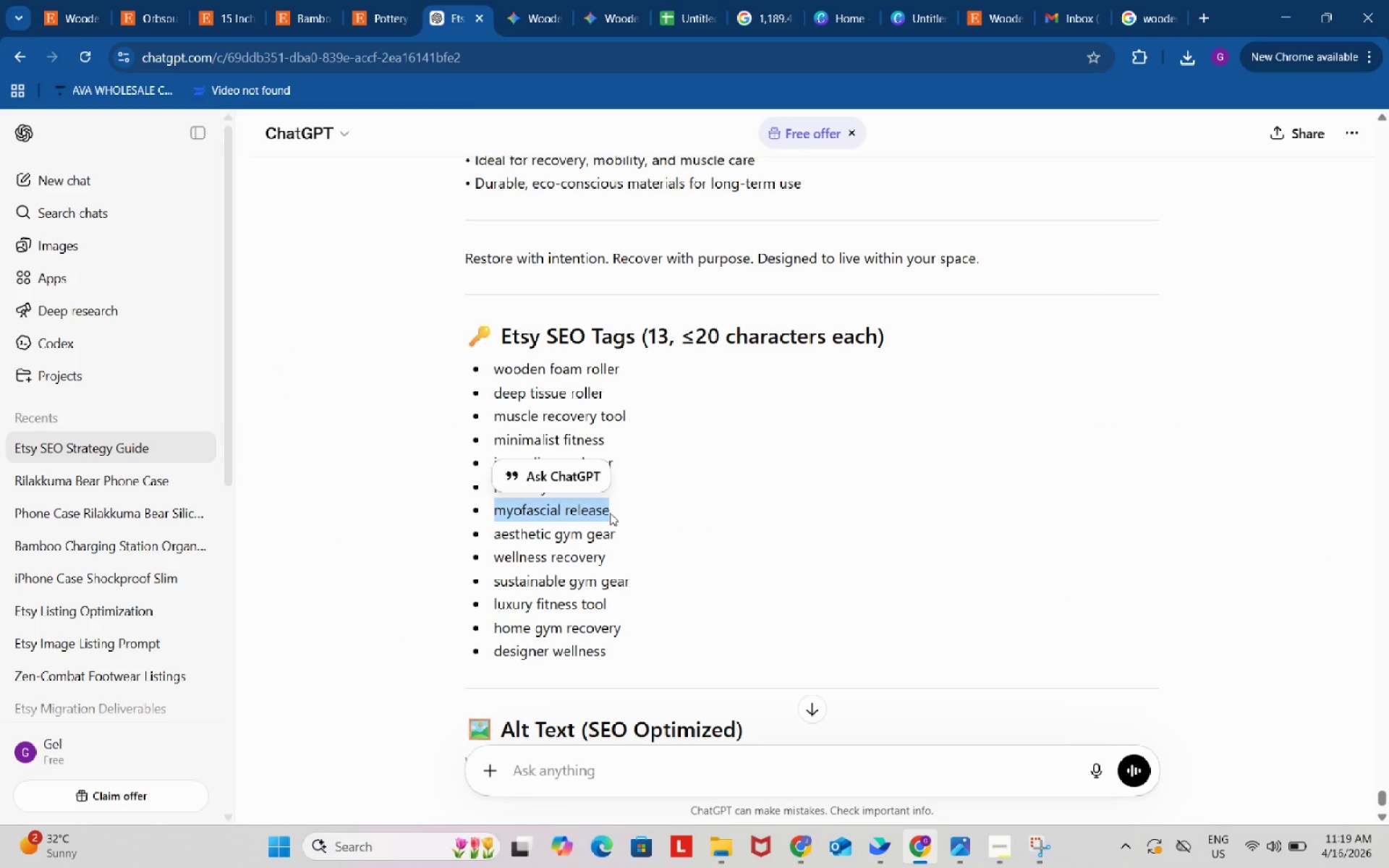 
key(Control+C)
 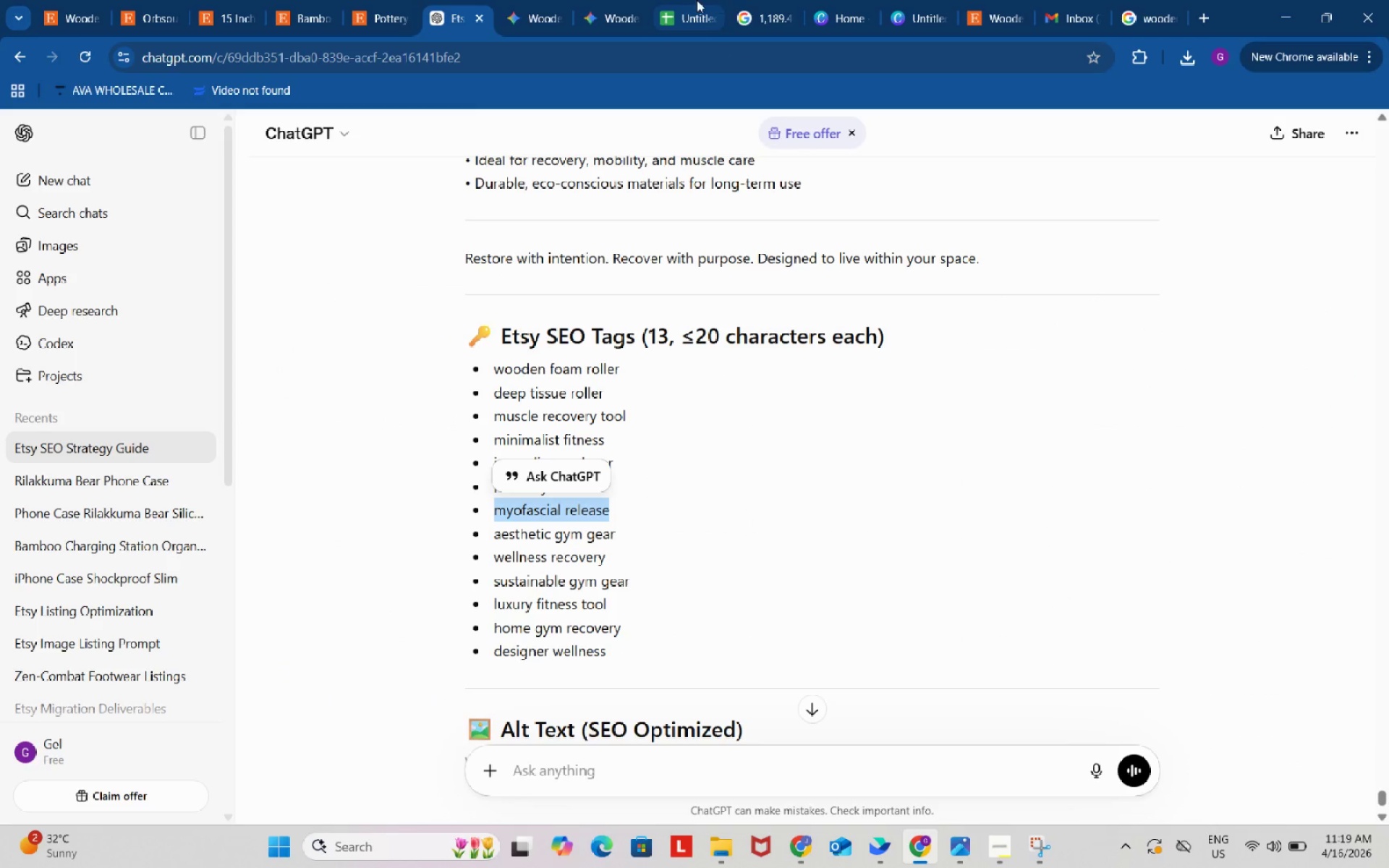 
left_click([696, 0])
 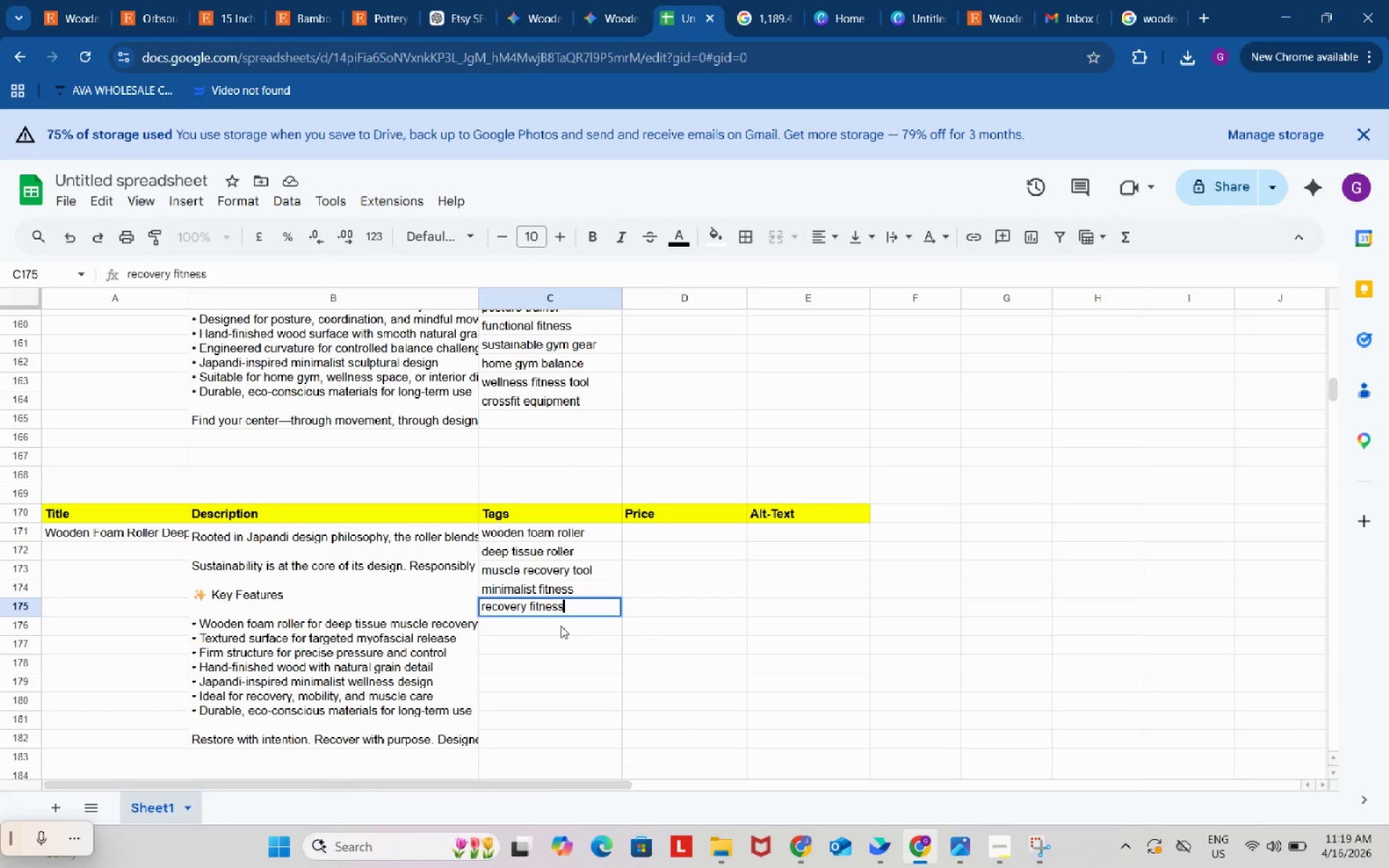 
double_click([561, 626])
 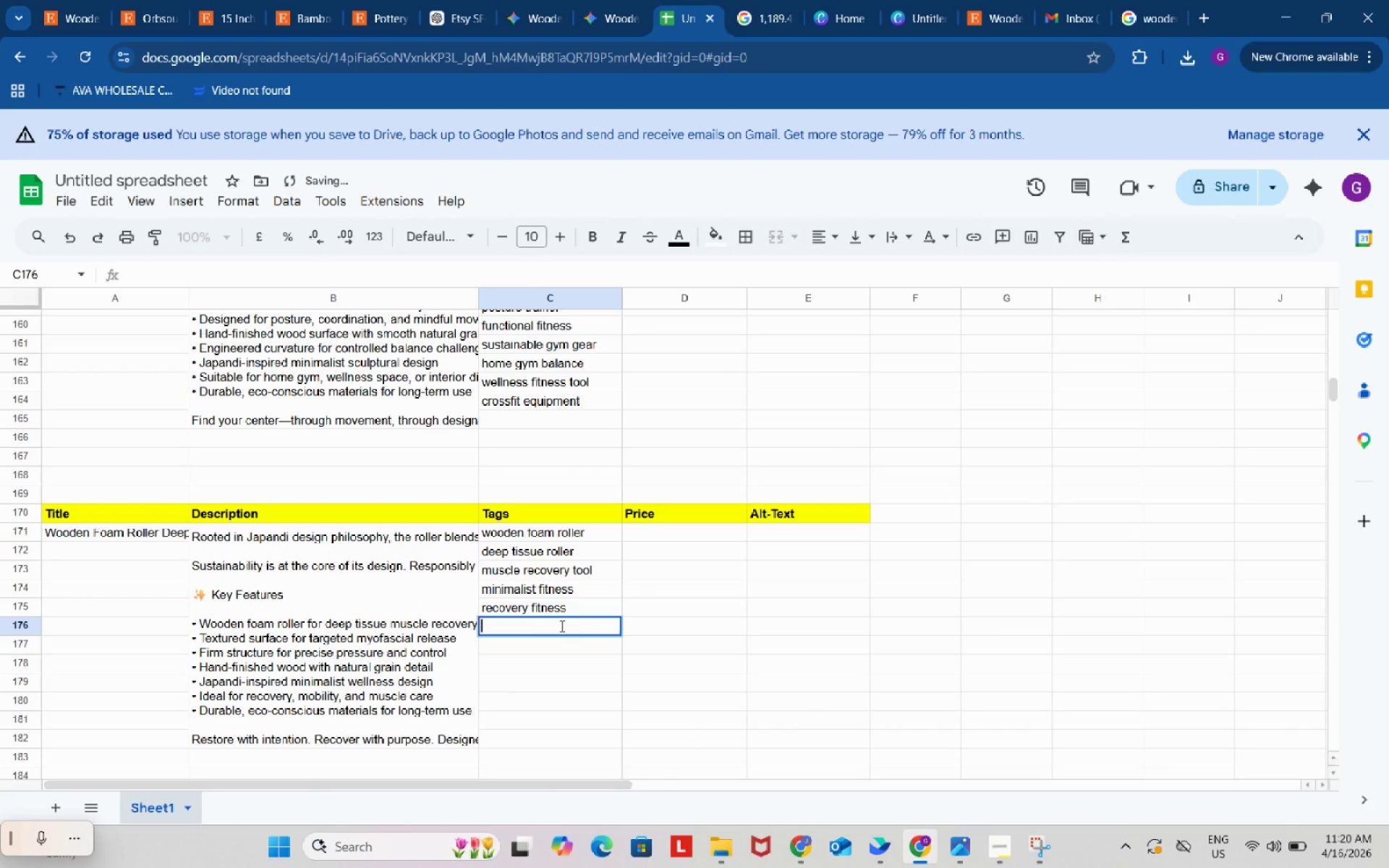 
key(Control+V)
 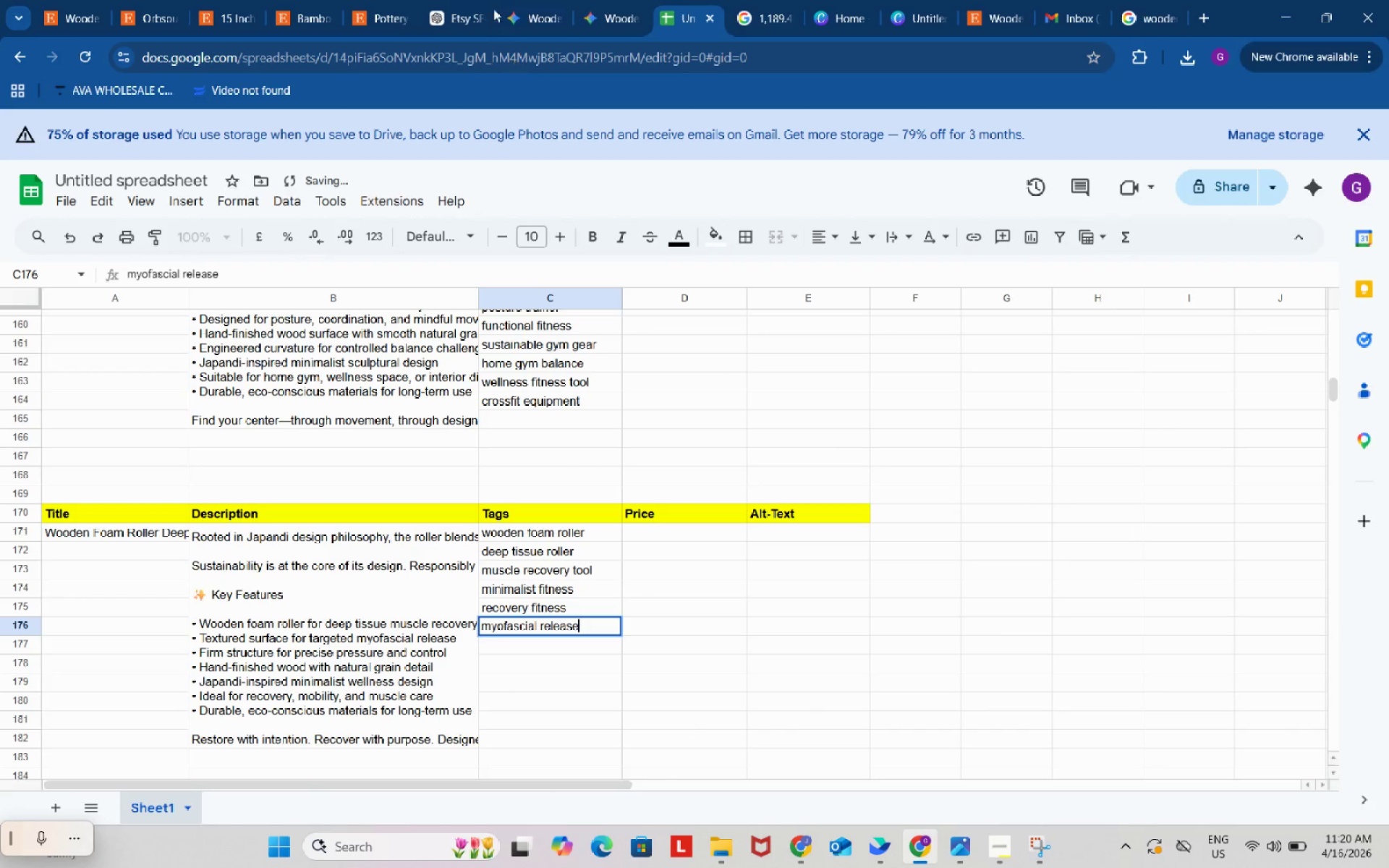 
left_click([464, 0])
 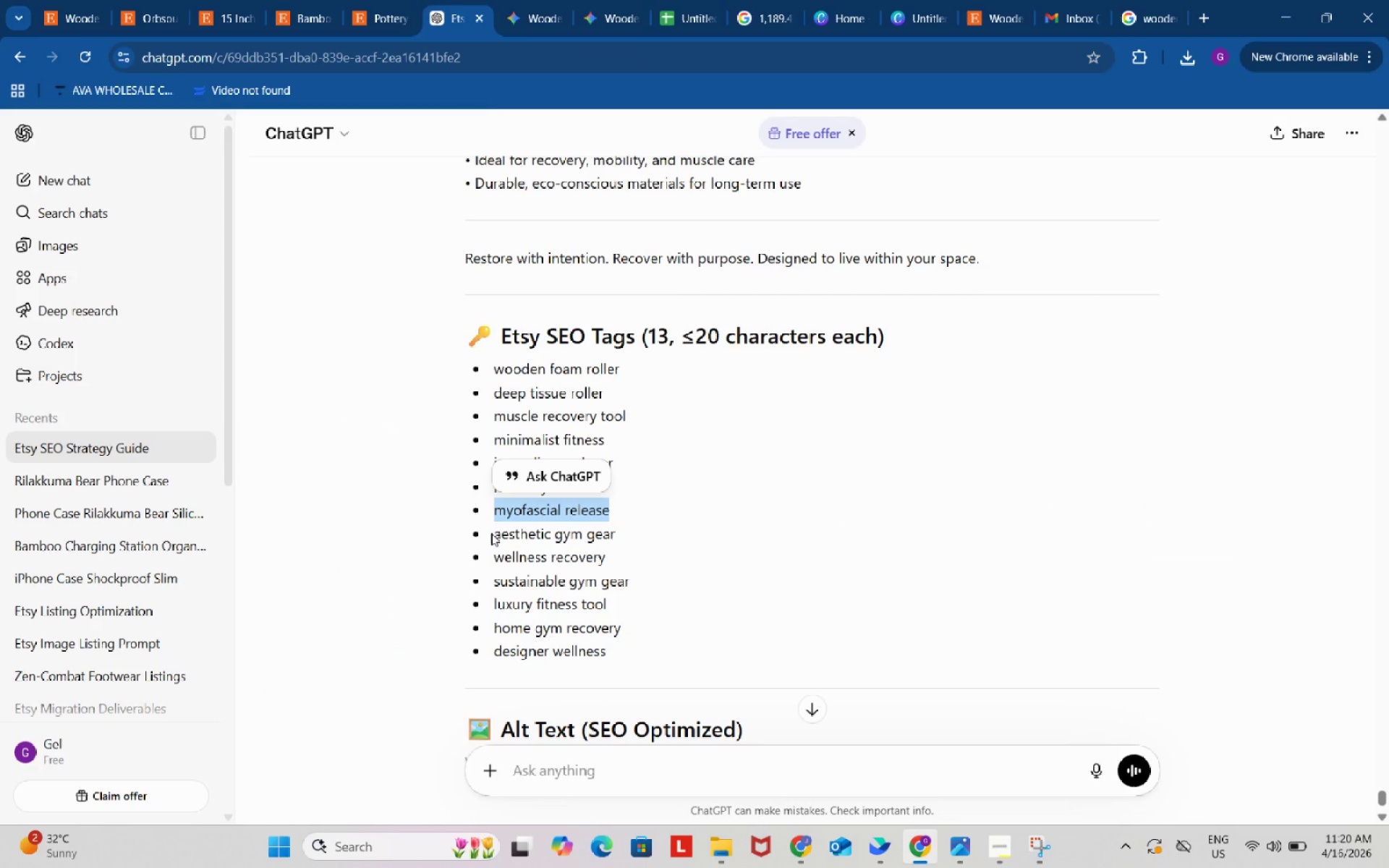 
left_click_drag(start_coordinate=[490, 533], to_coordinate=[615, 534])
 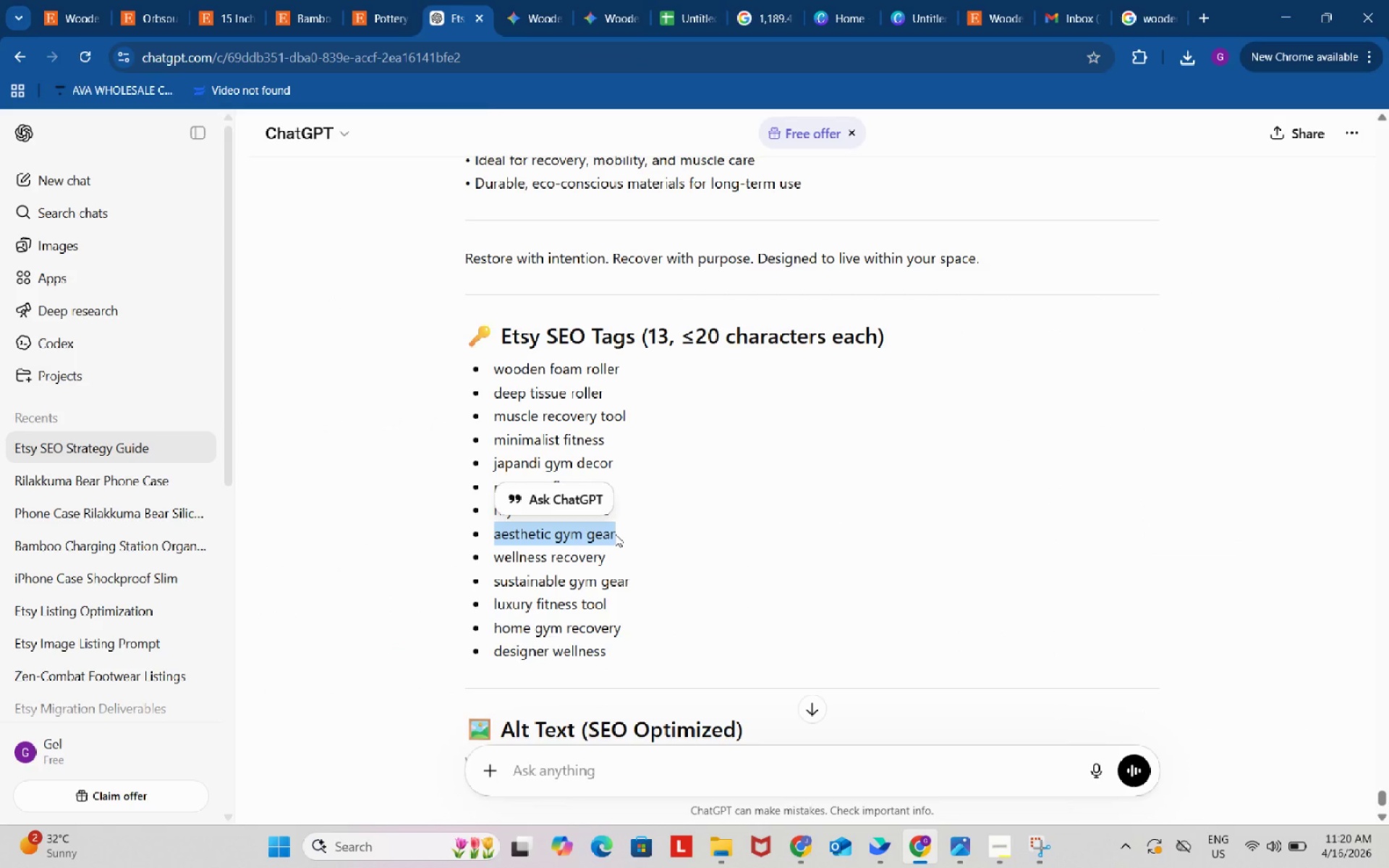 
key(Control+ControlLeft)
 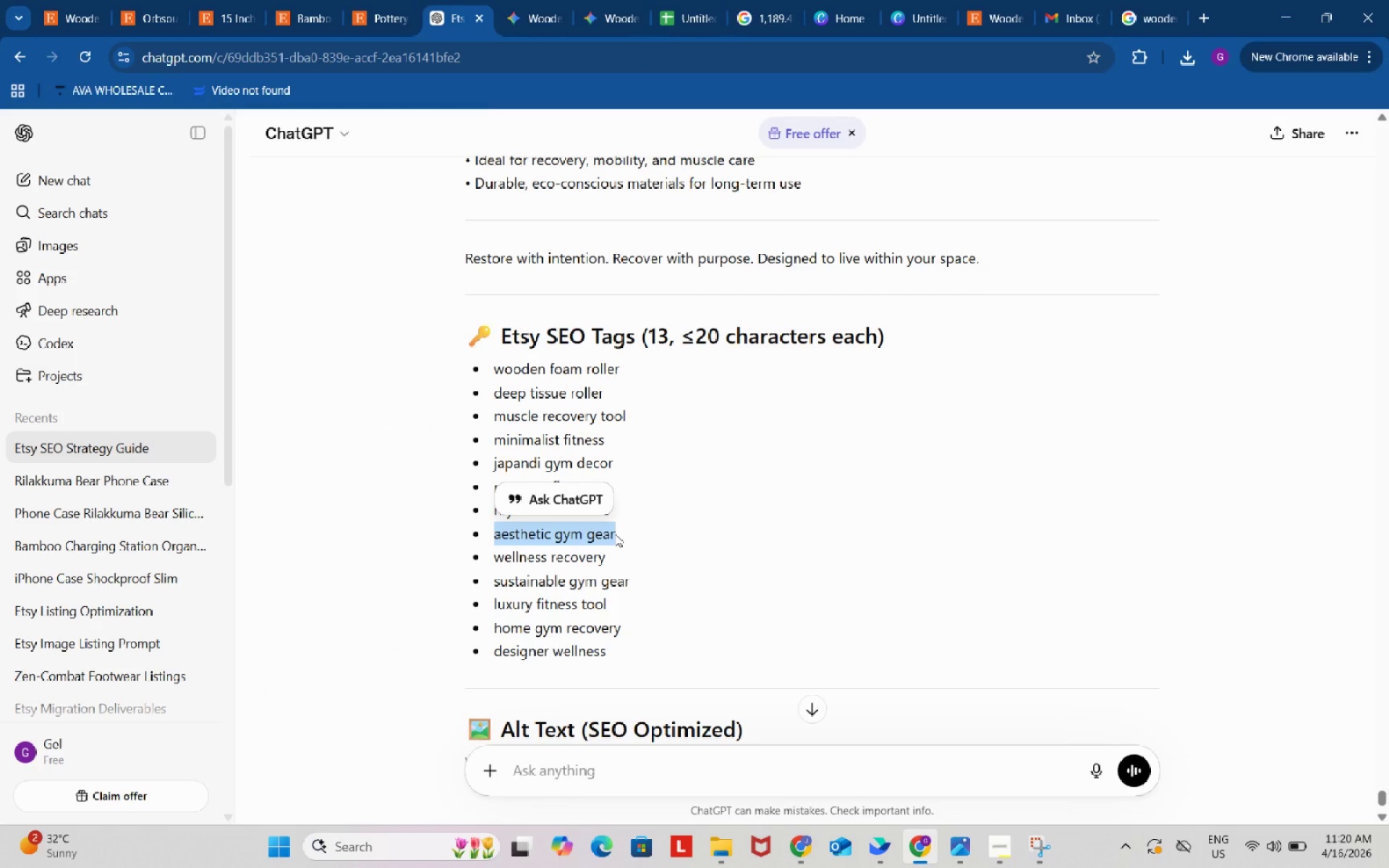 
key(Control+C)
 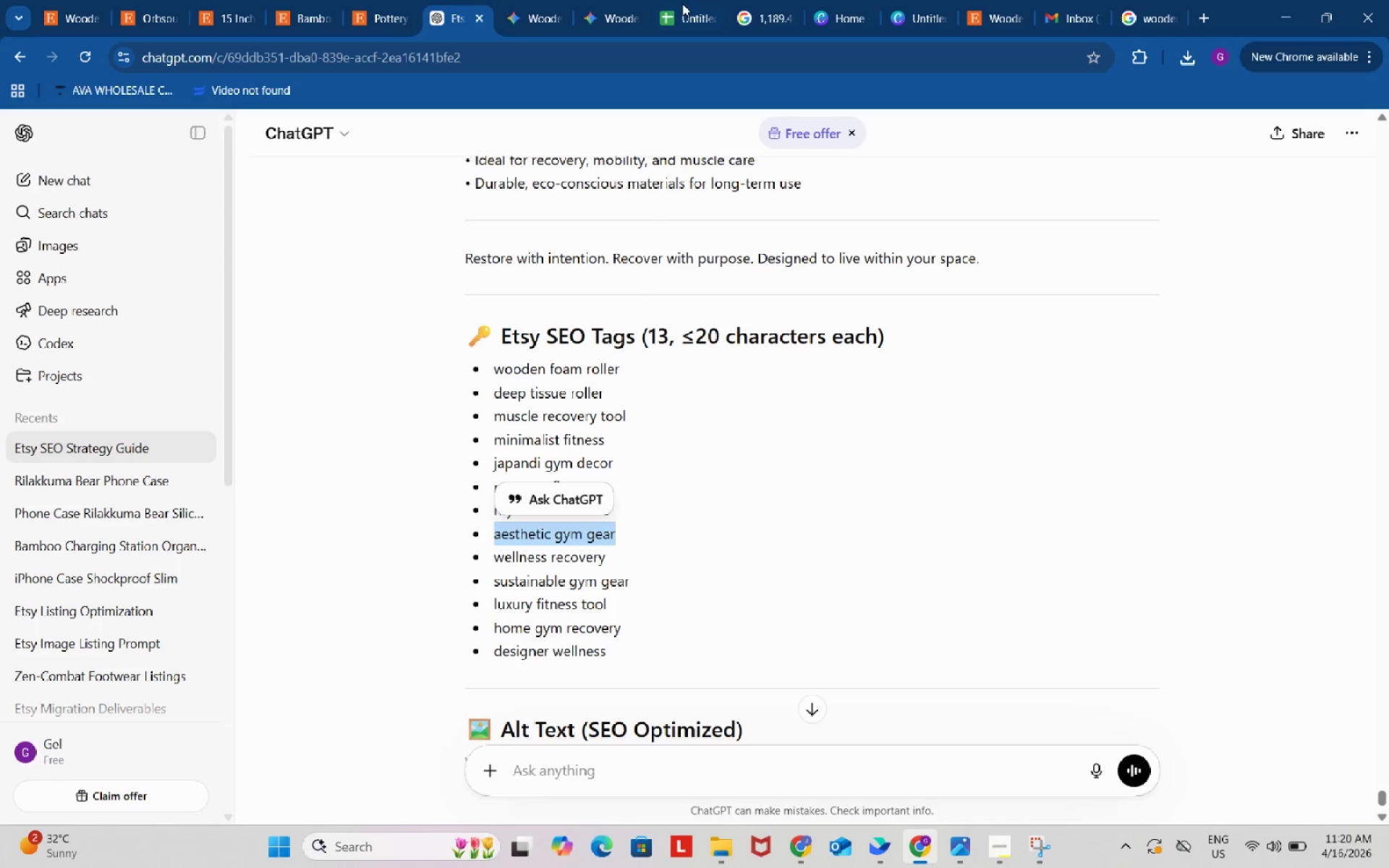 
left_click([687, 0])
 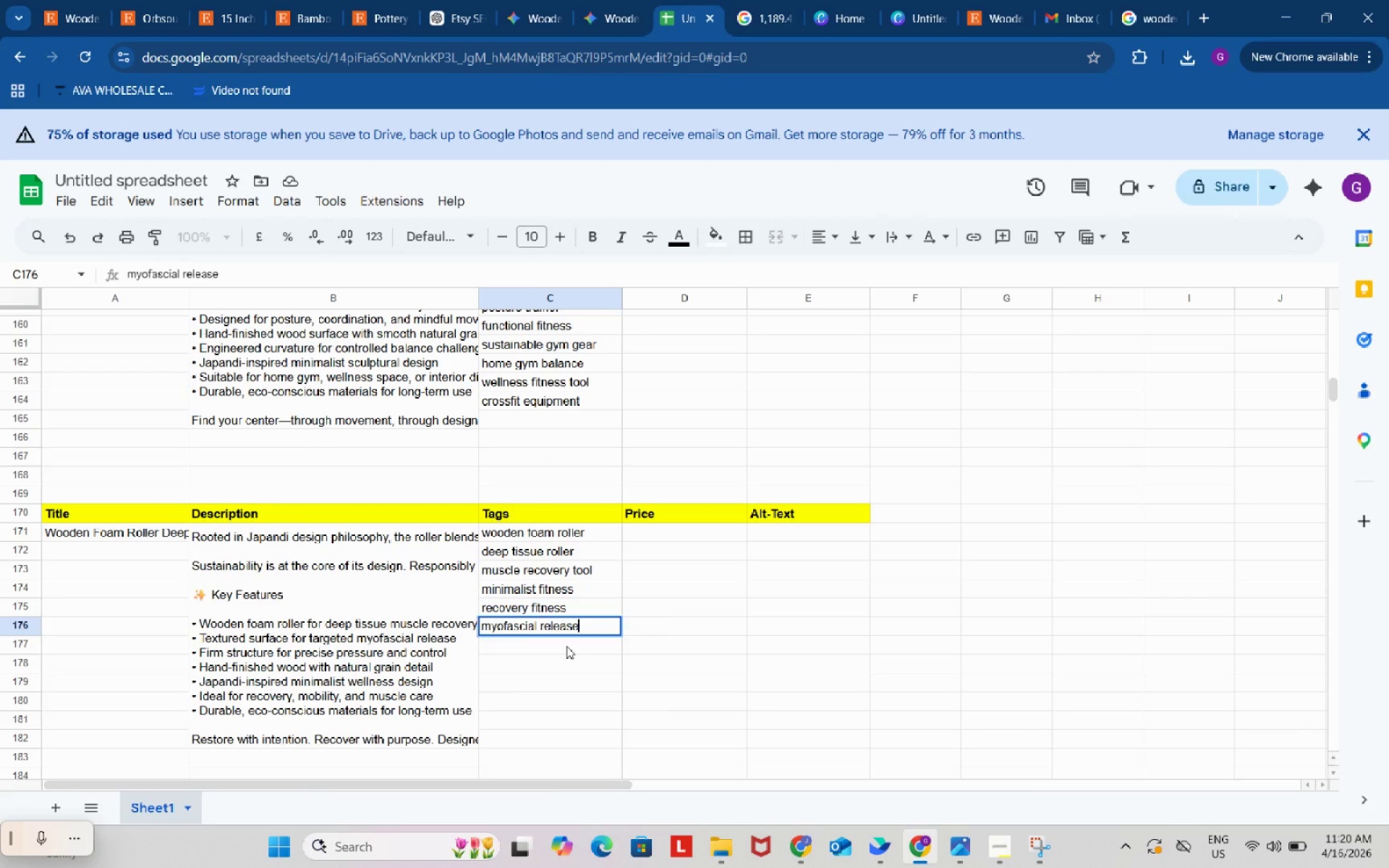 
double_click([566, 646])
 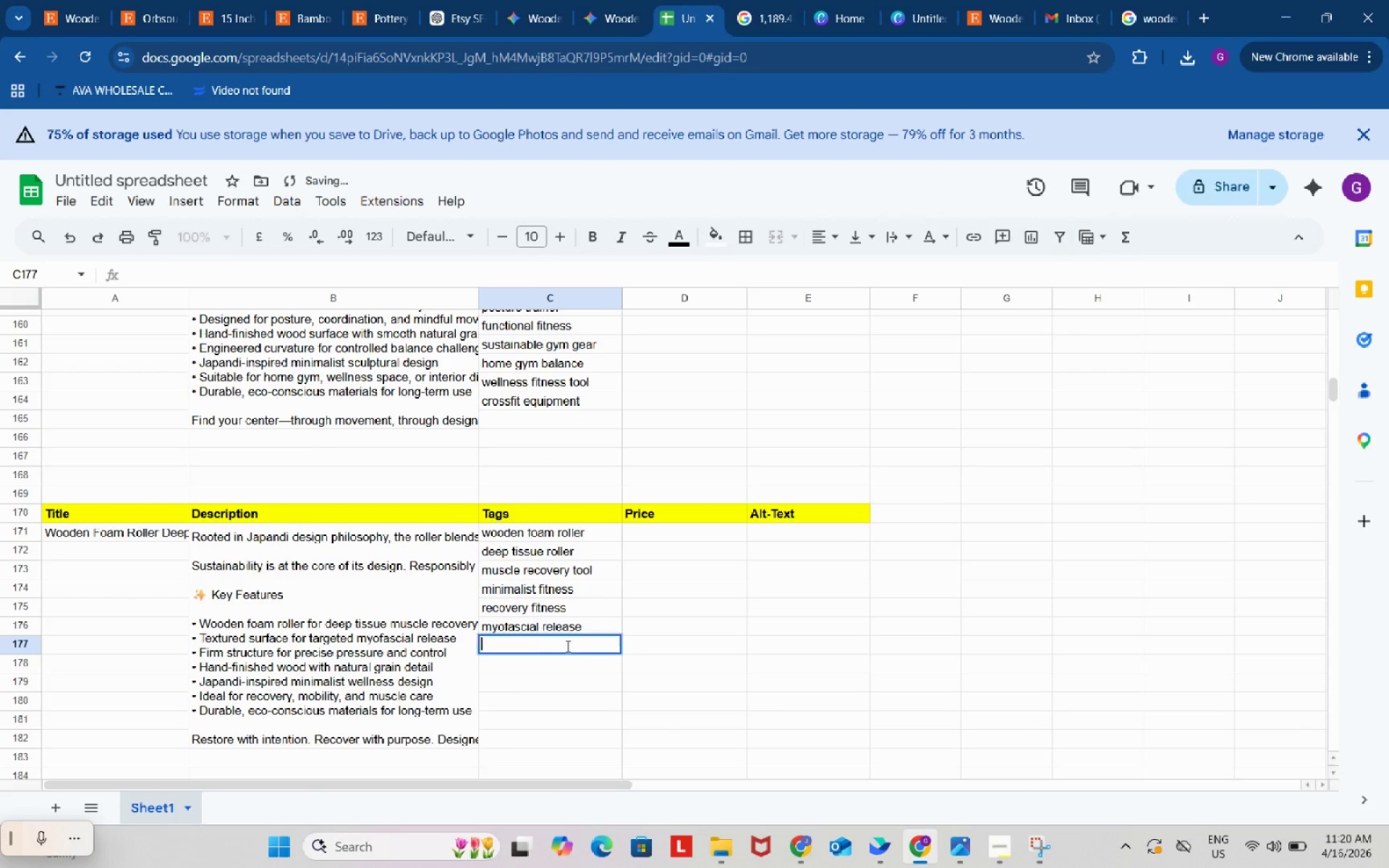 
key(Control+ControlLeft)
 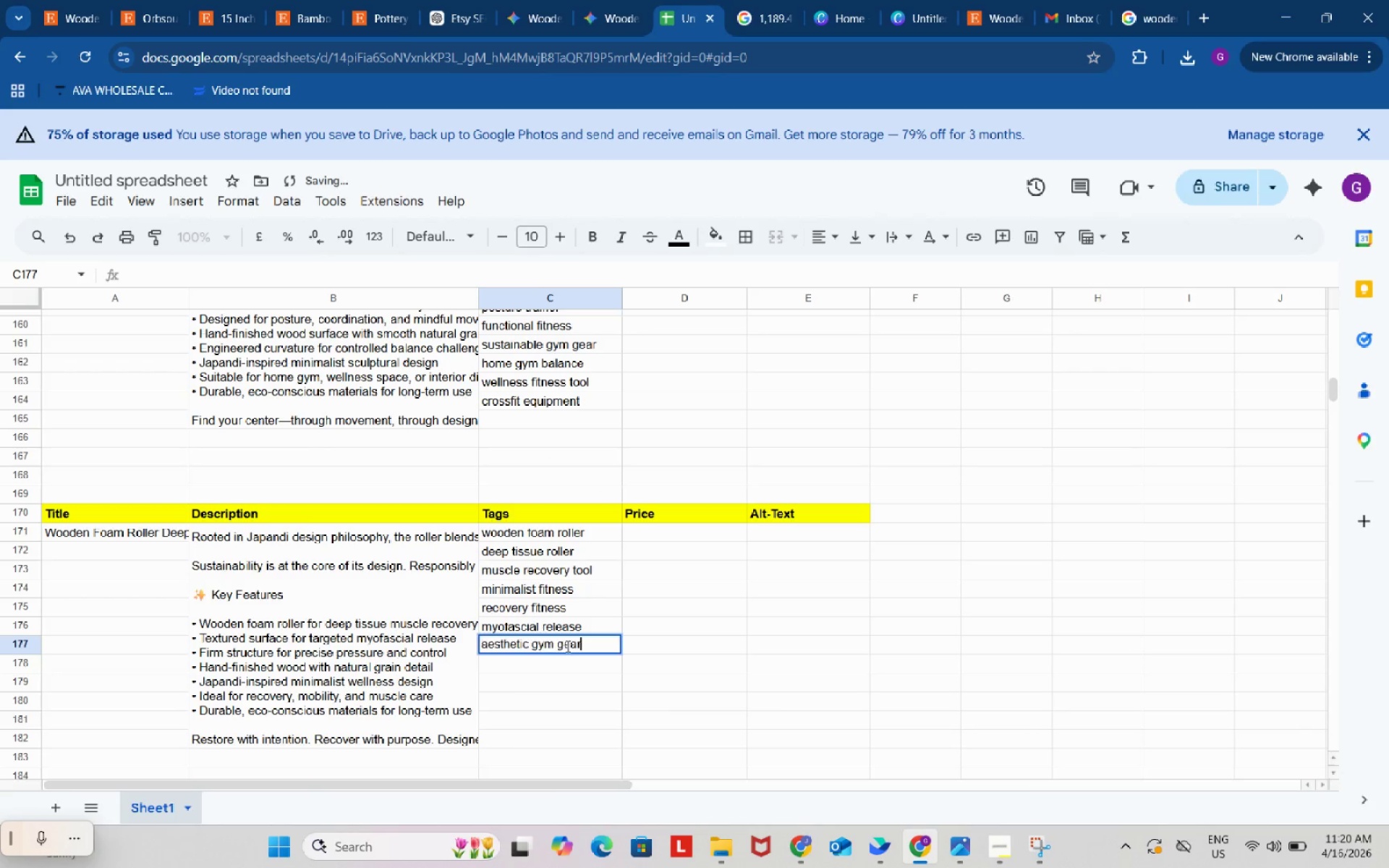 
key(Control+V)
 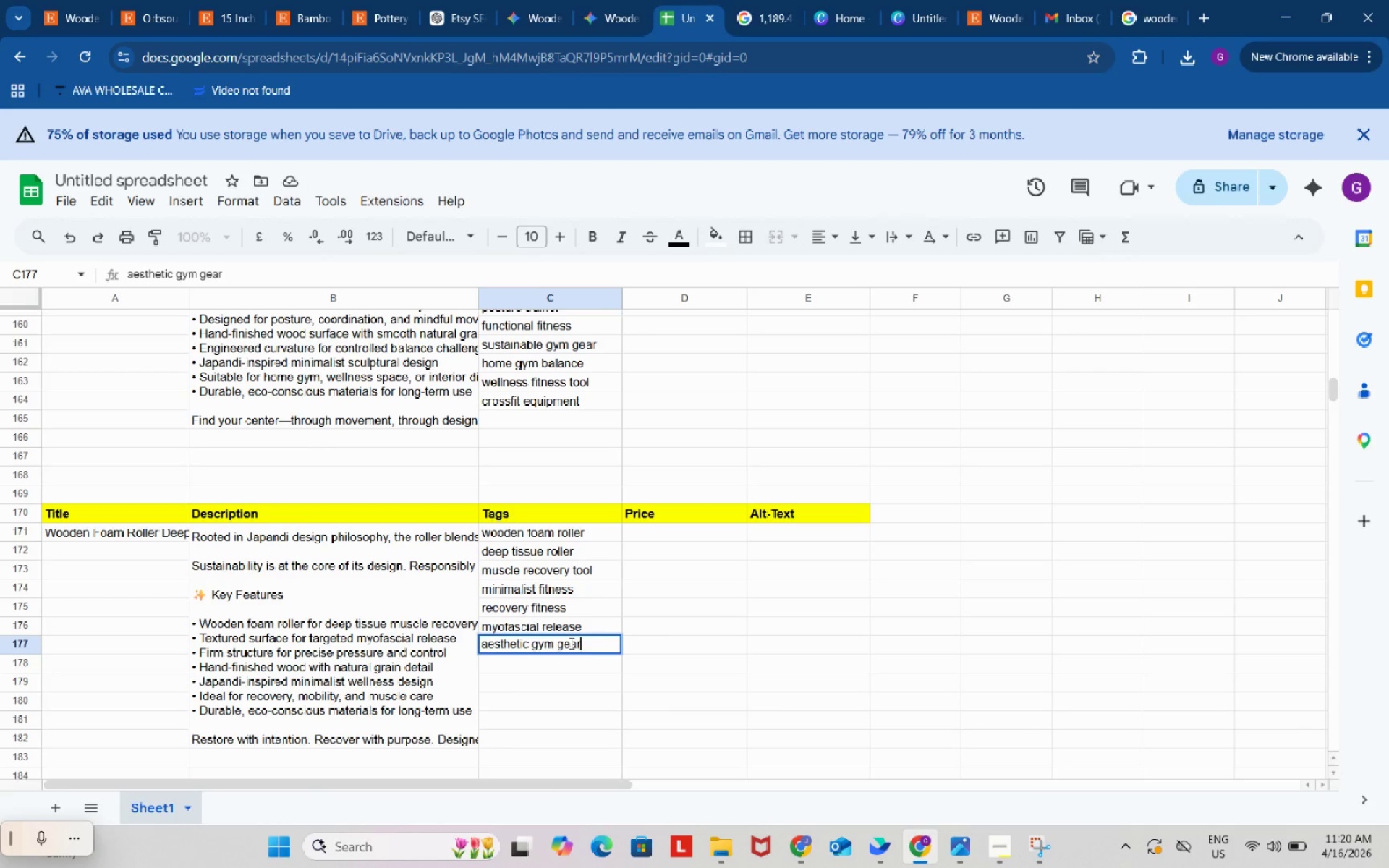 
wait(6.61)
 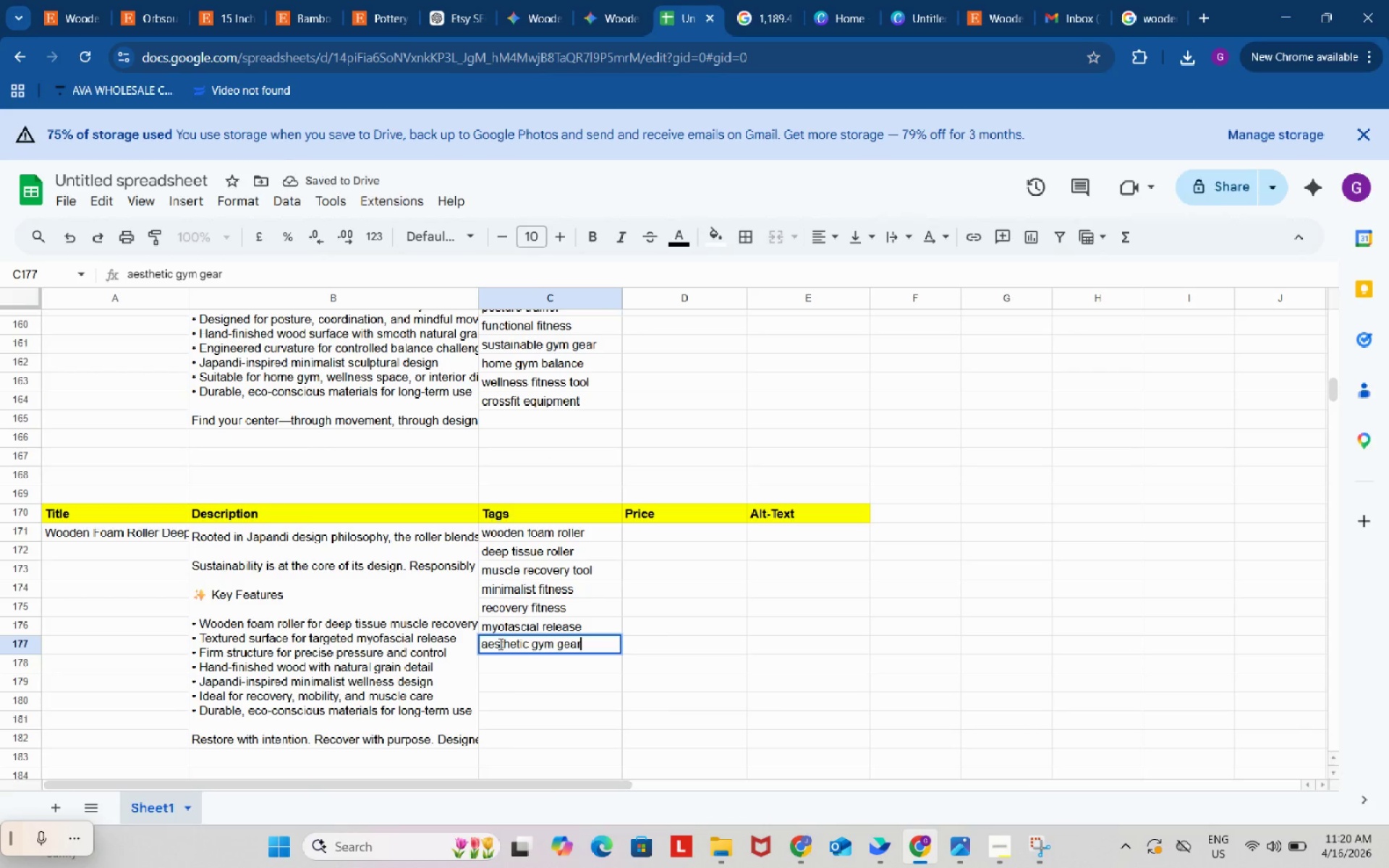 
left_click([460, 0])
 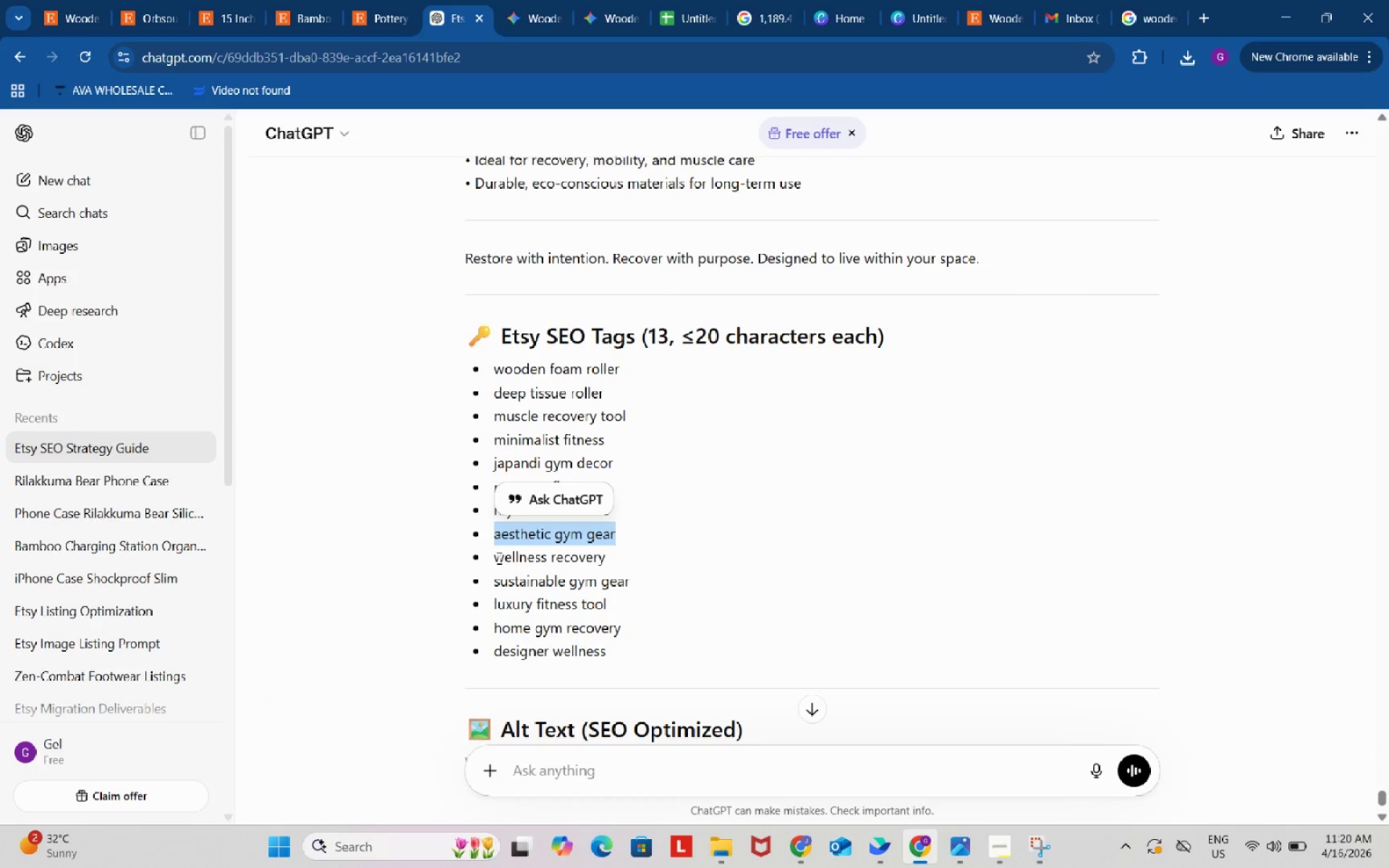 
left_click_drag(start_coordinate=[496, 556], to_coordinate=[613, 558])
 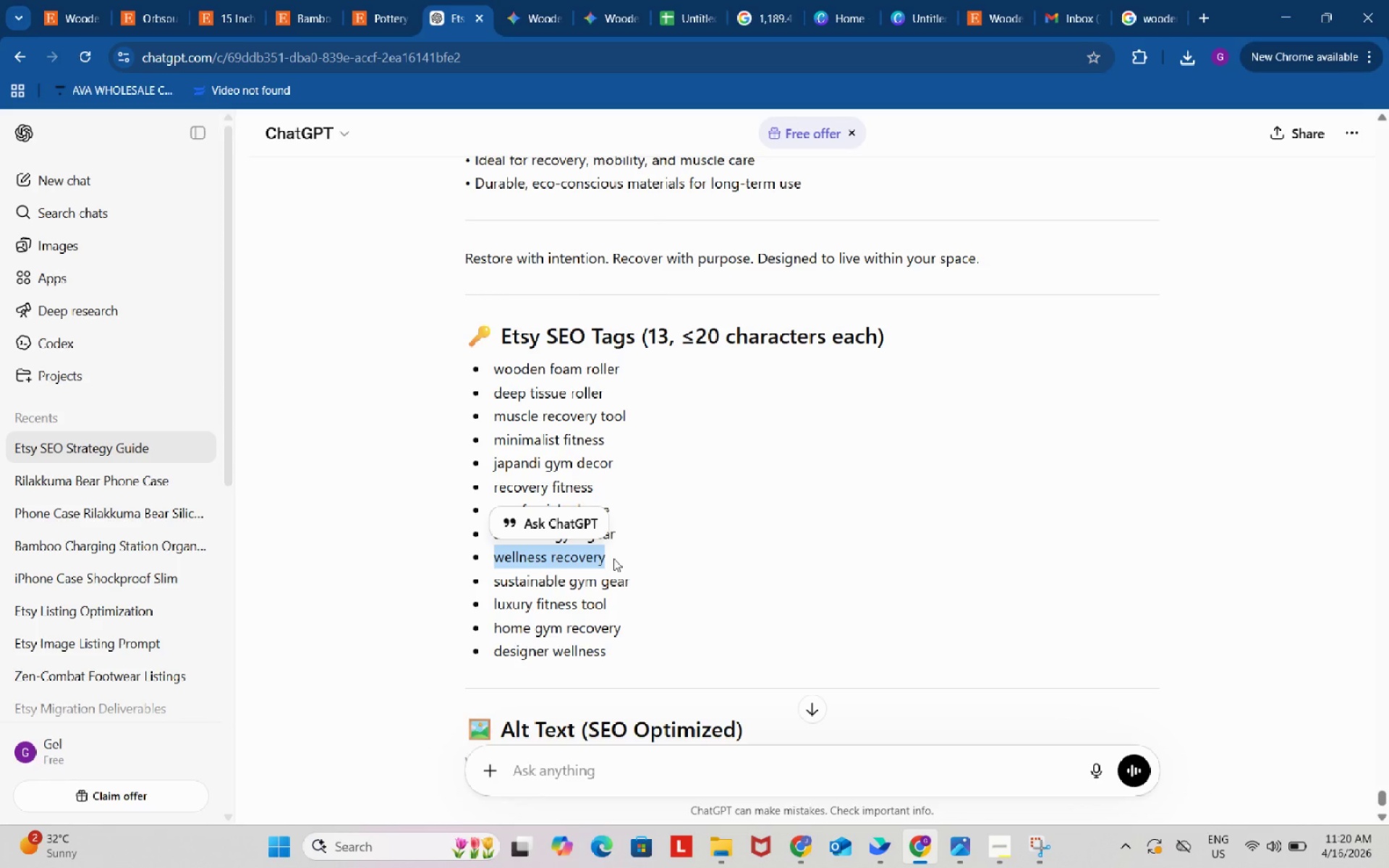 
key(Control+C)
 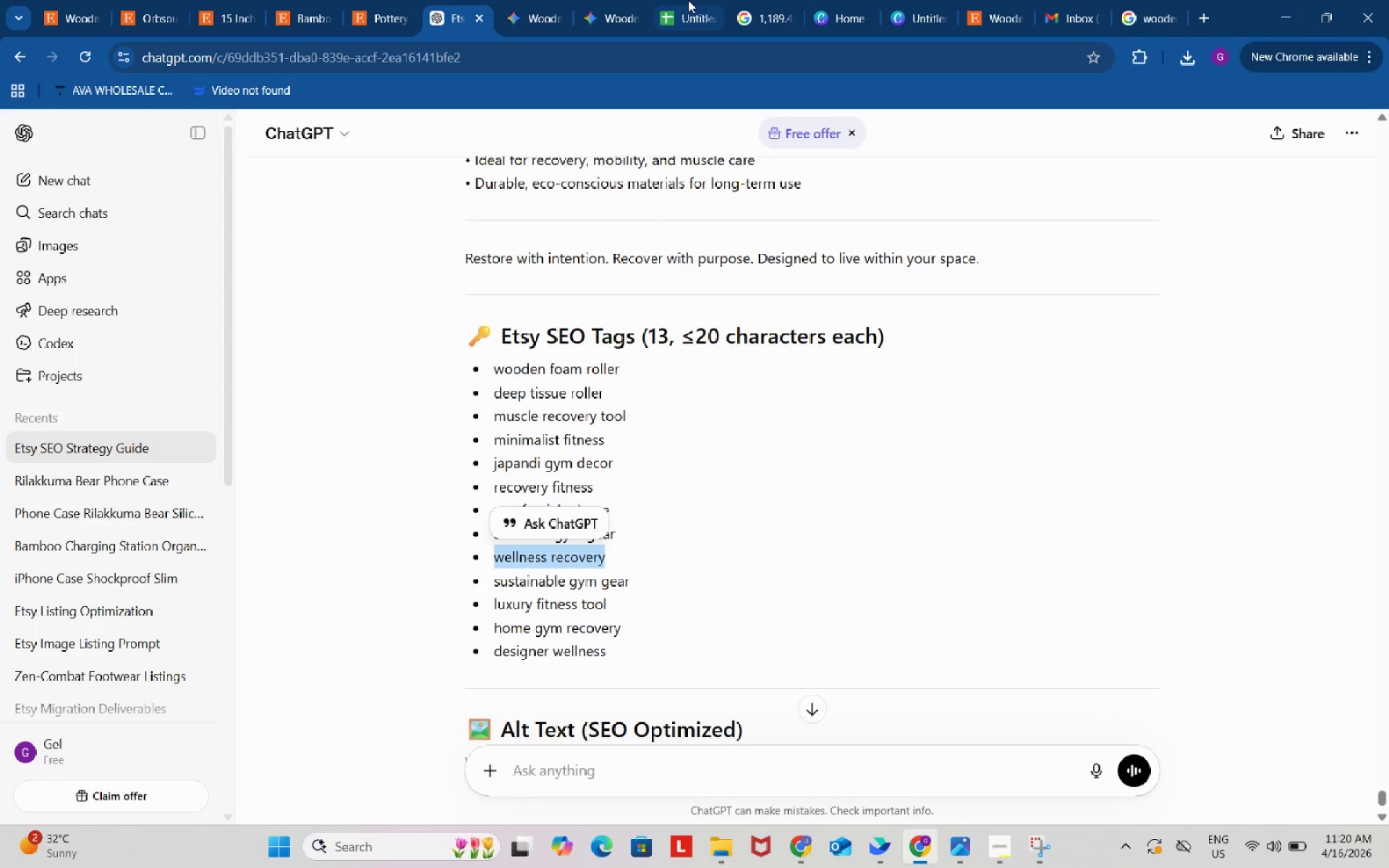 
left_click([688, 0])
 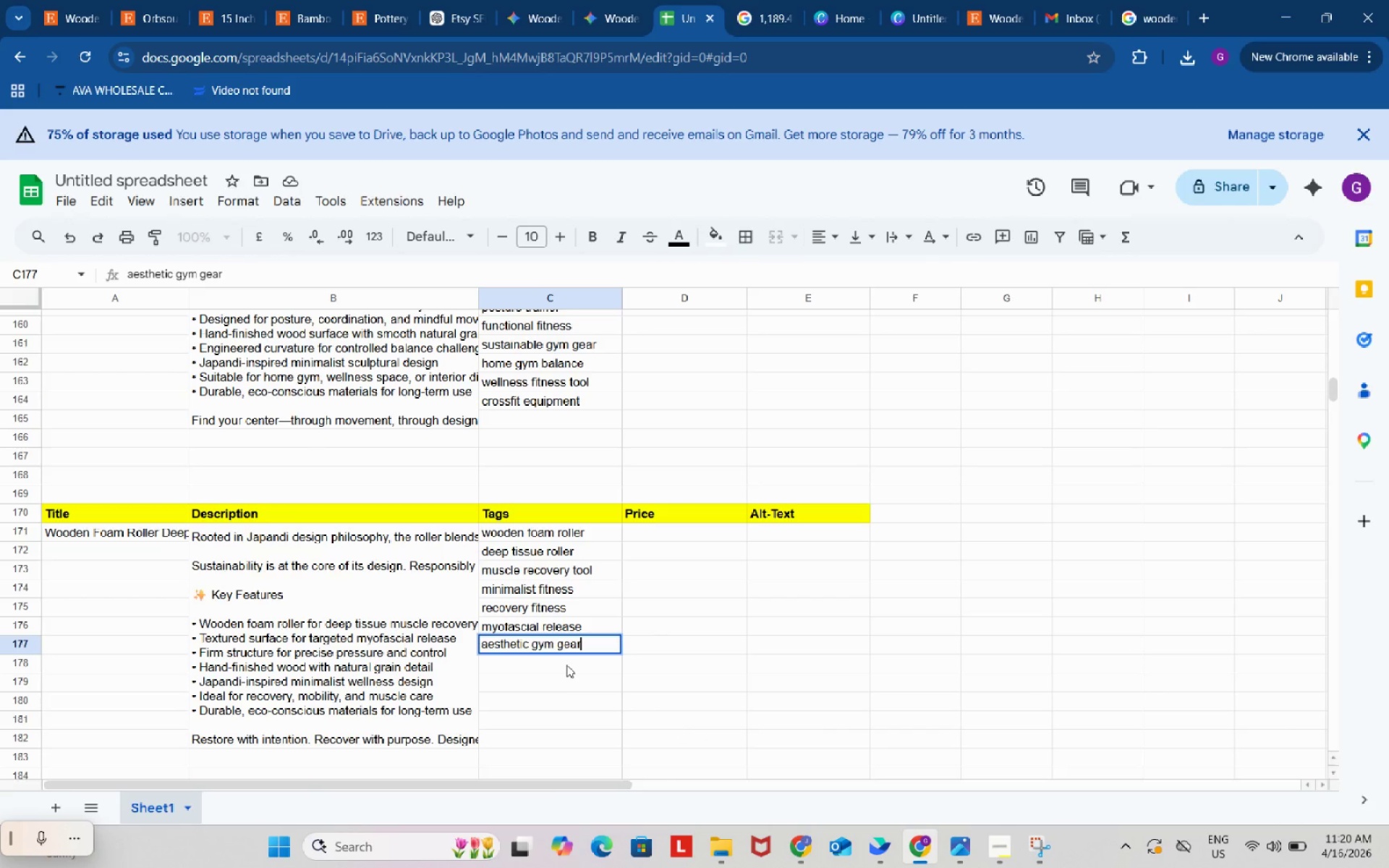 
double_click([566, 665])
 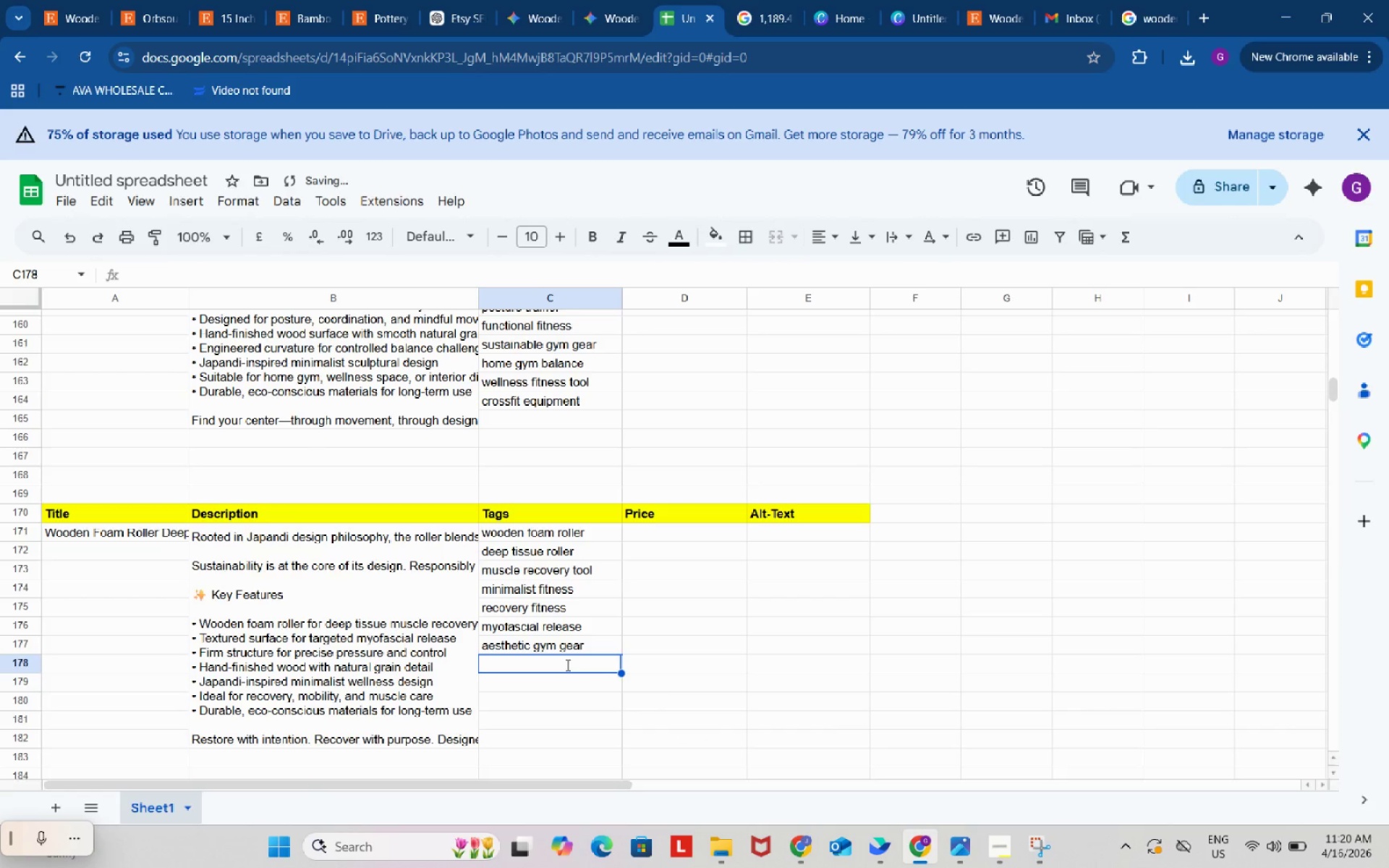 
key(Control+ControlLeft)
 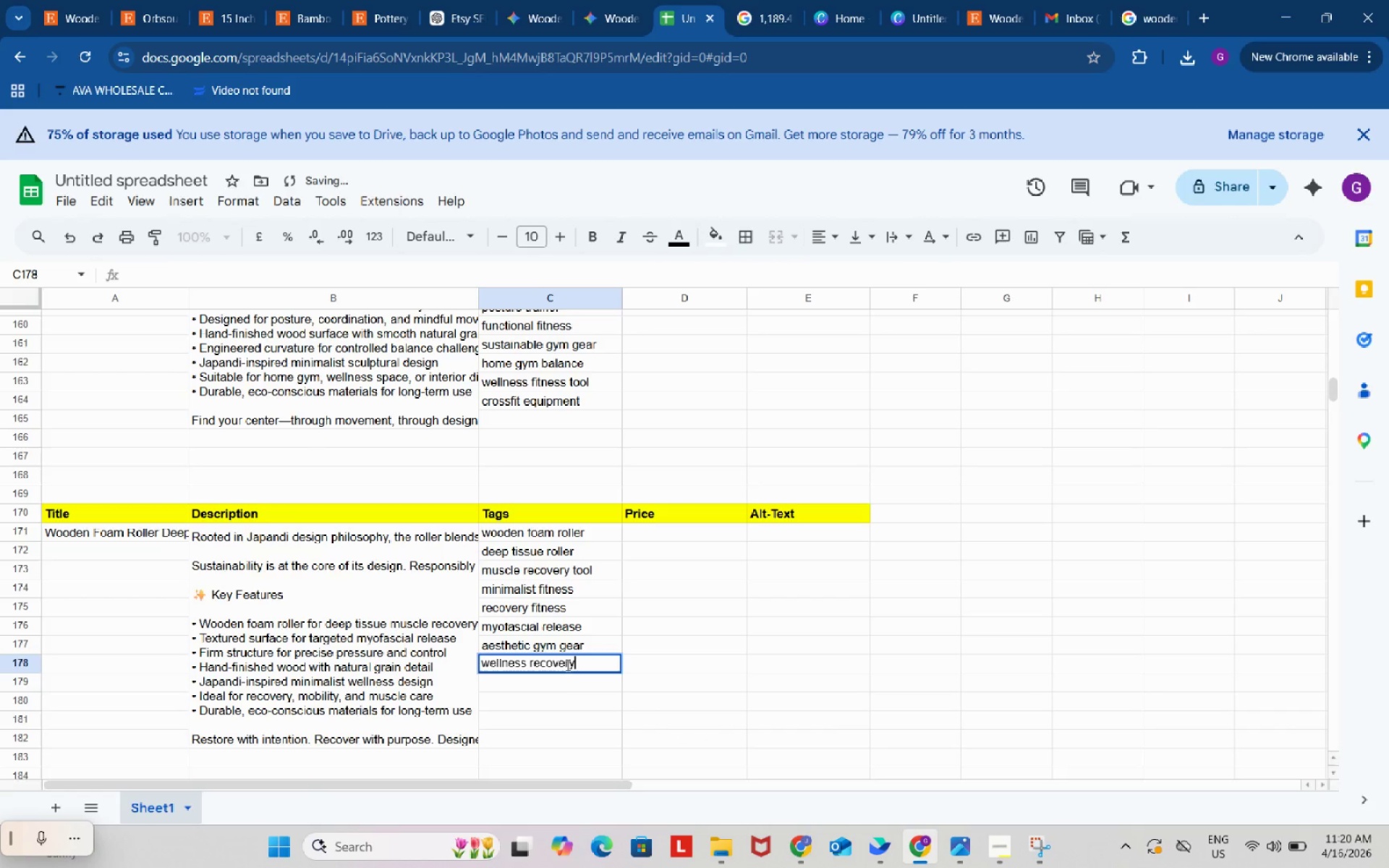 
key(Control+V)
 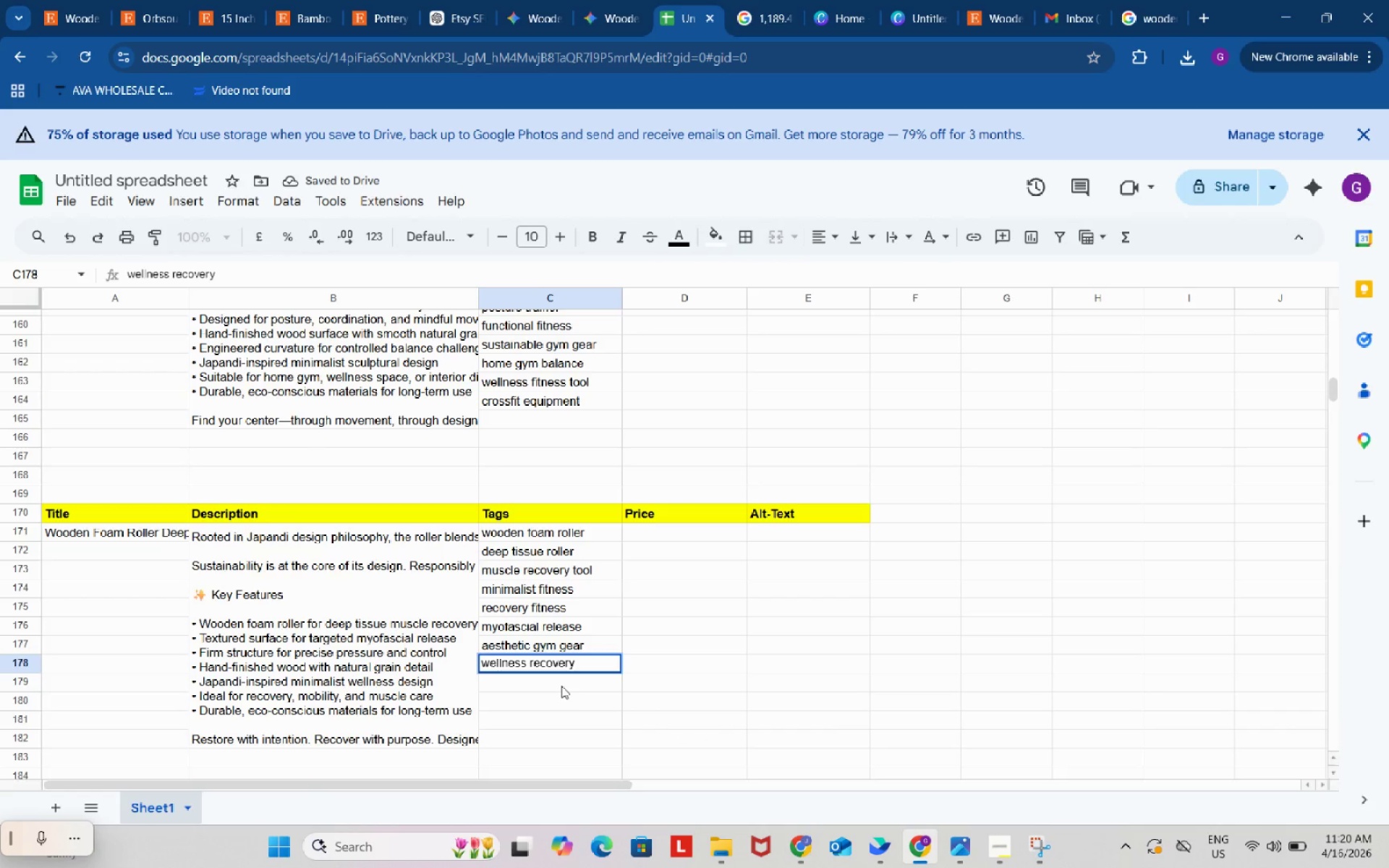 
left_click([559, 684])
 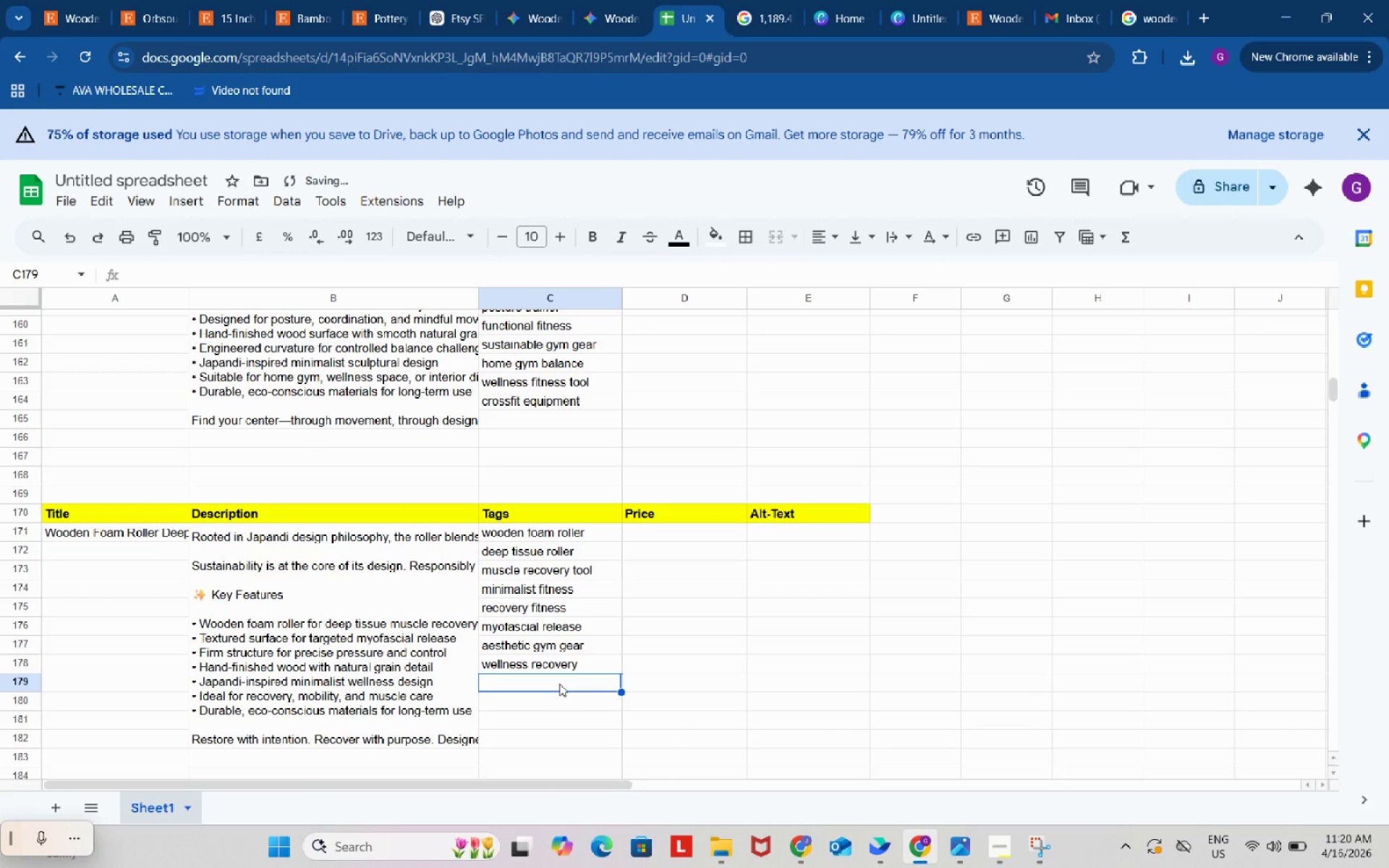 
type(wooden rollwer)
key(Backspace)
key(Backspace)
 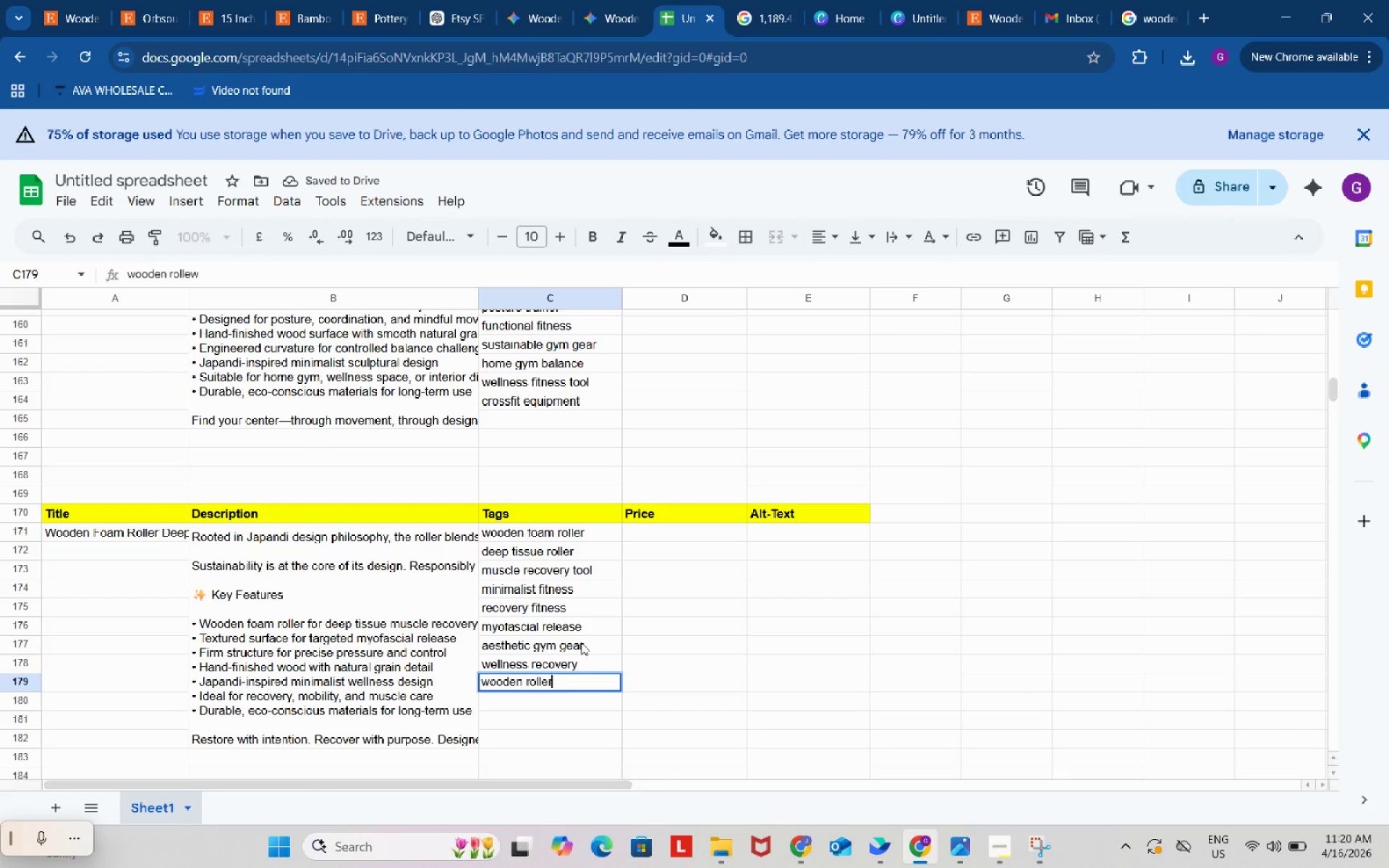 
key(R)
 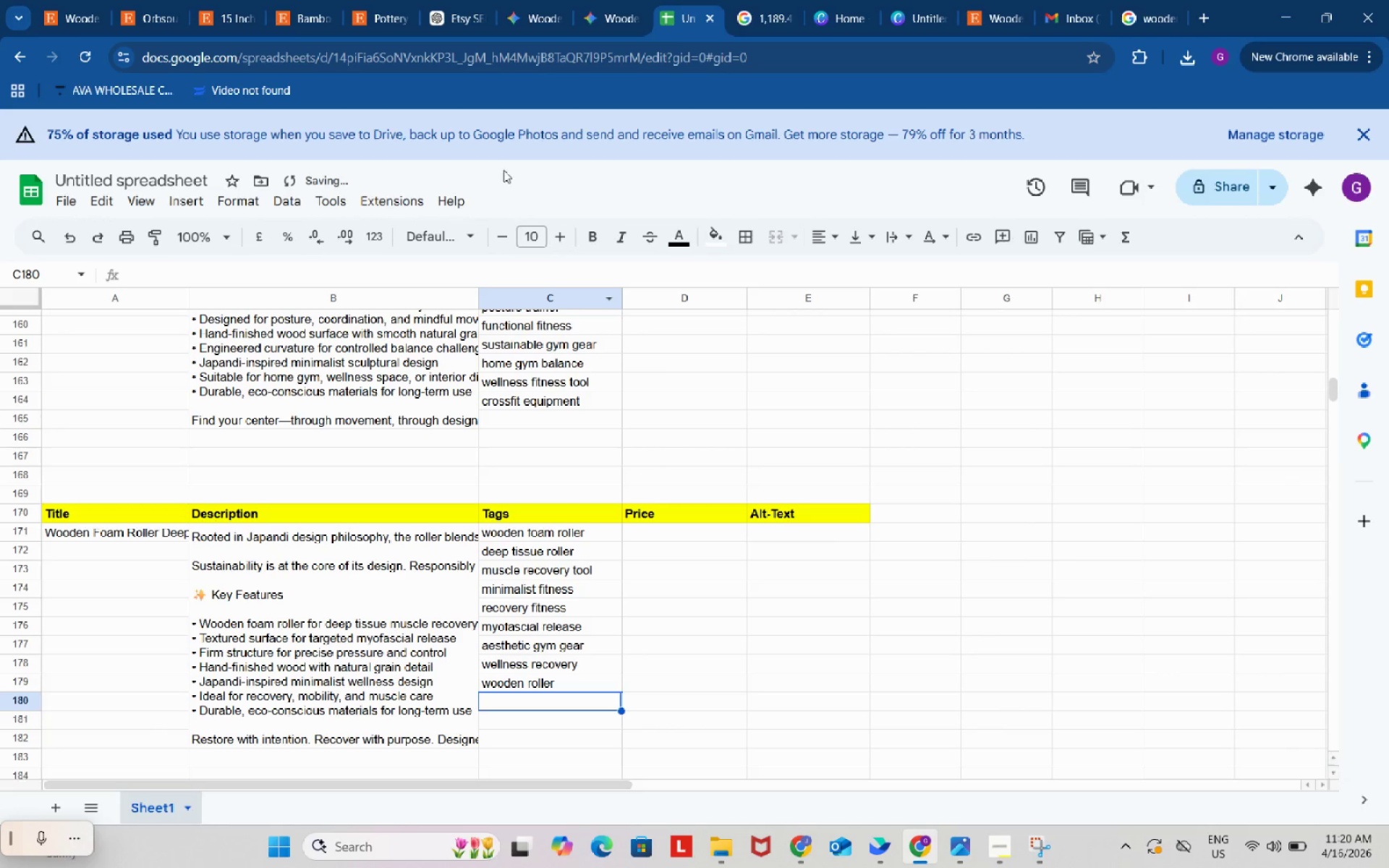 
left_click([461, 0])
 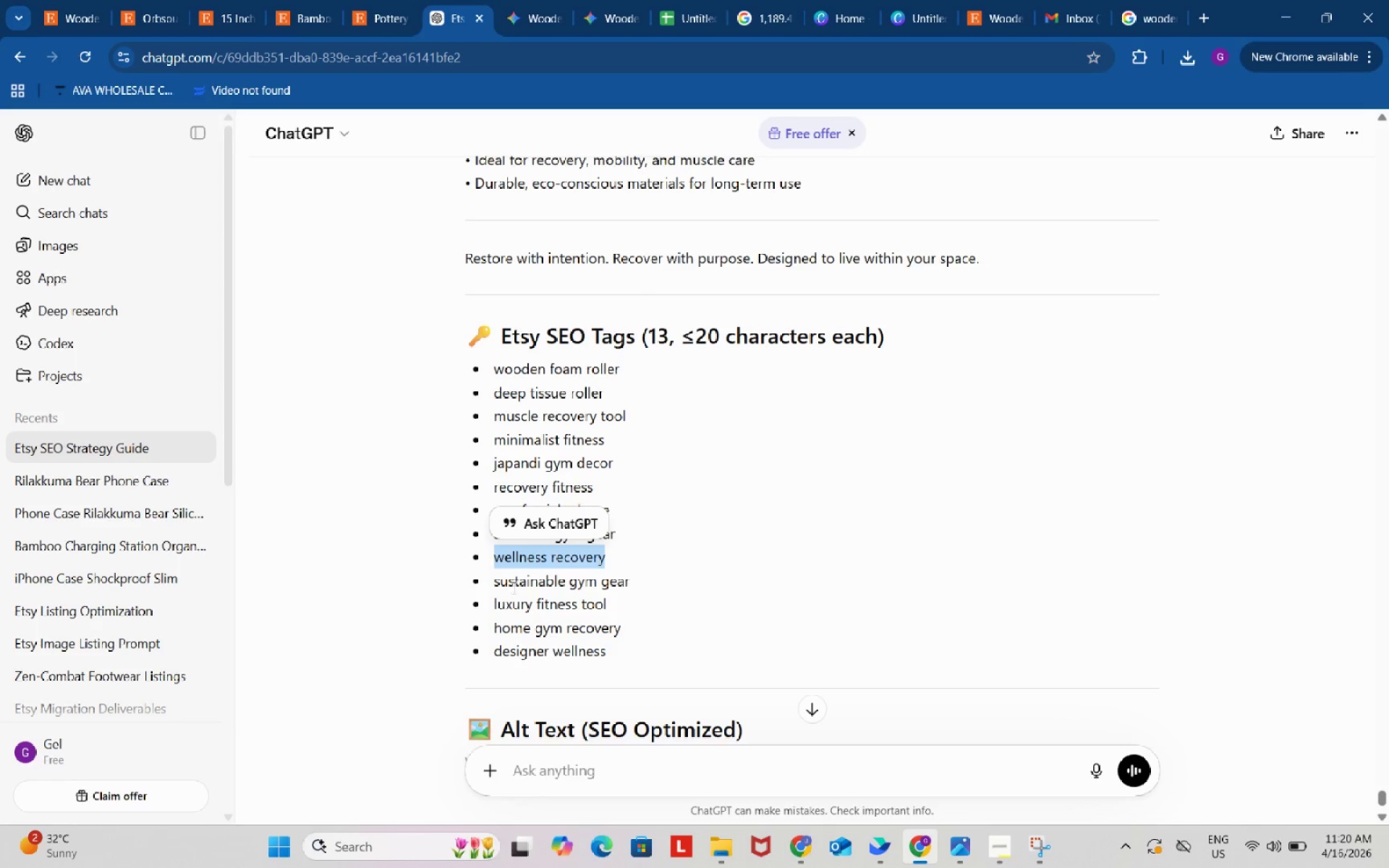 
wait(13.89)
 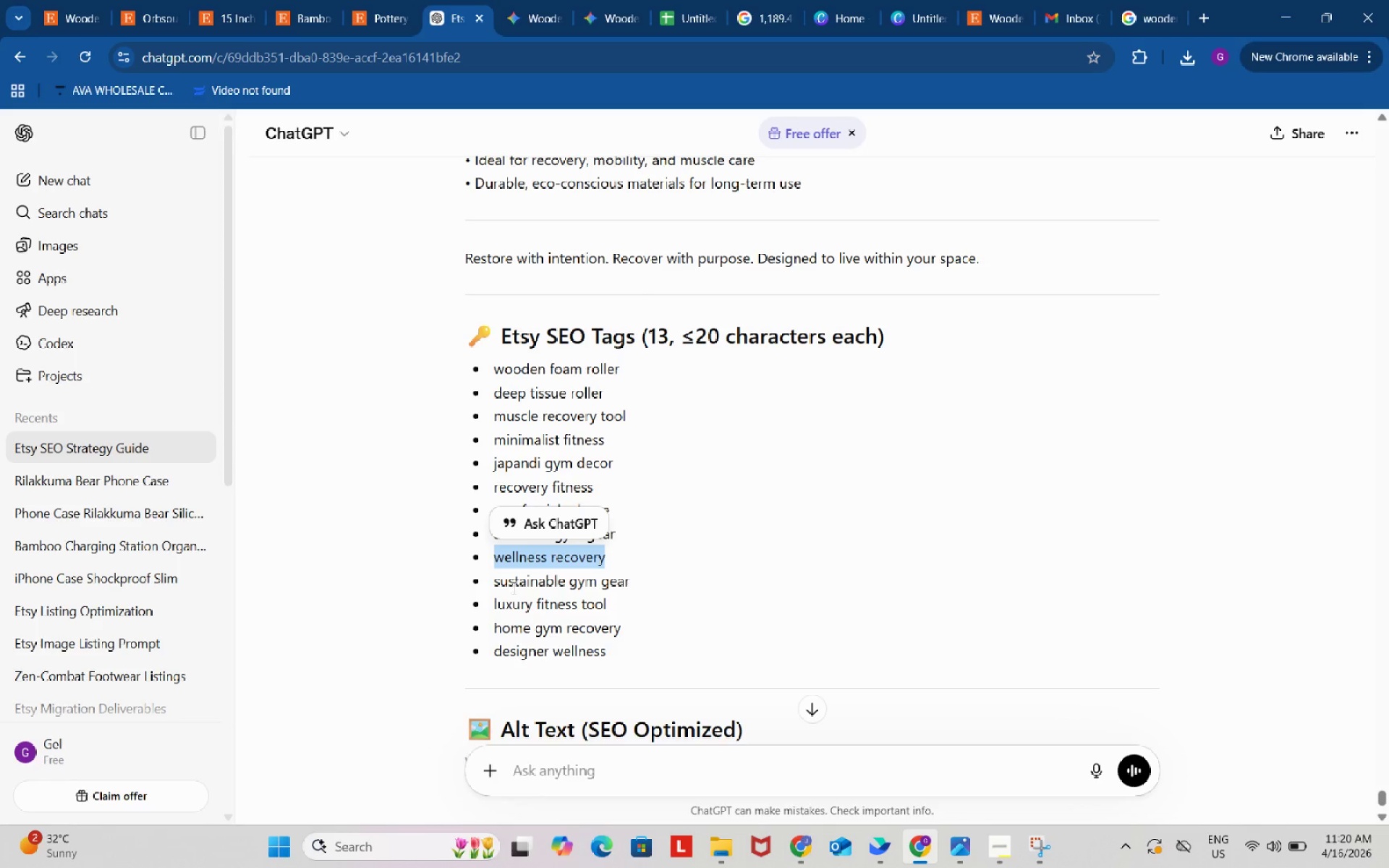 
left_click([509, 583])
 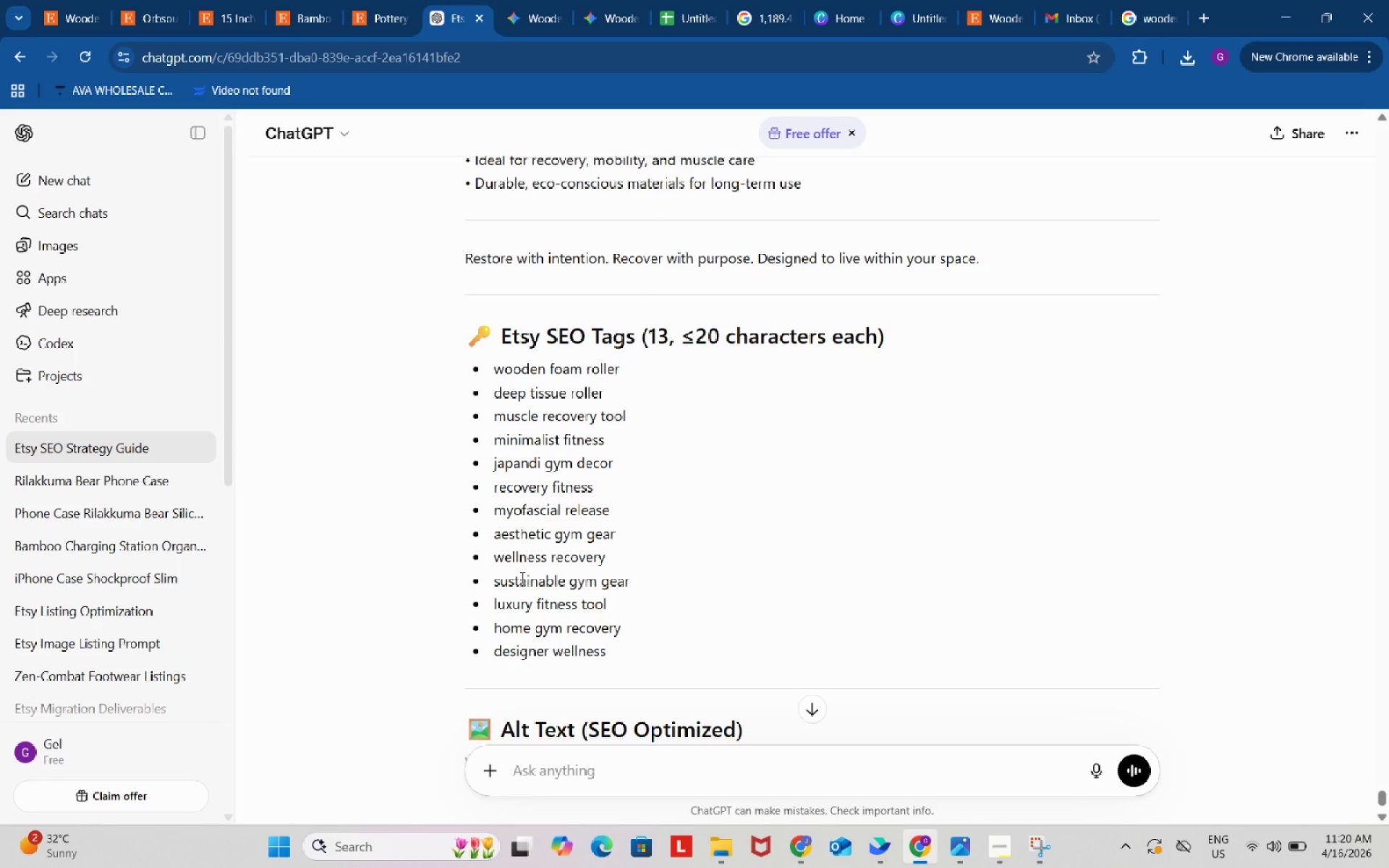 
left_click([521, 577])
 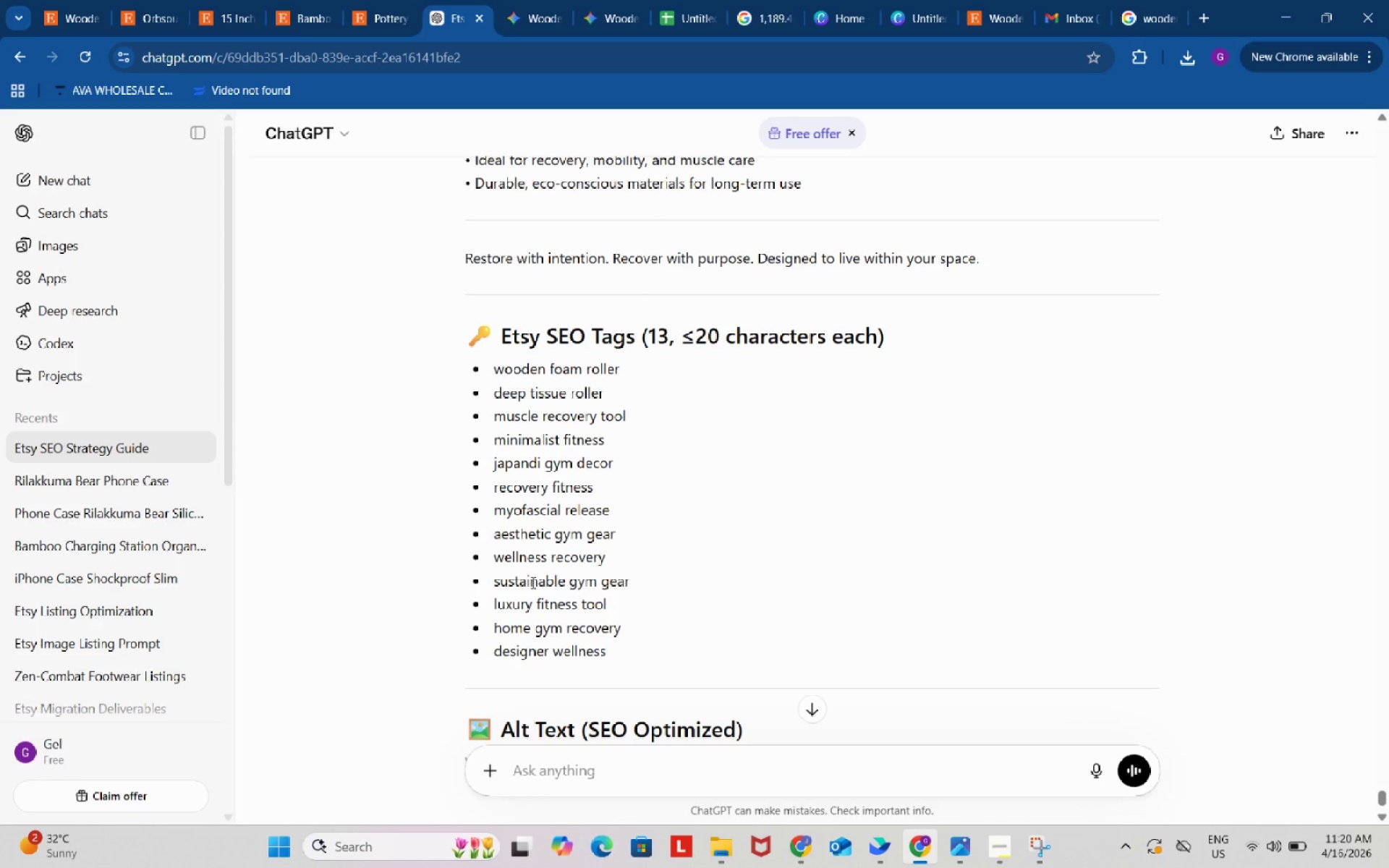 
left_click([532, 582])
 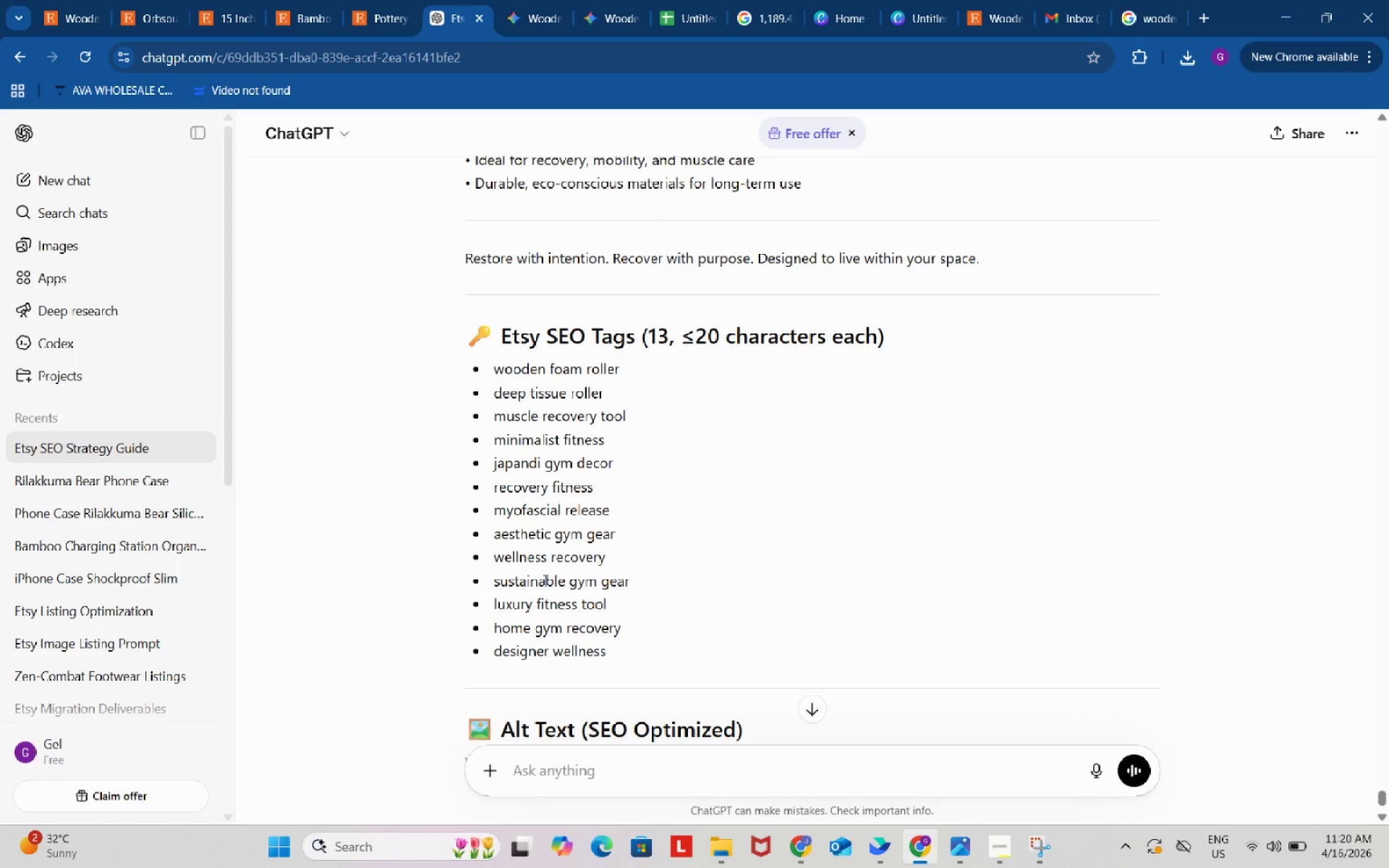 
left_click([544, 580])
 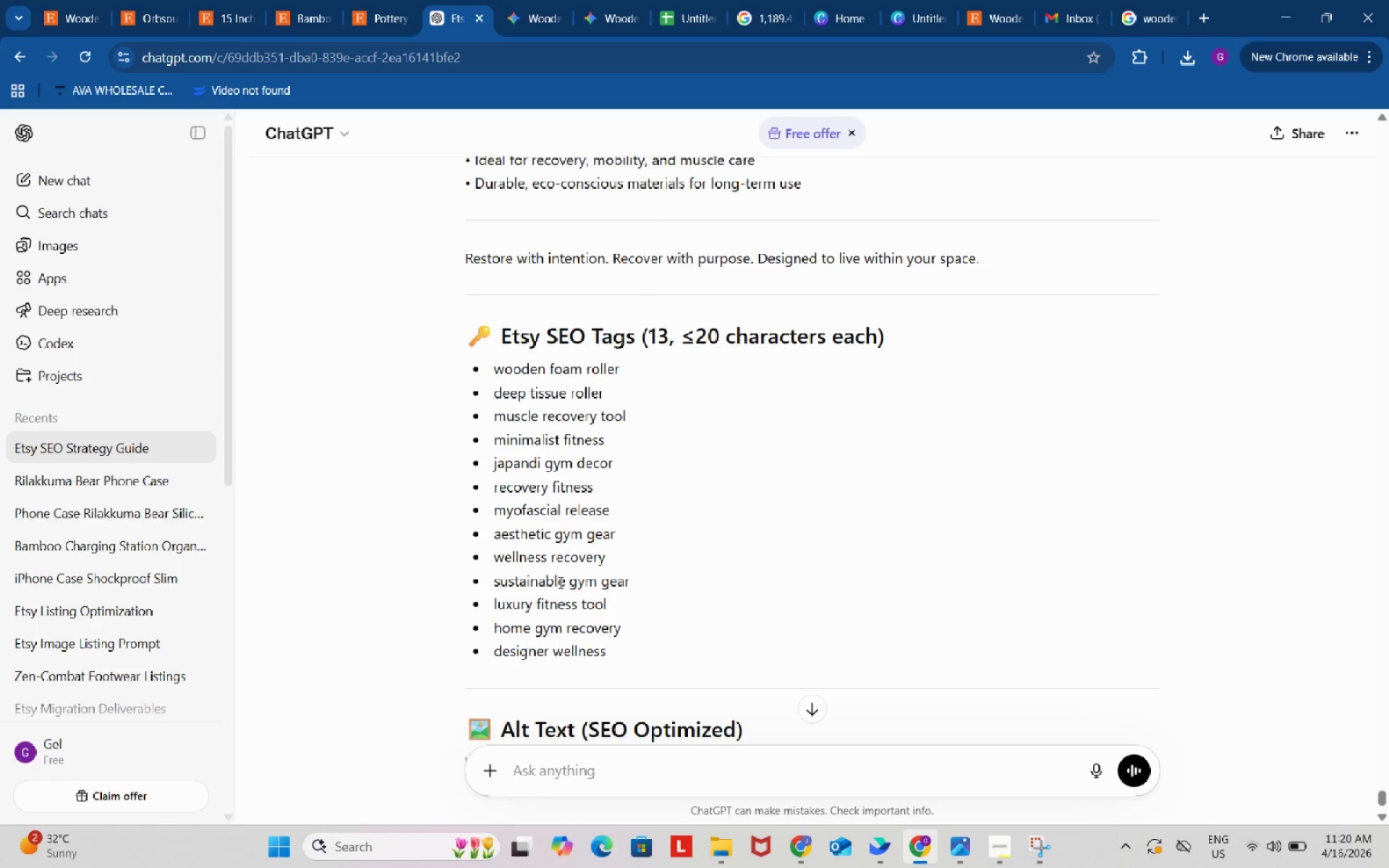 
left_click_drag(start_coordinate=[559, 582], to_coordinate=[564, 582])
 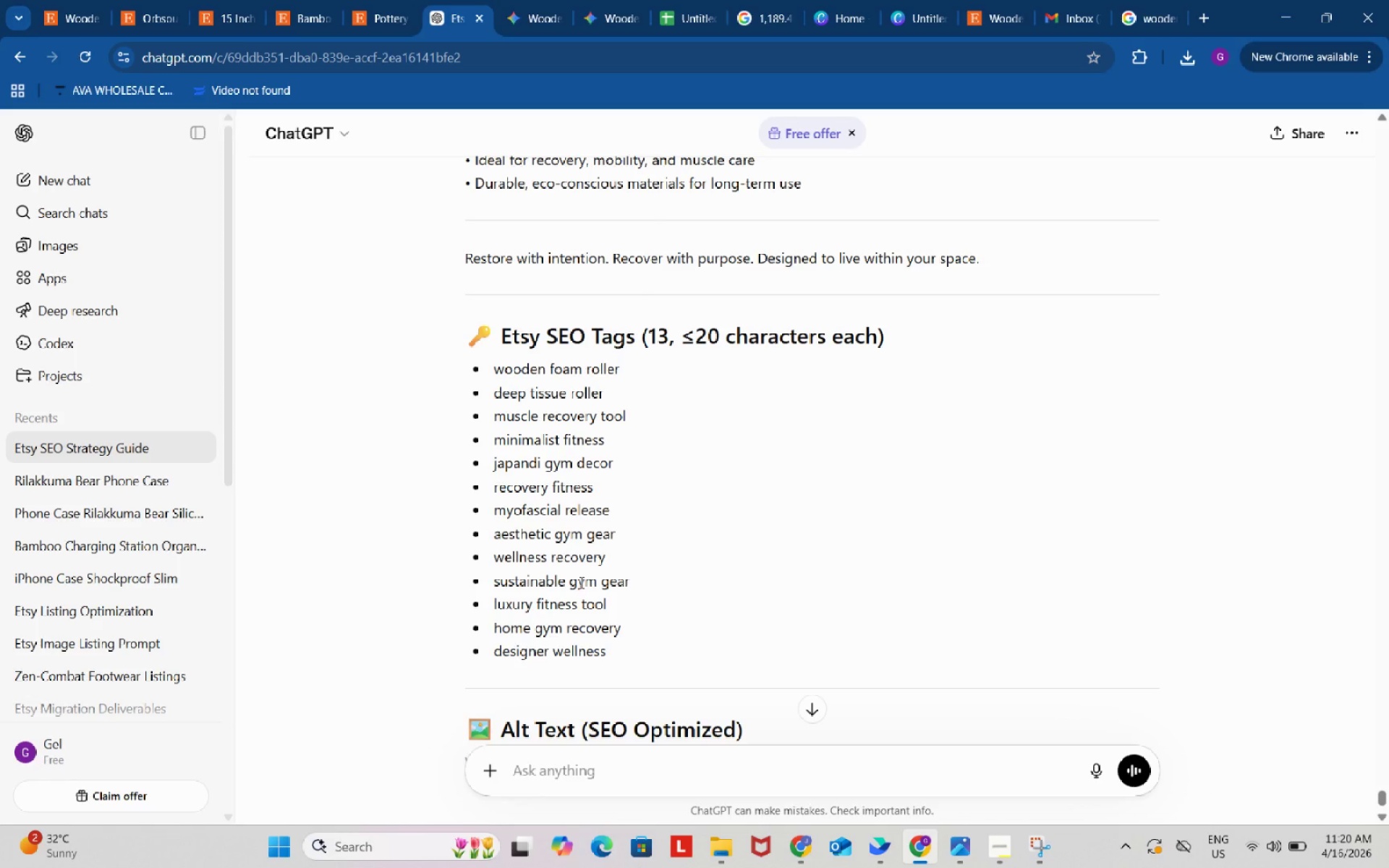 
left_click([580, 582])
 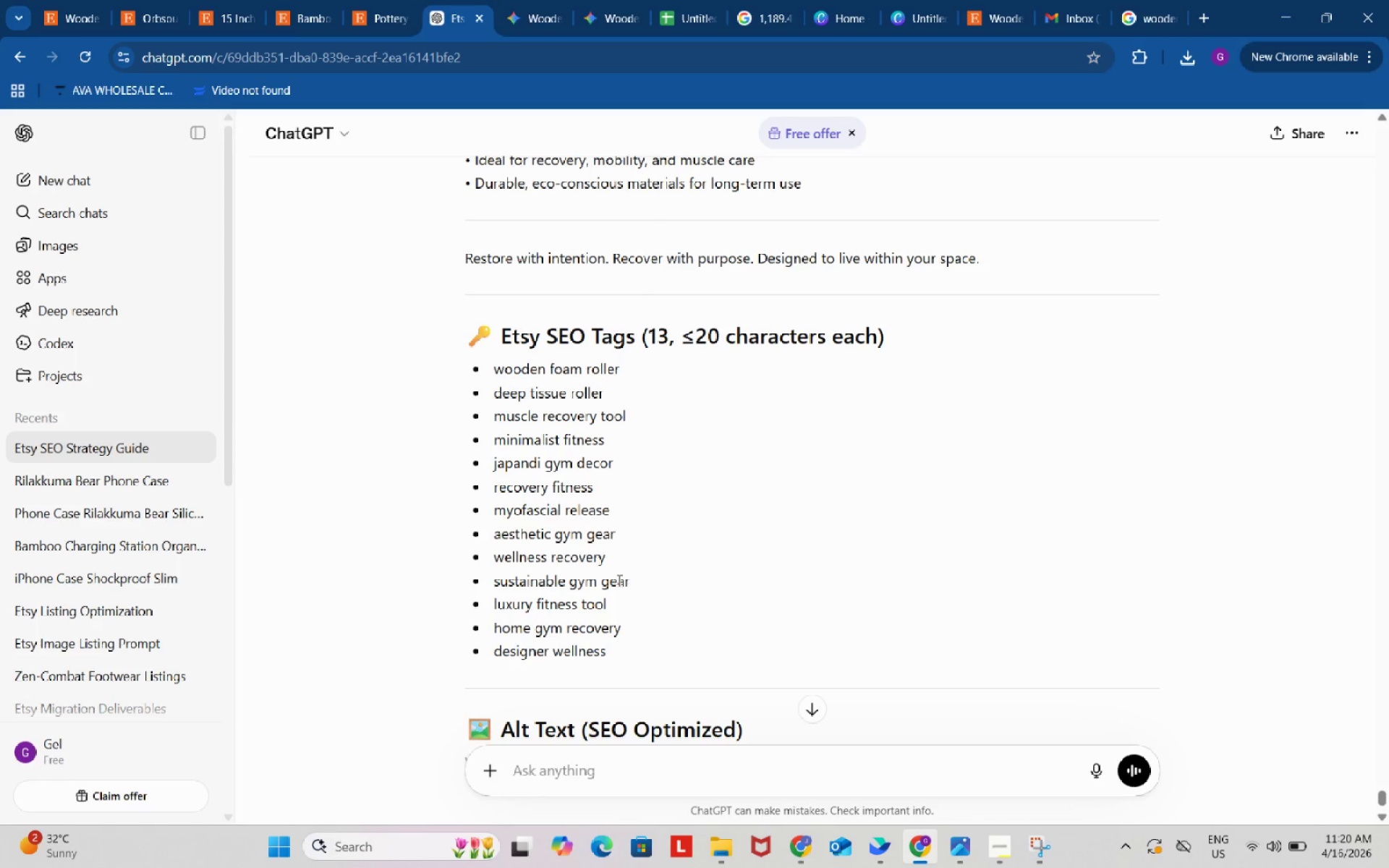 
left_click([618, 580])
 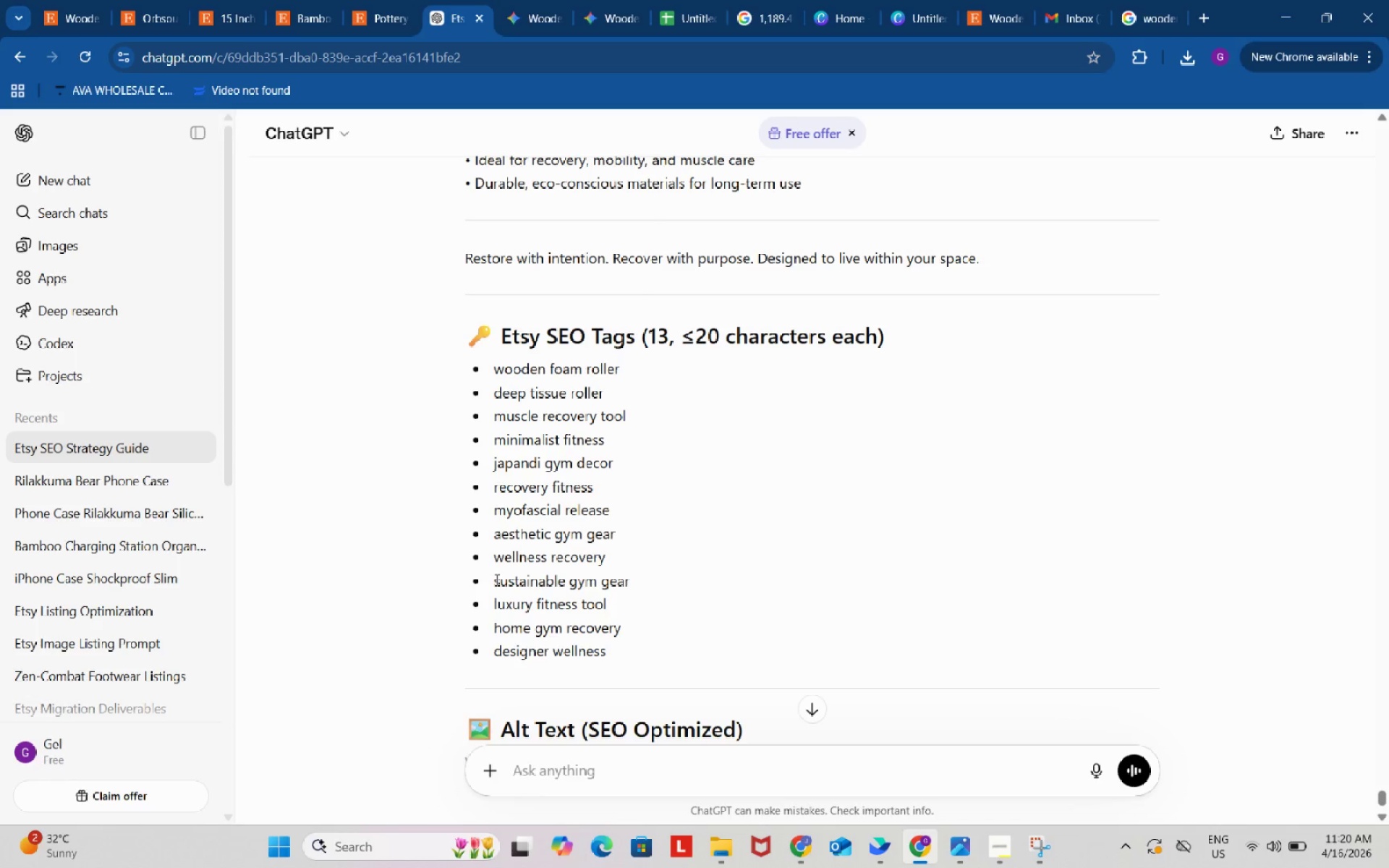 
wait(12.44)
 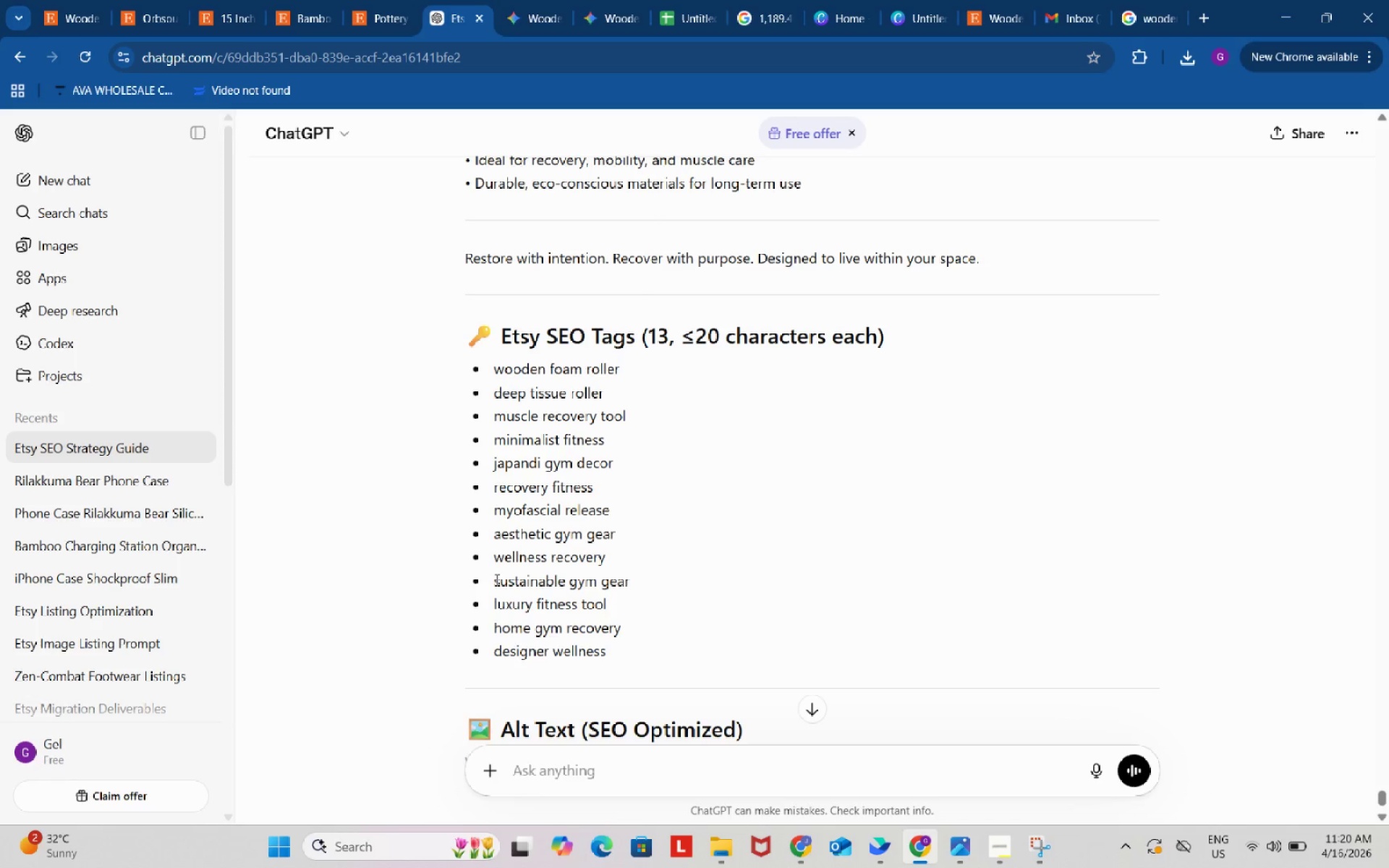 
left_click_drag(start_coordinate=[635, 582], to_coordinate=[496, 580])
 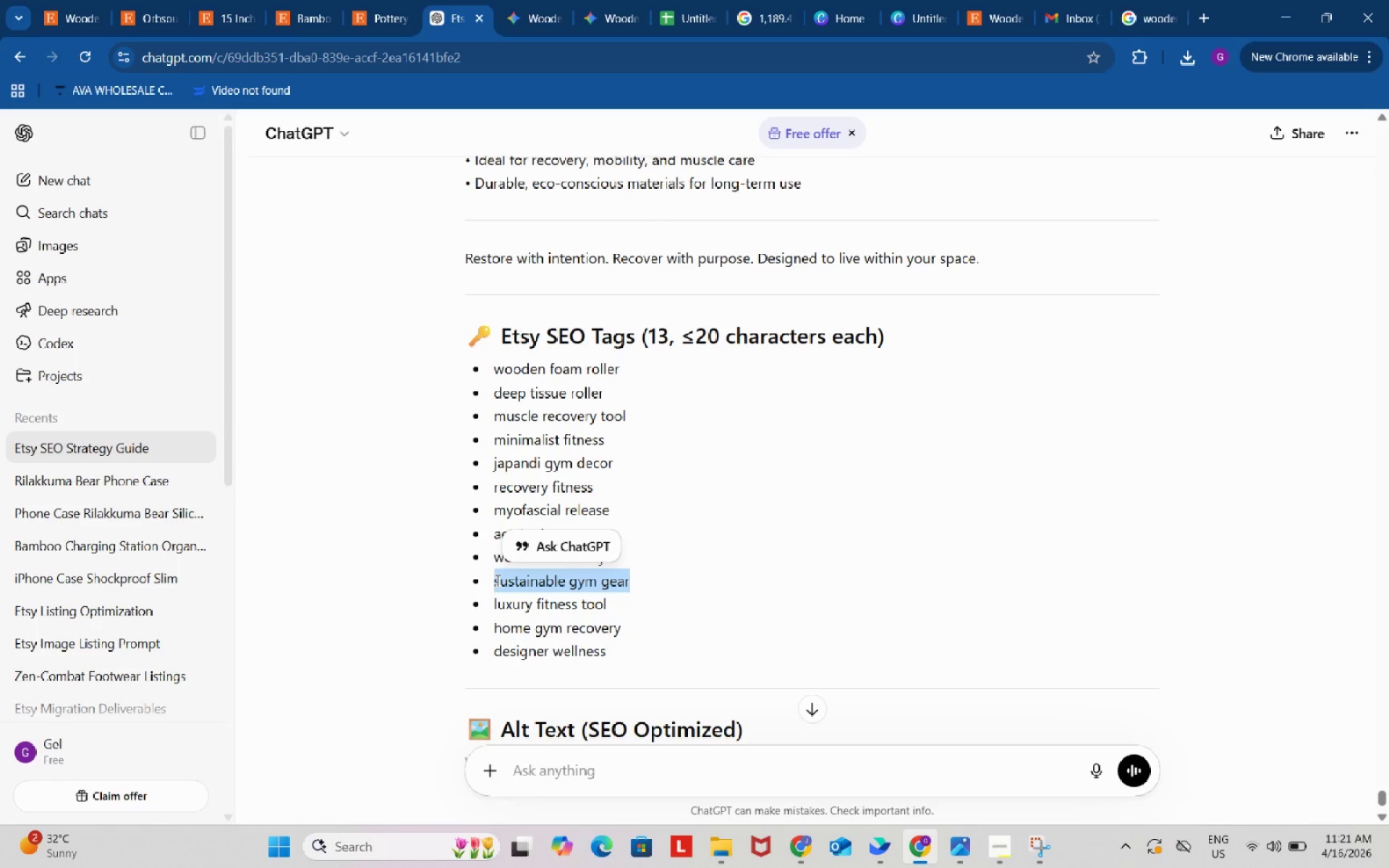 
key(Control+ControlLeft)
 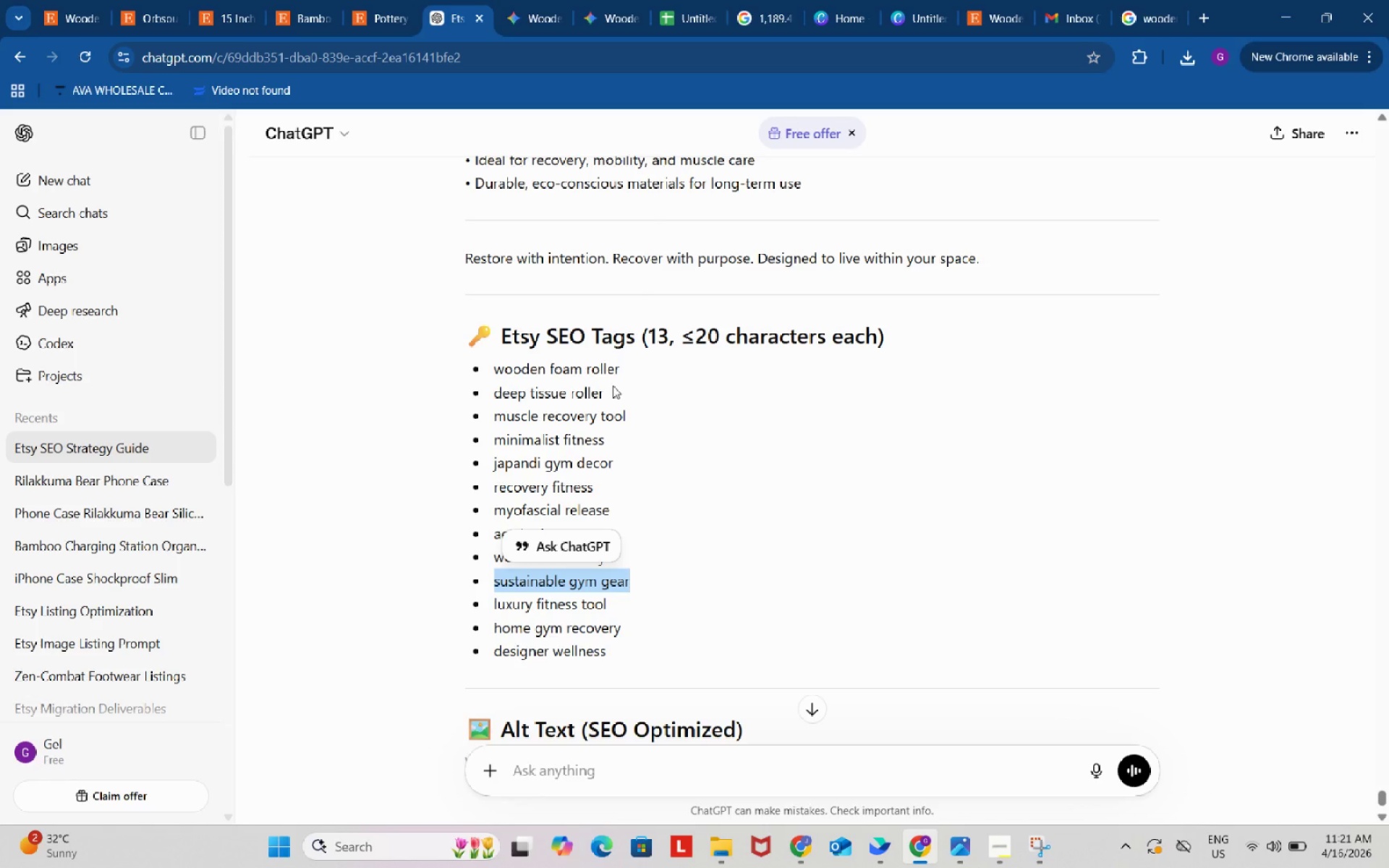 
key(Control+C)
 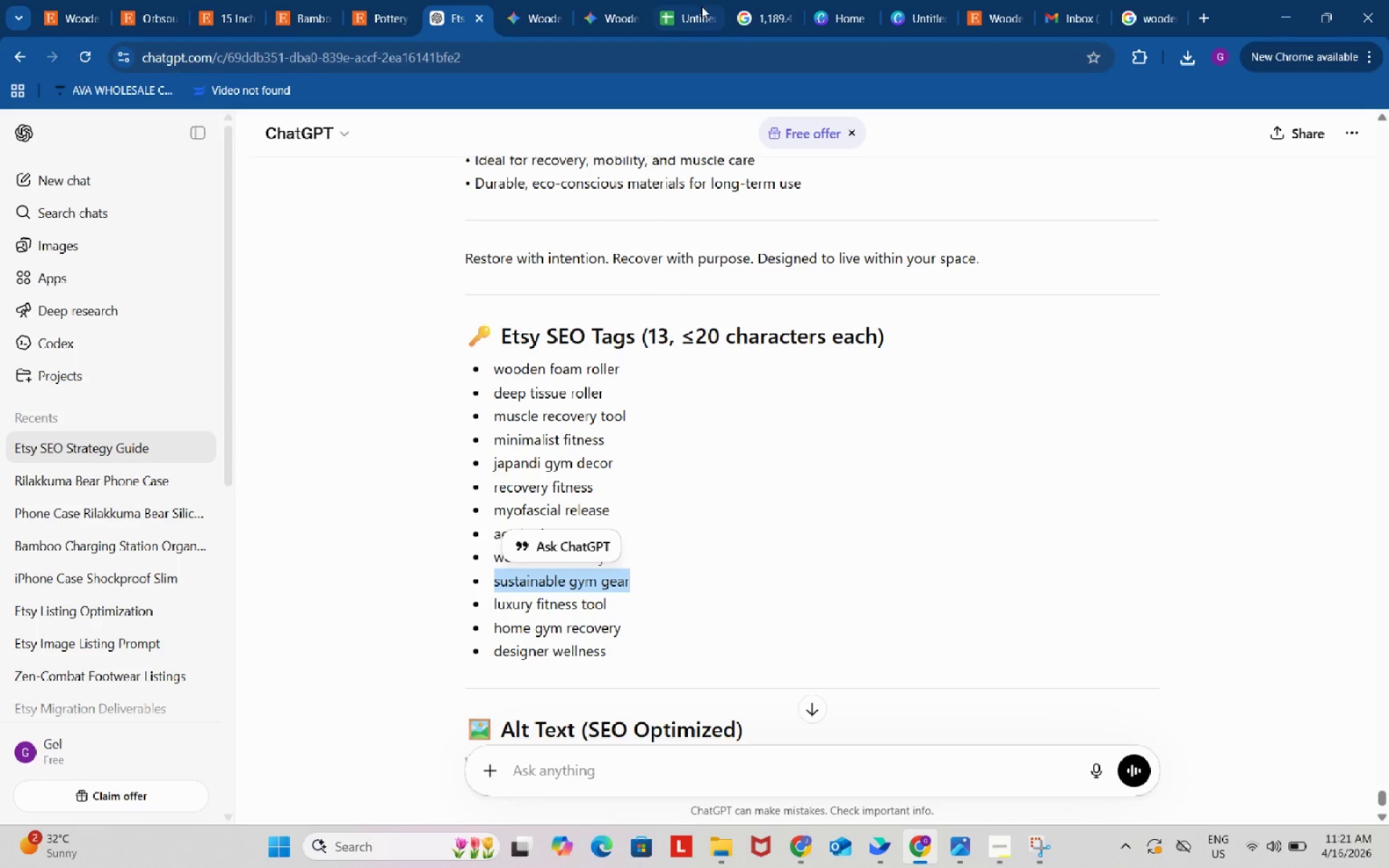 
left_click([695, 2])
 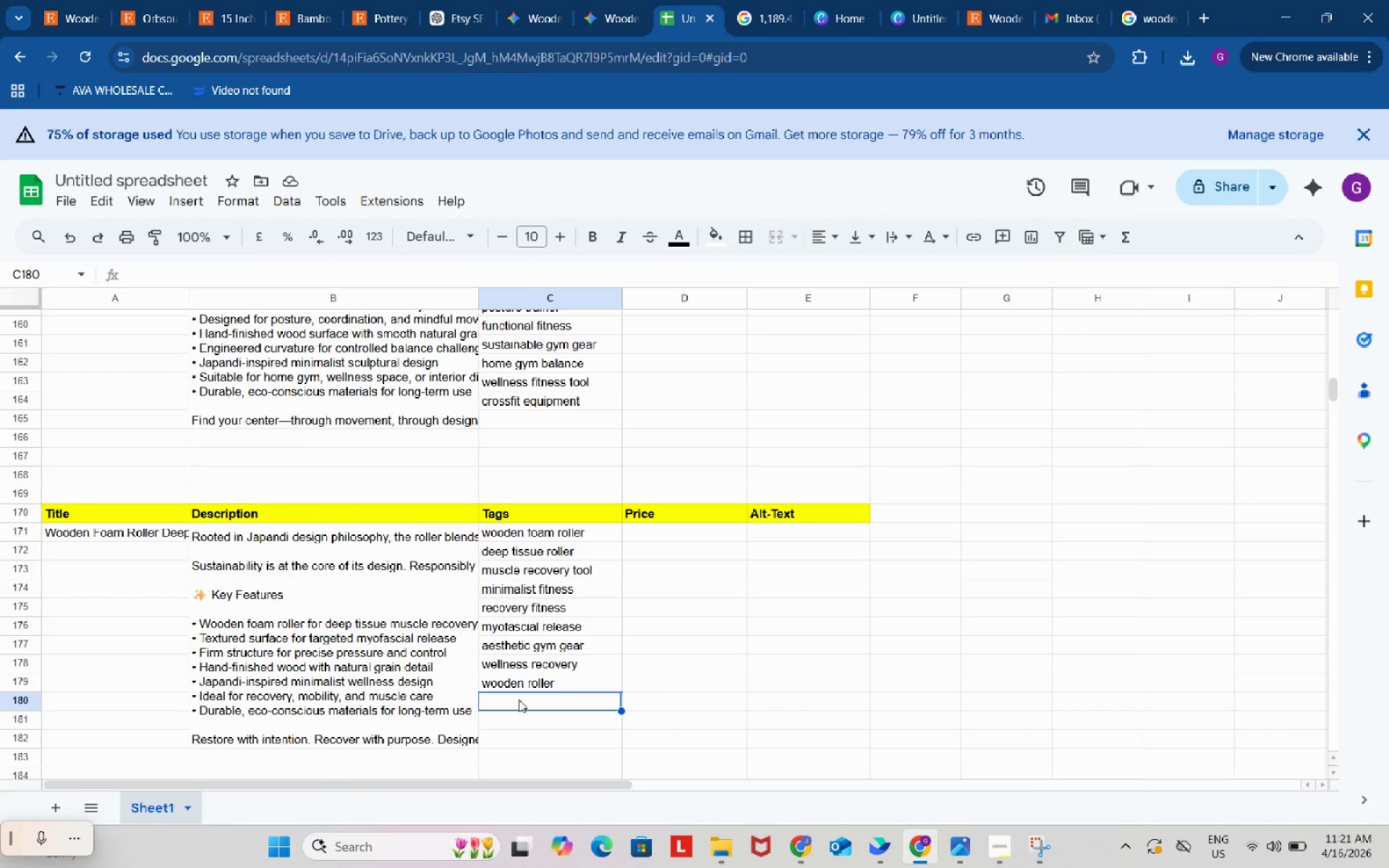 
double_click([519, 699])
 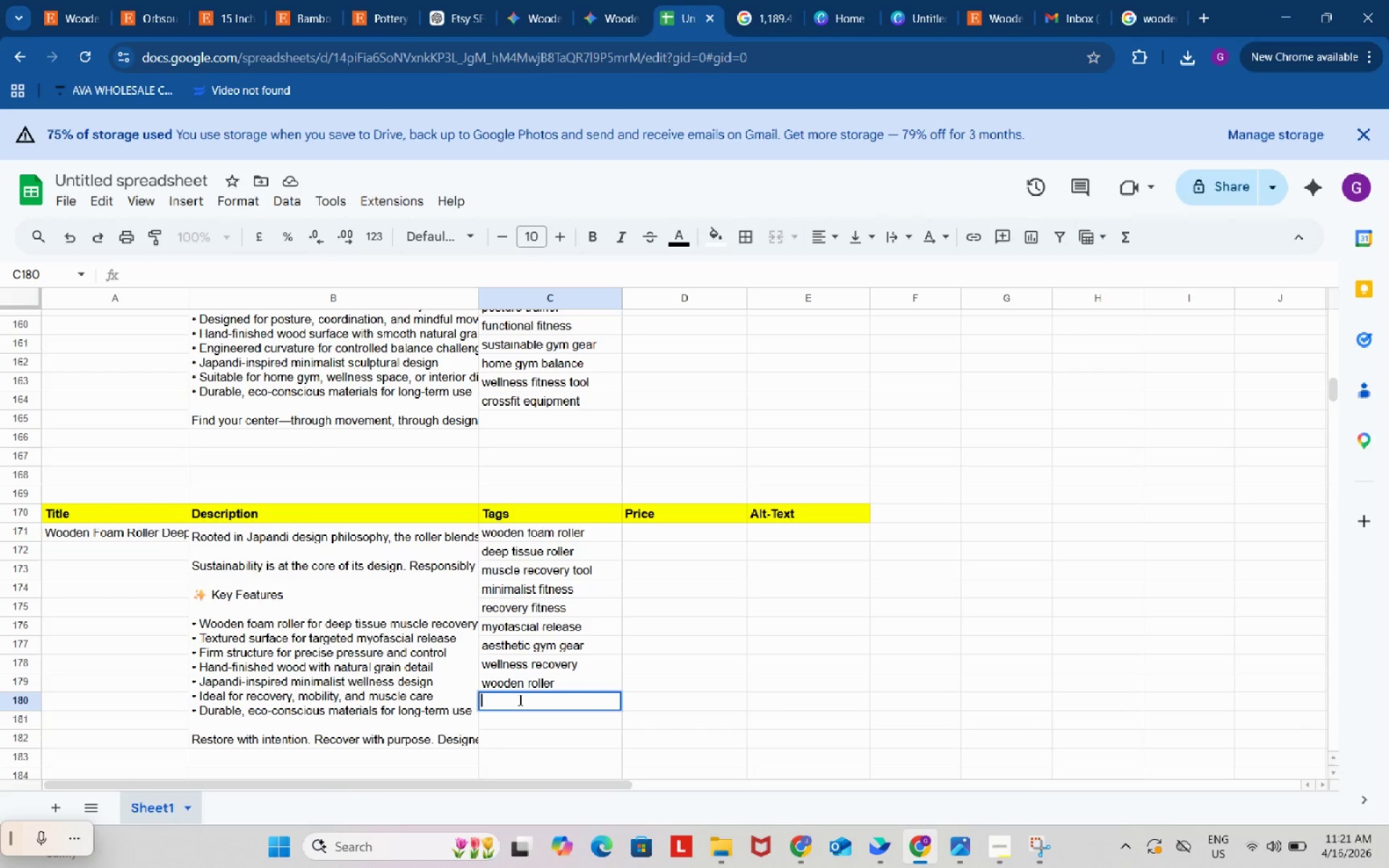 
key(Control+ControlLeft)
 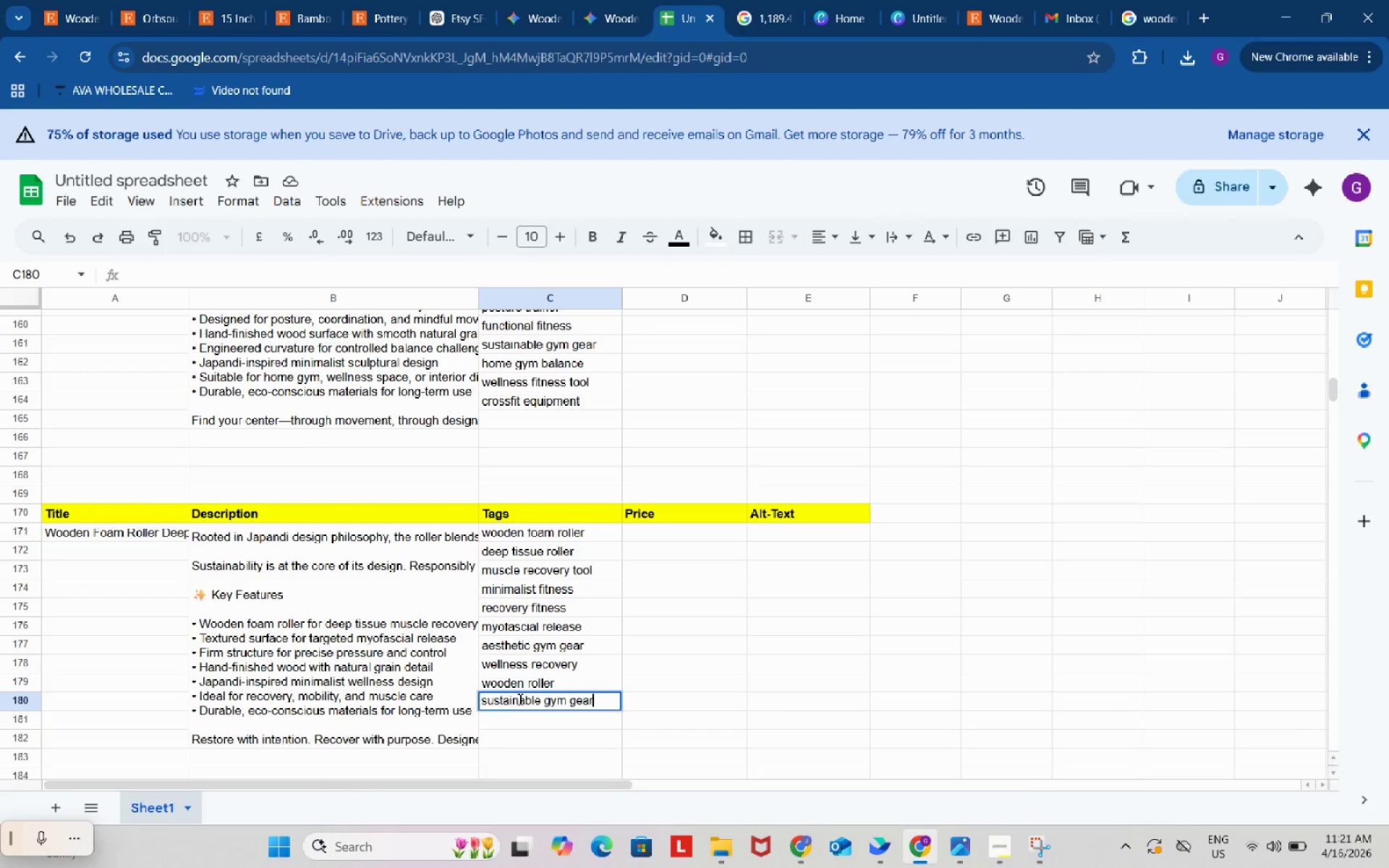 
key(Control+V)
 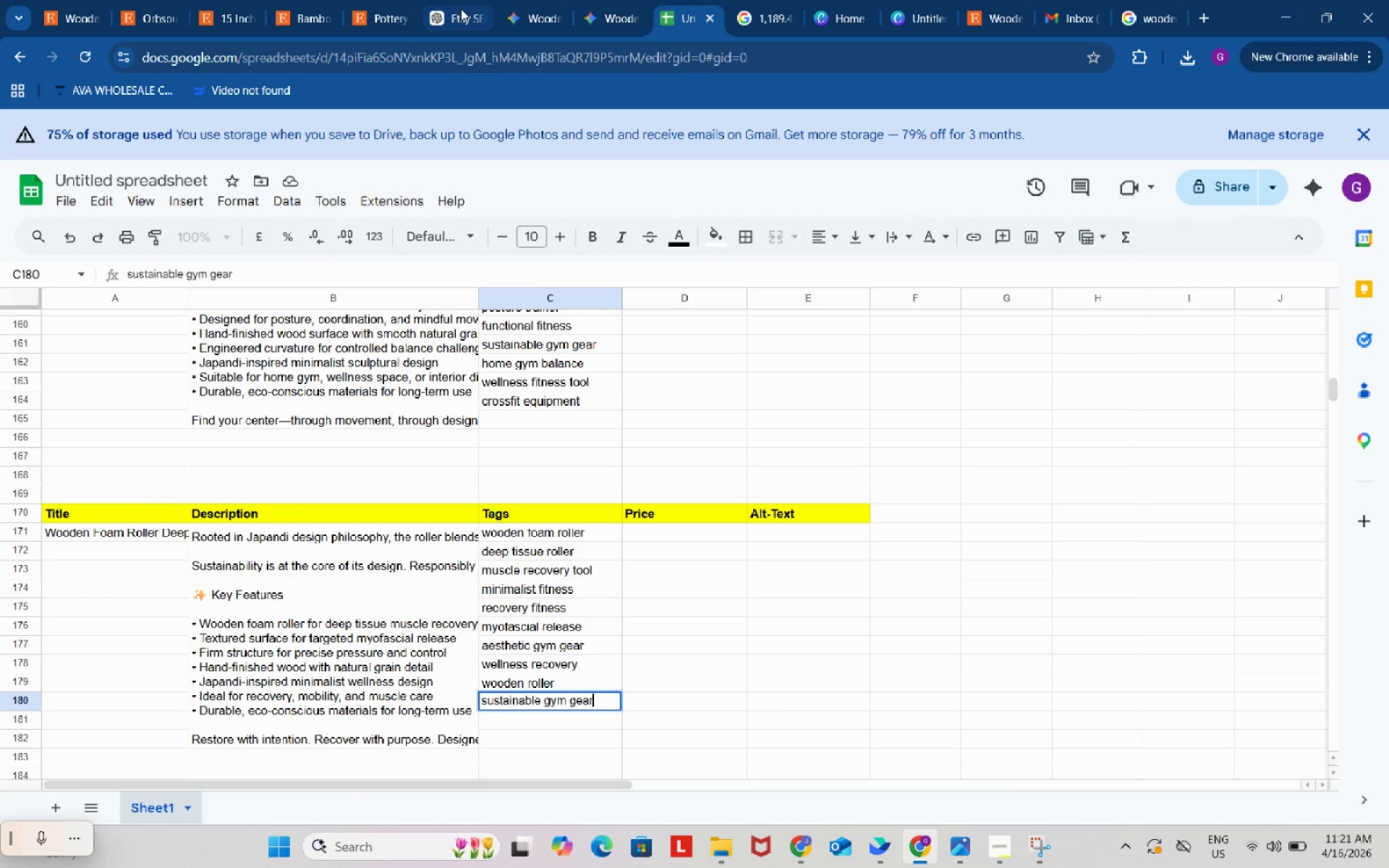 
left_click([458, 0])
 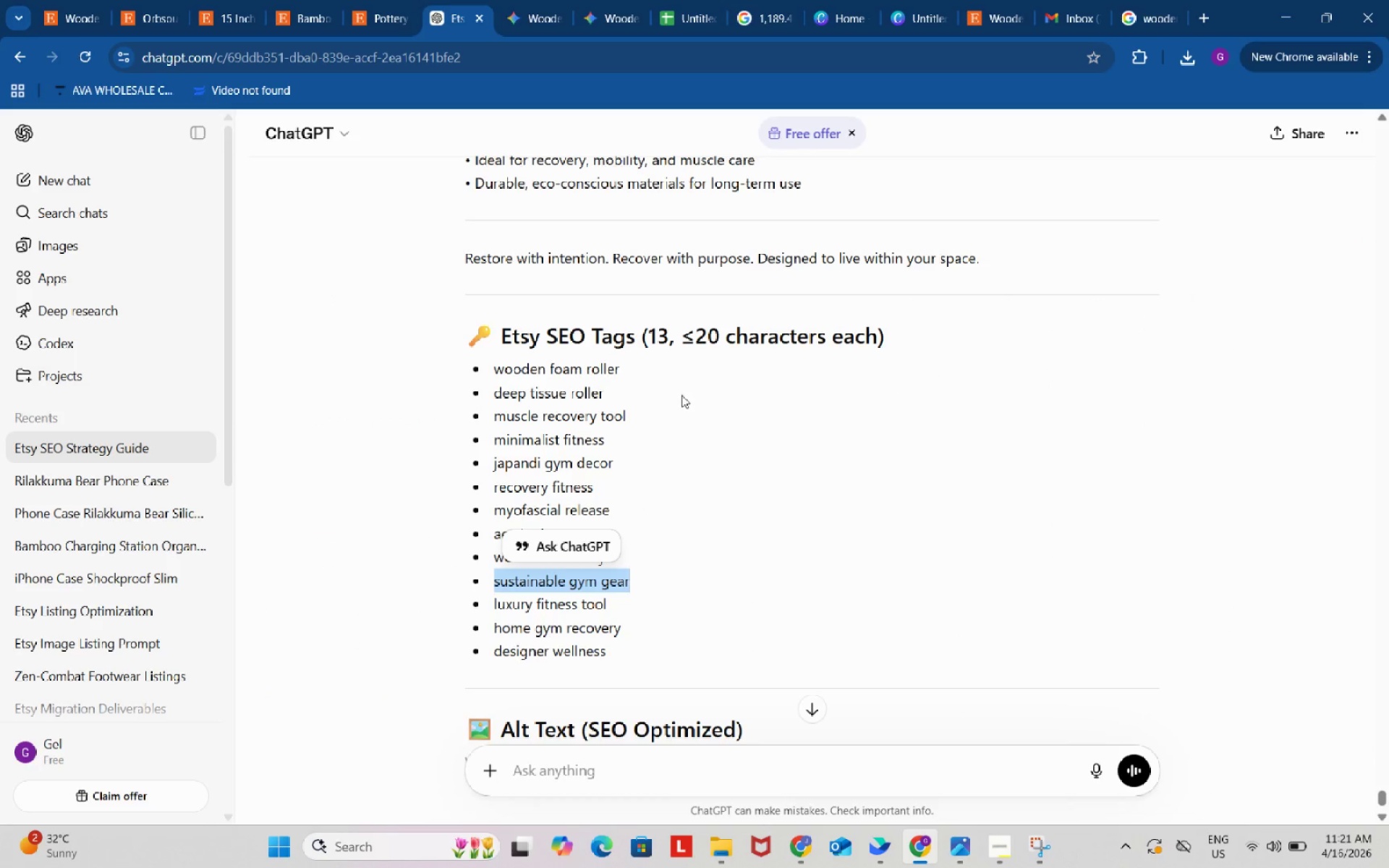 
scroll: coordinate [608, 447], scroll_direction: down, amount: 2.0
 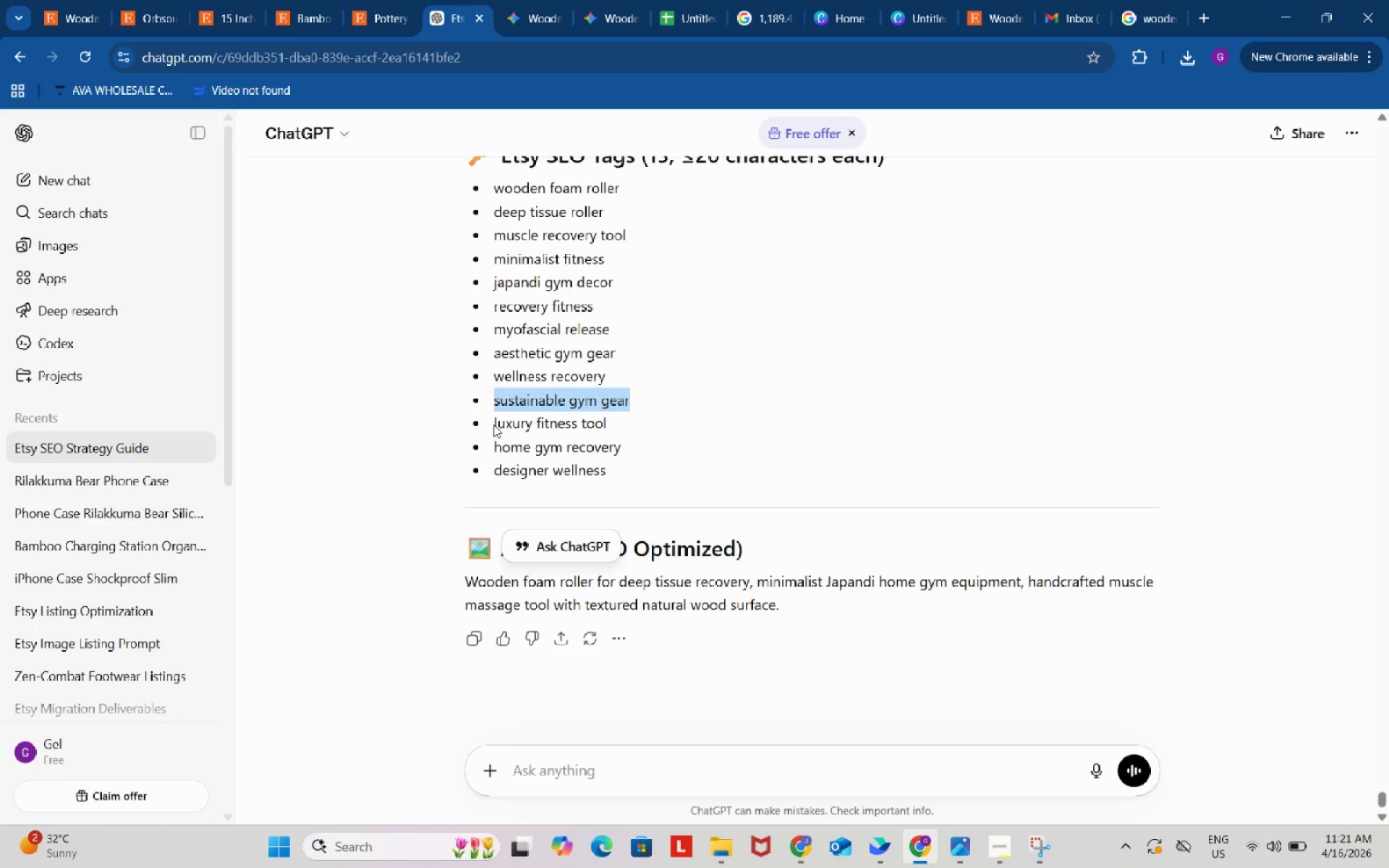 
left_click_drag(start_coordinate=[493, 425], to_coordinate=[608, 420])
 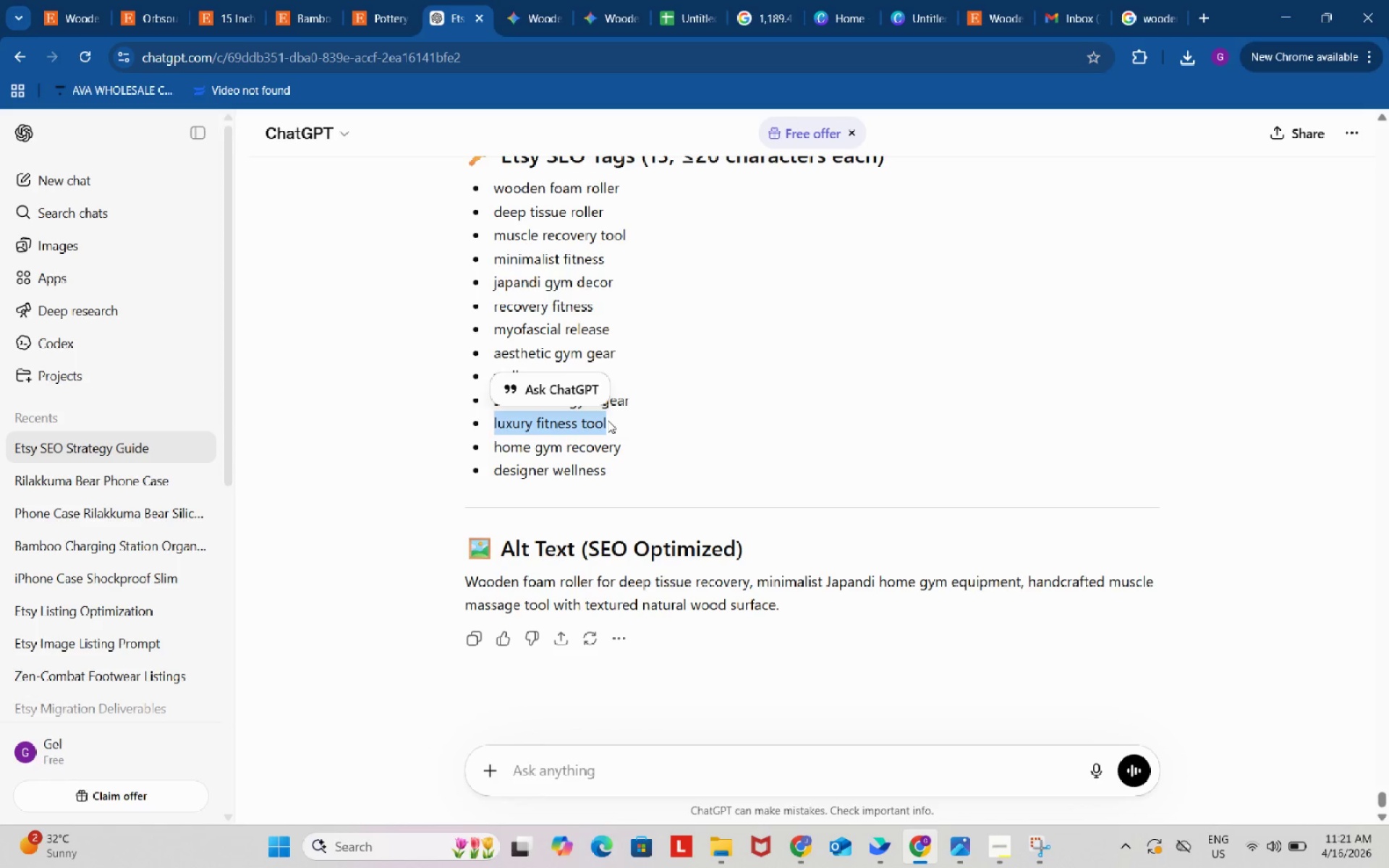 
key(Control+ControlLeft)
 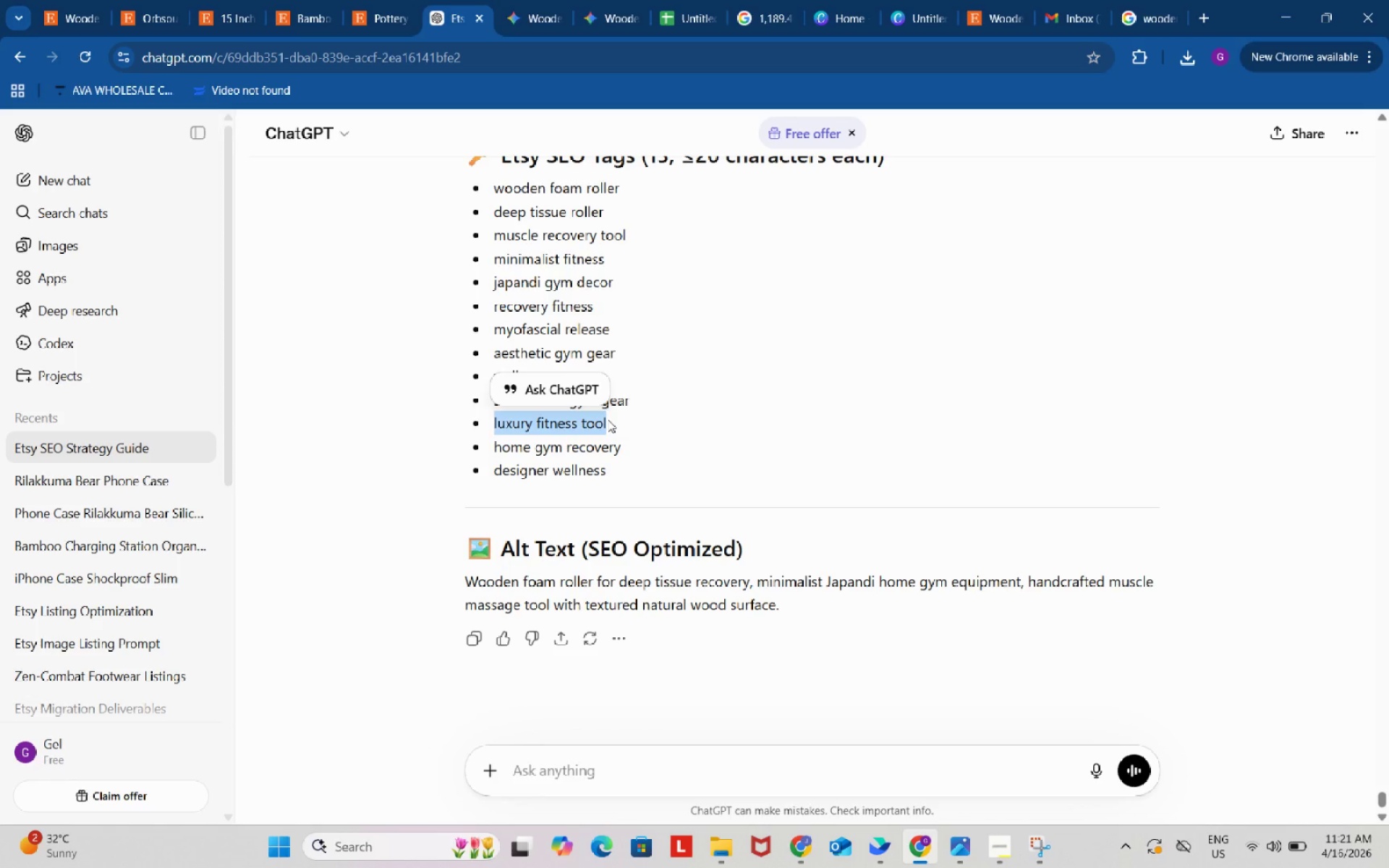 
key(Control+C)
 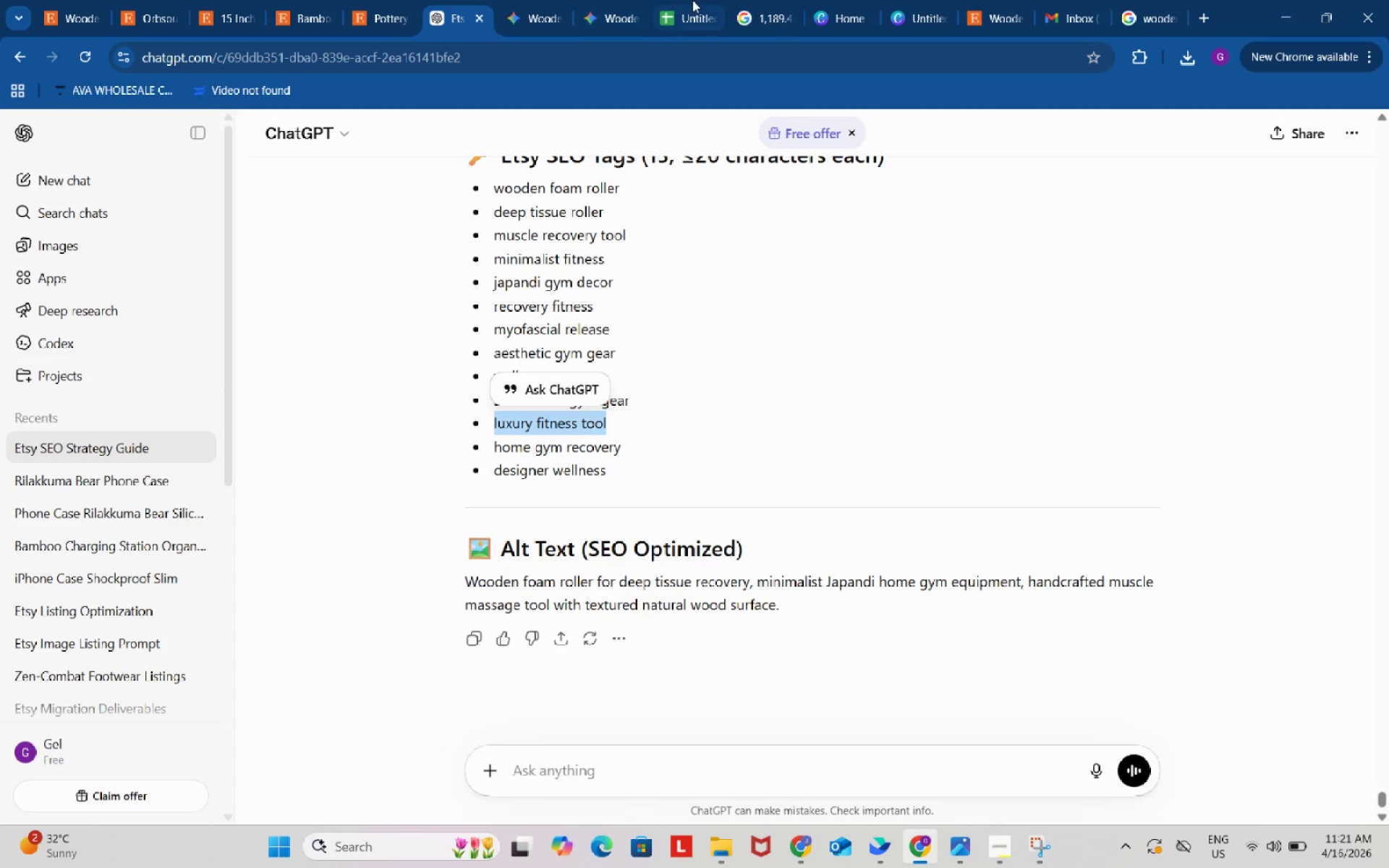 
left_click([692, 0])
 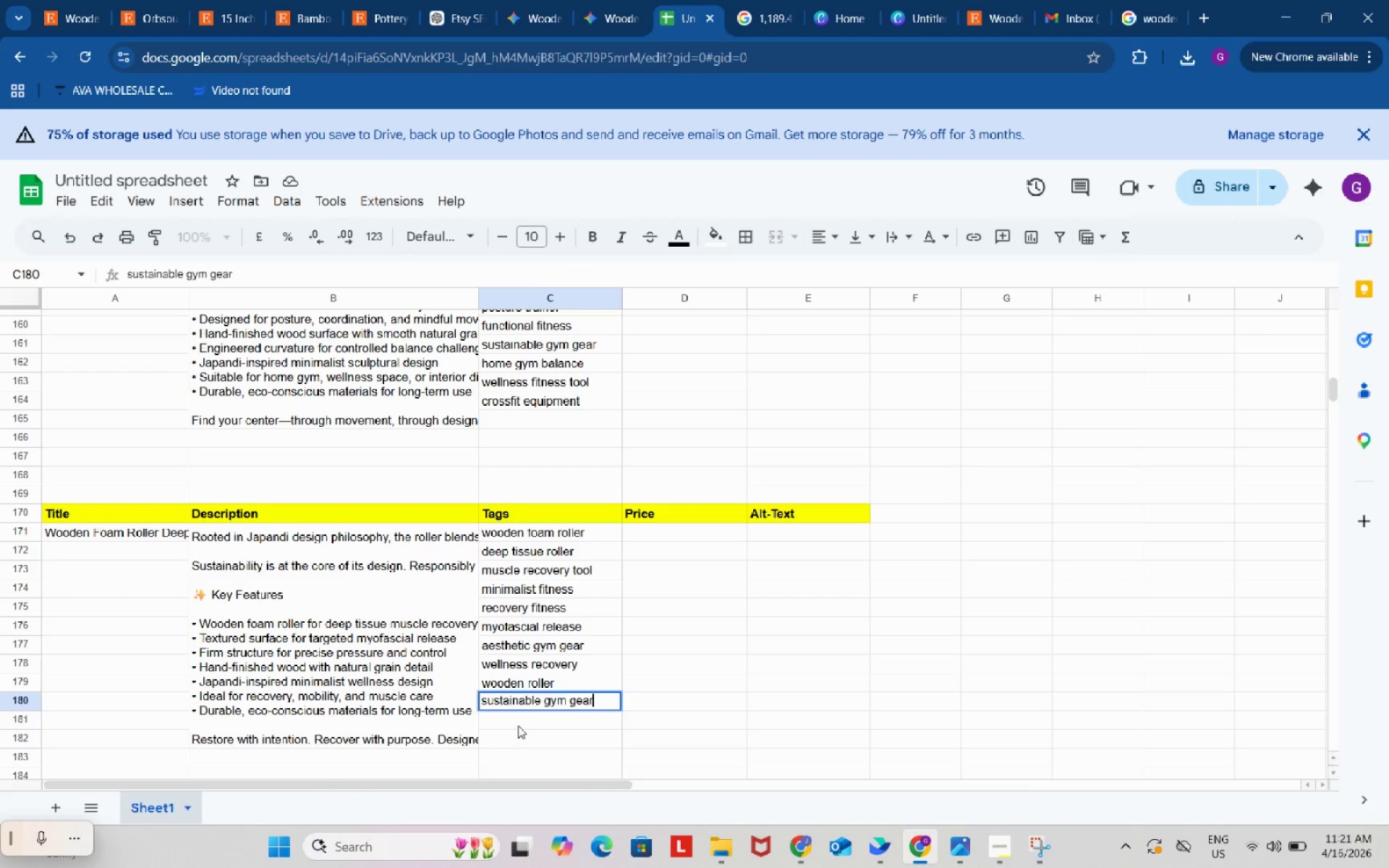 
double_click([517, 724])
 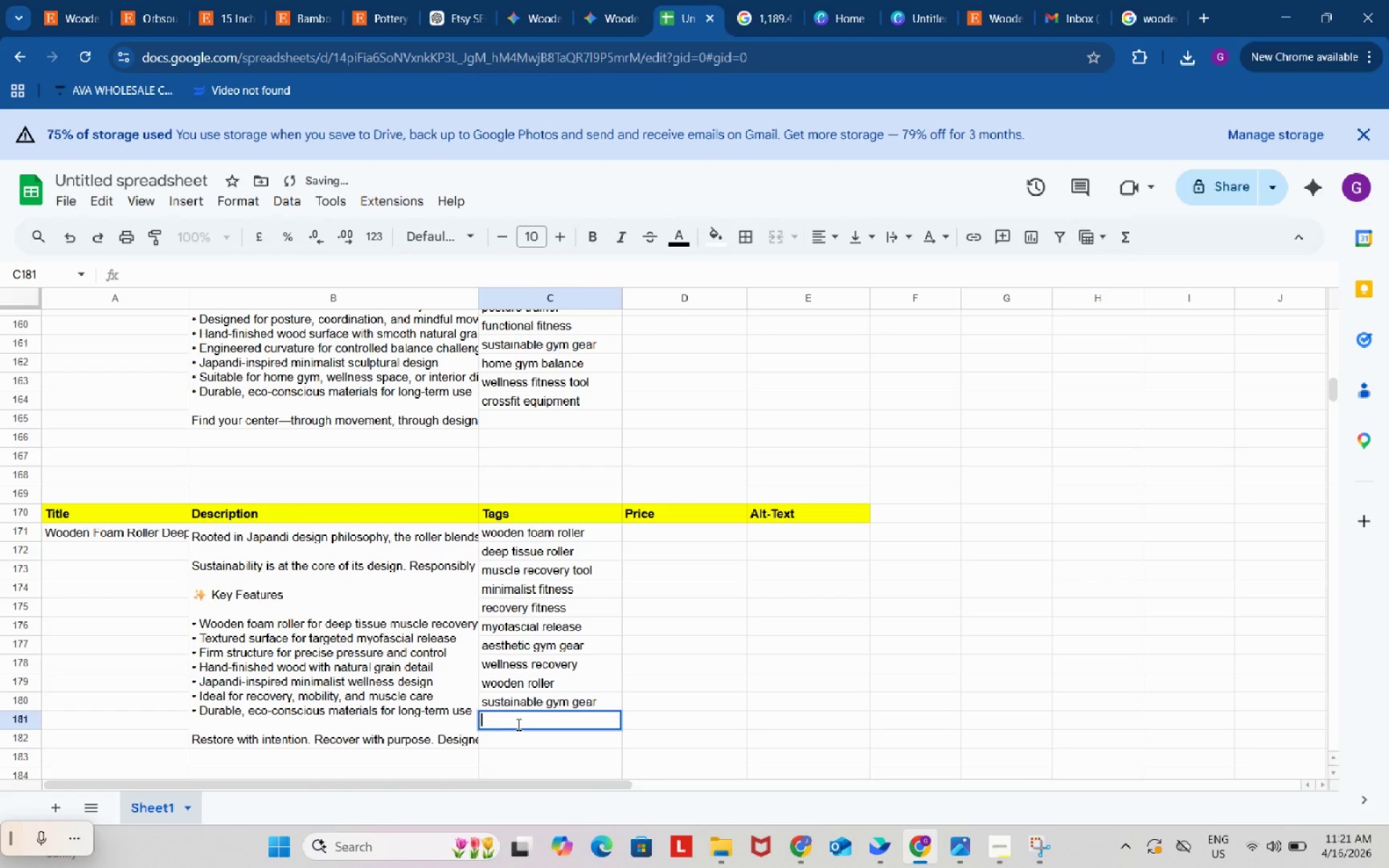 
key(Control+ControlLeft)
 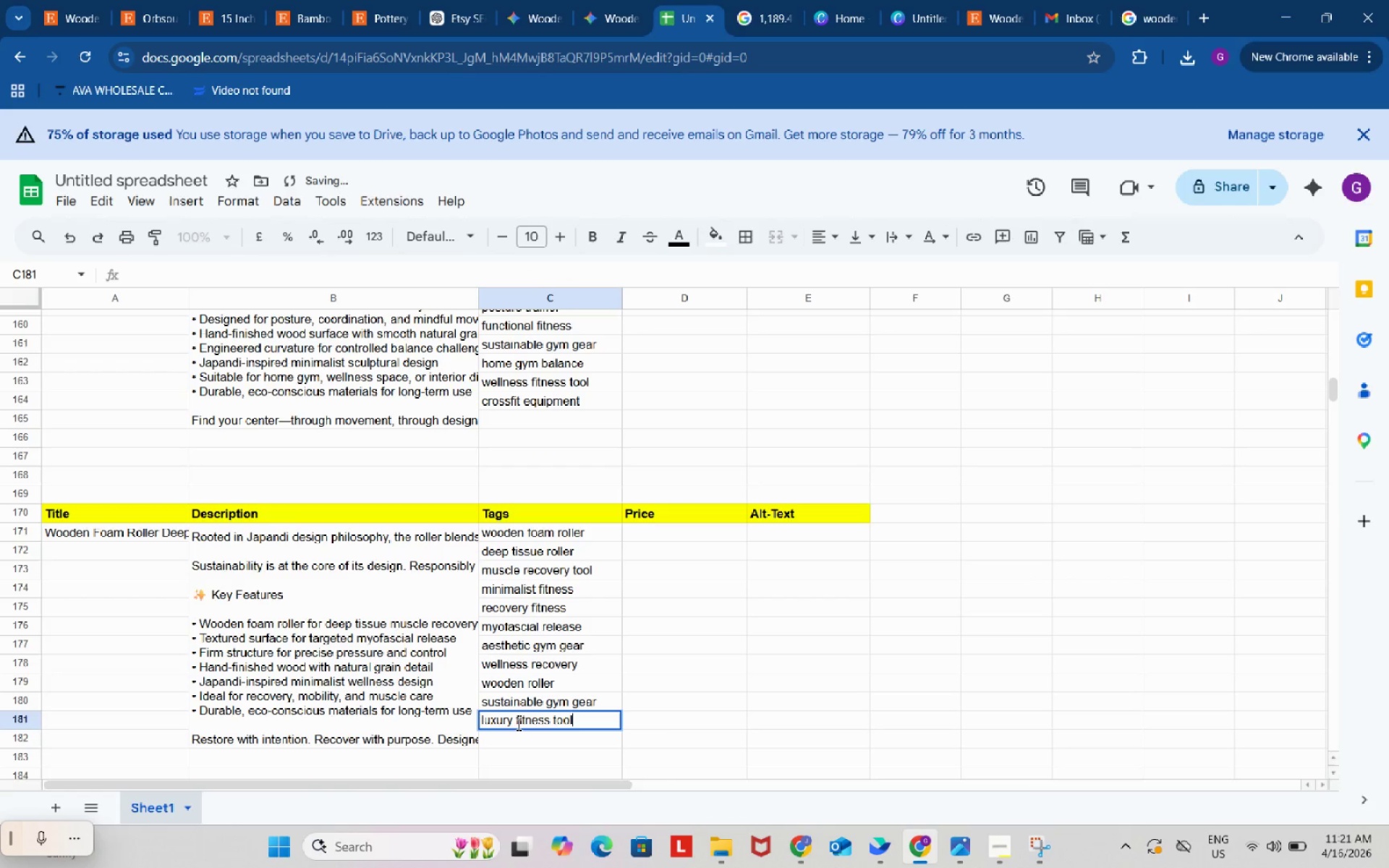 
key(Control+V)
 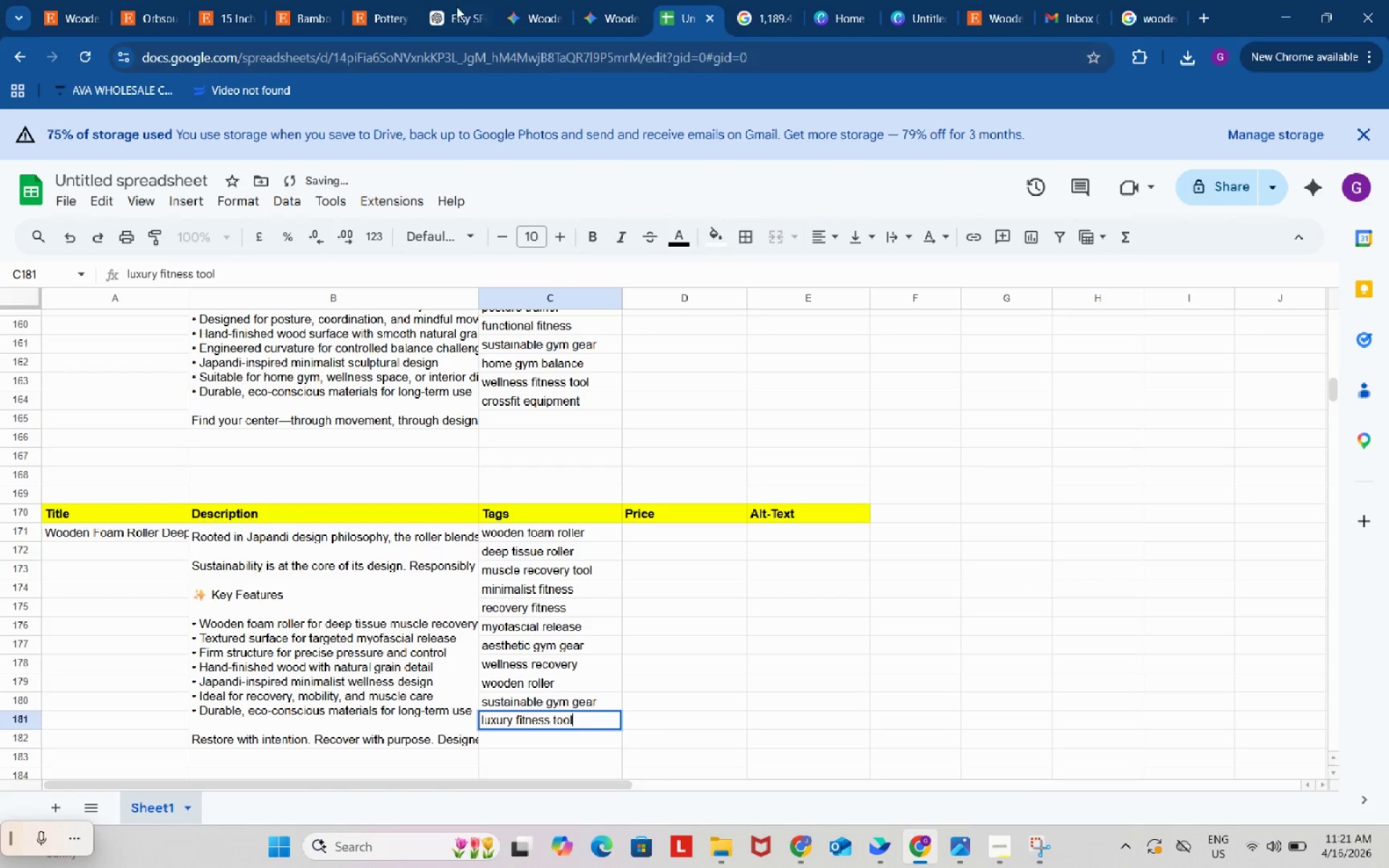 
left_click([460, 0])
 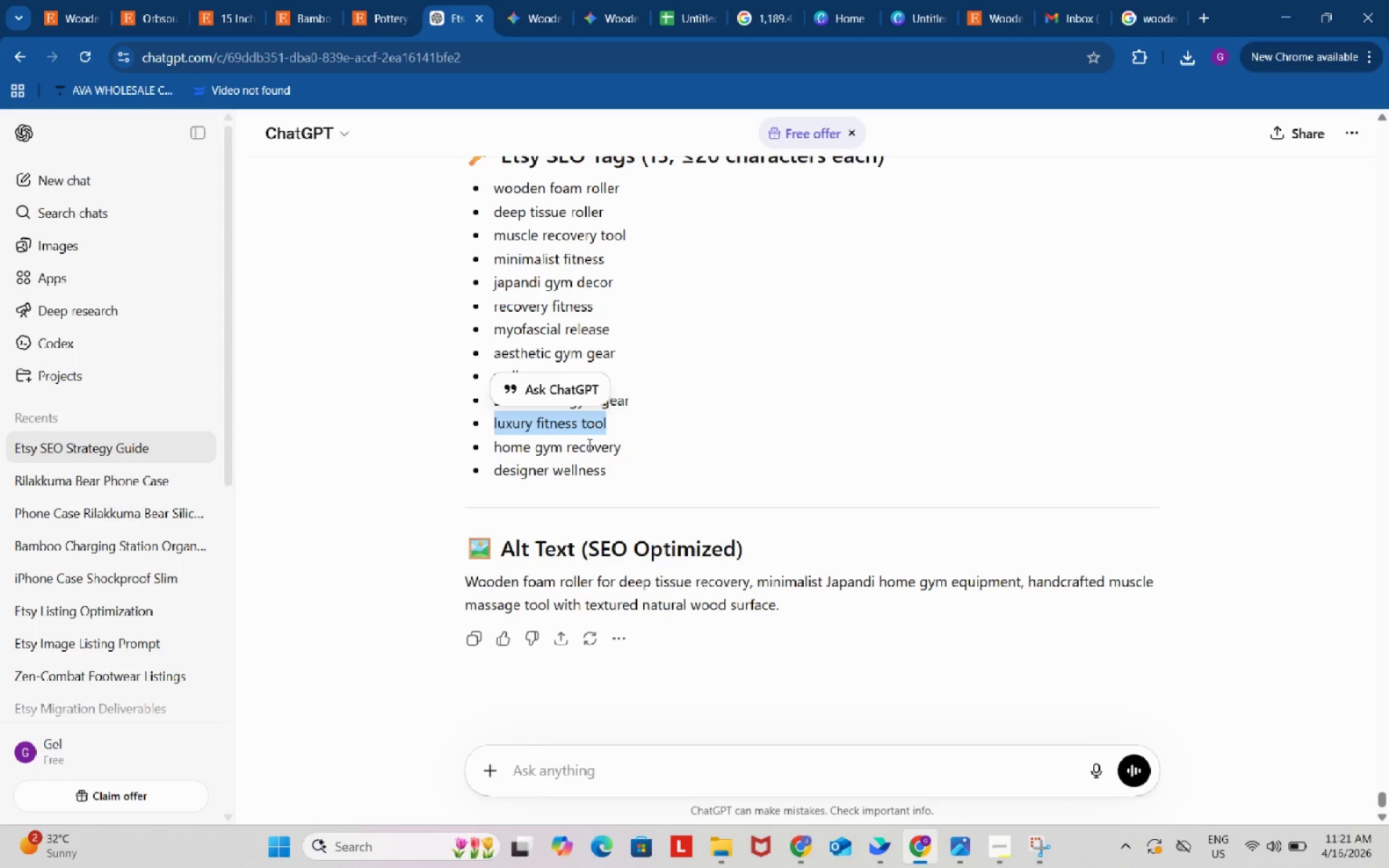 
wait(13.47)
 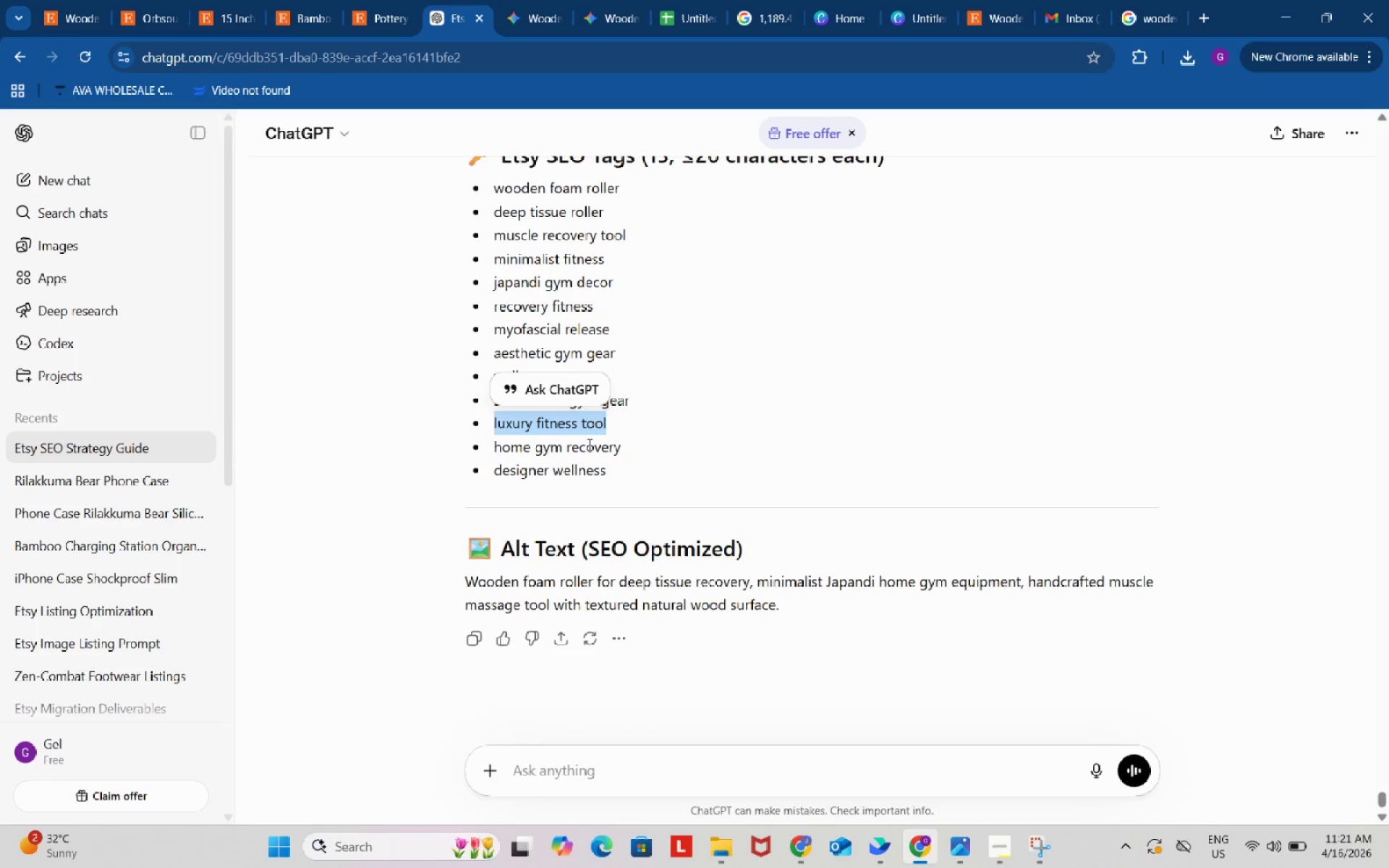 
left_click_drag(start_coordinate=[622, 448], to_coordinate=[493, 445])
 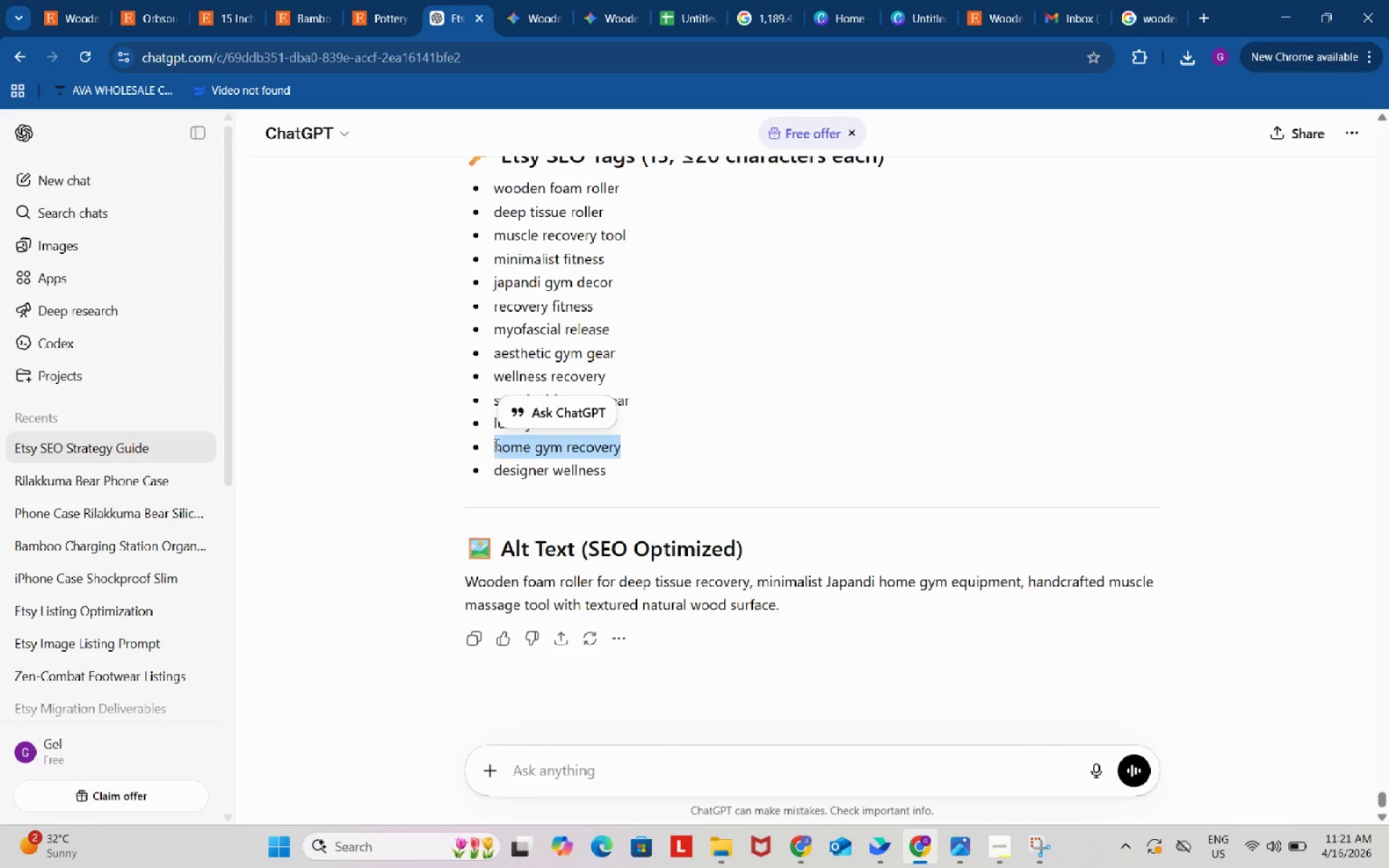 
key(Control+ControlLeft)
 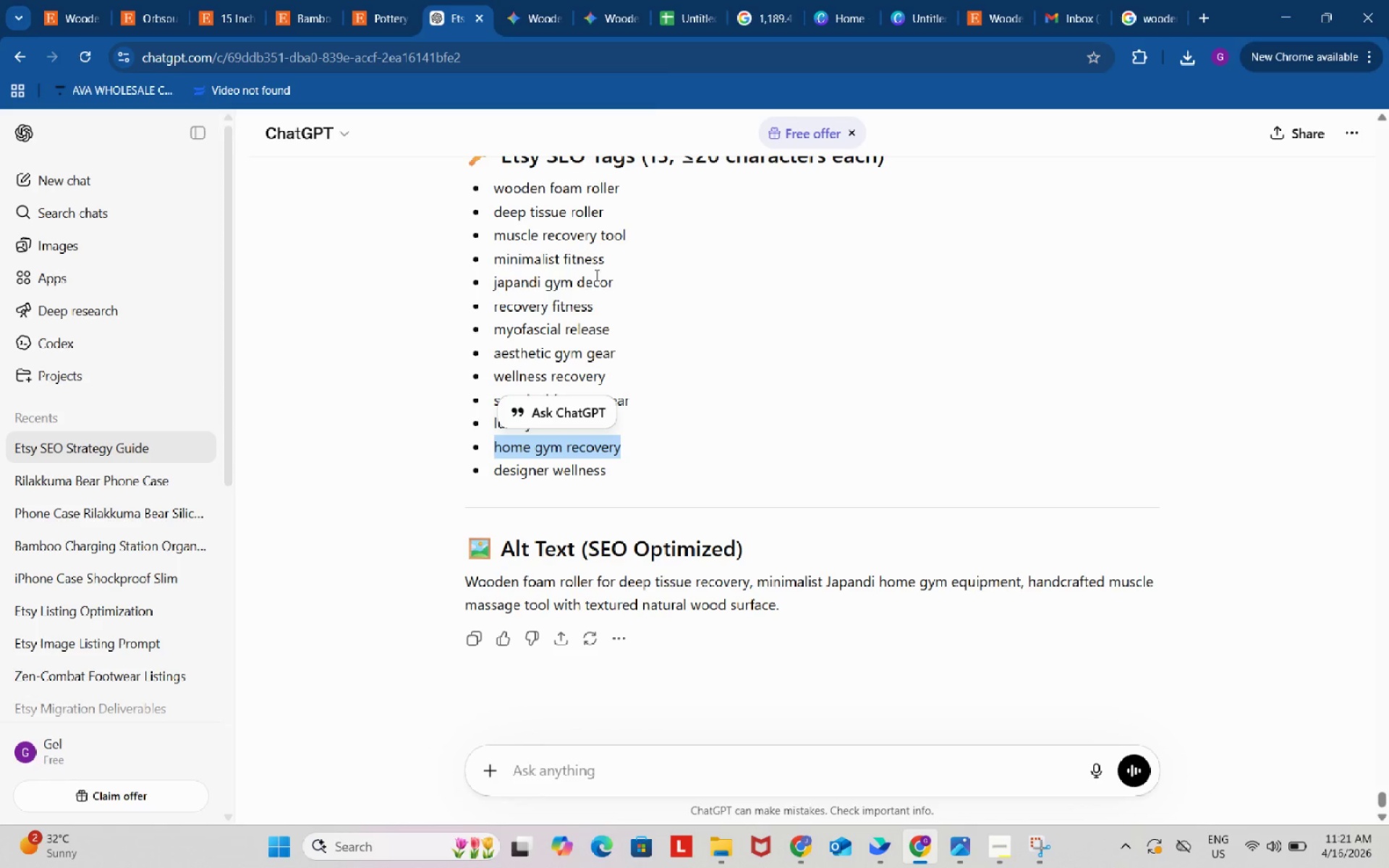 
key(Control+C)
 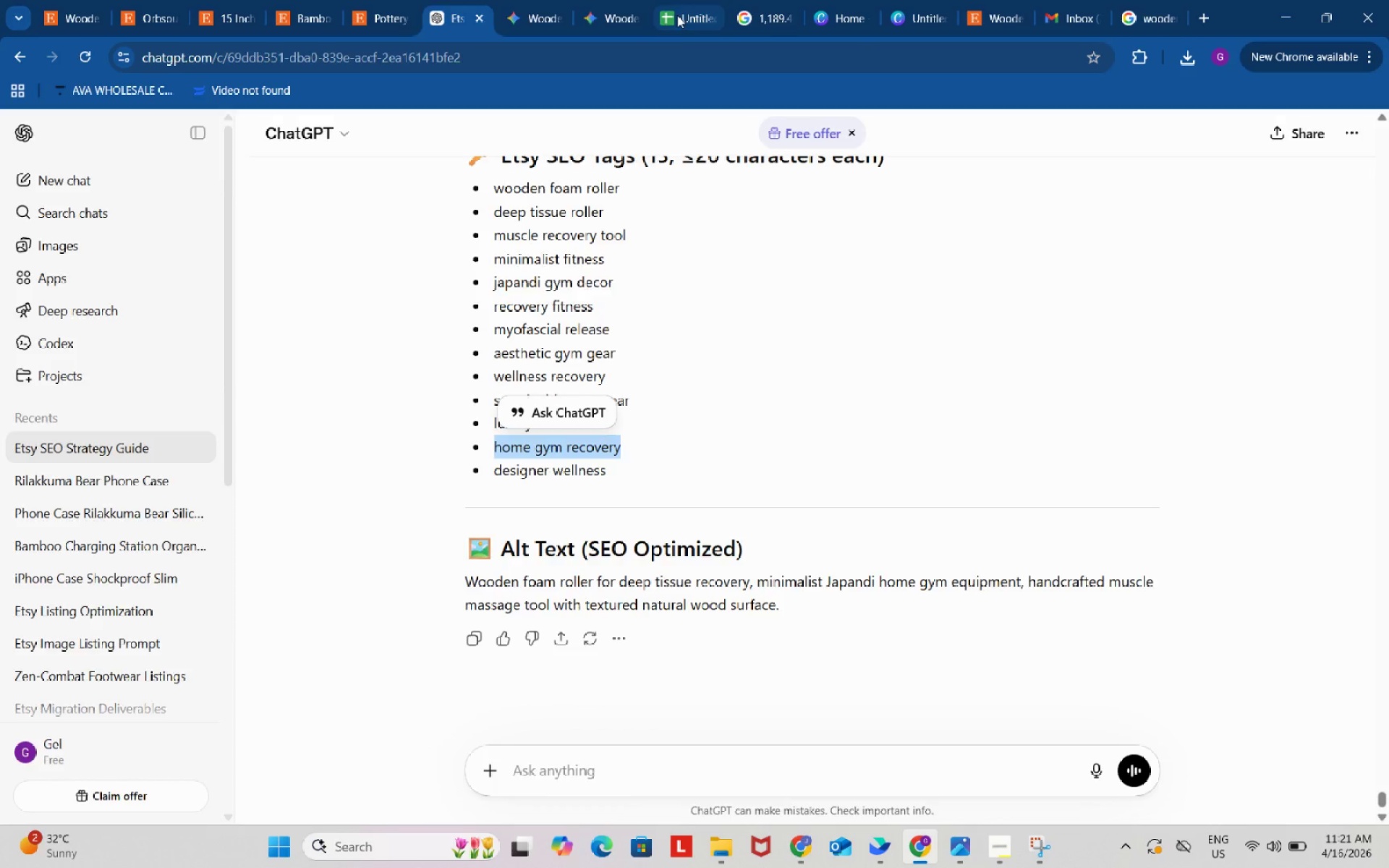 
left_click([677, 15])
 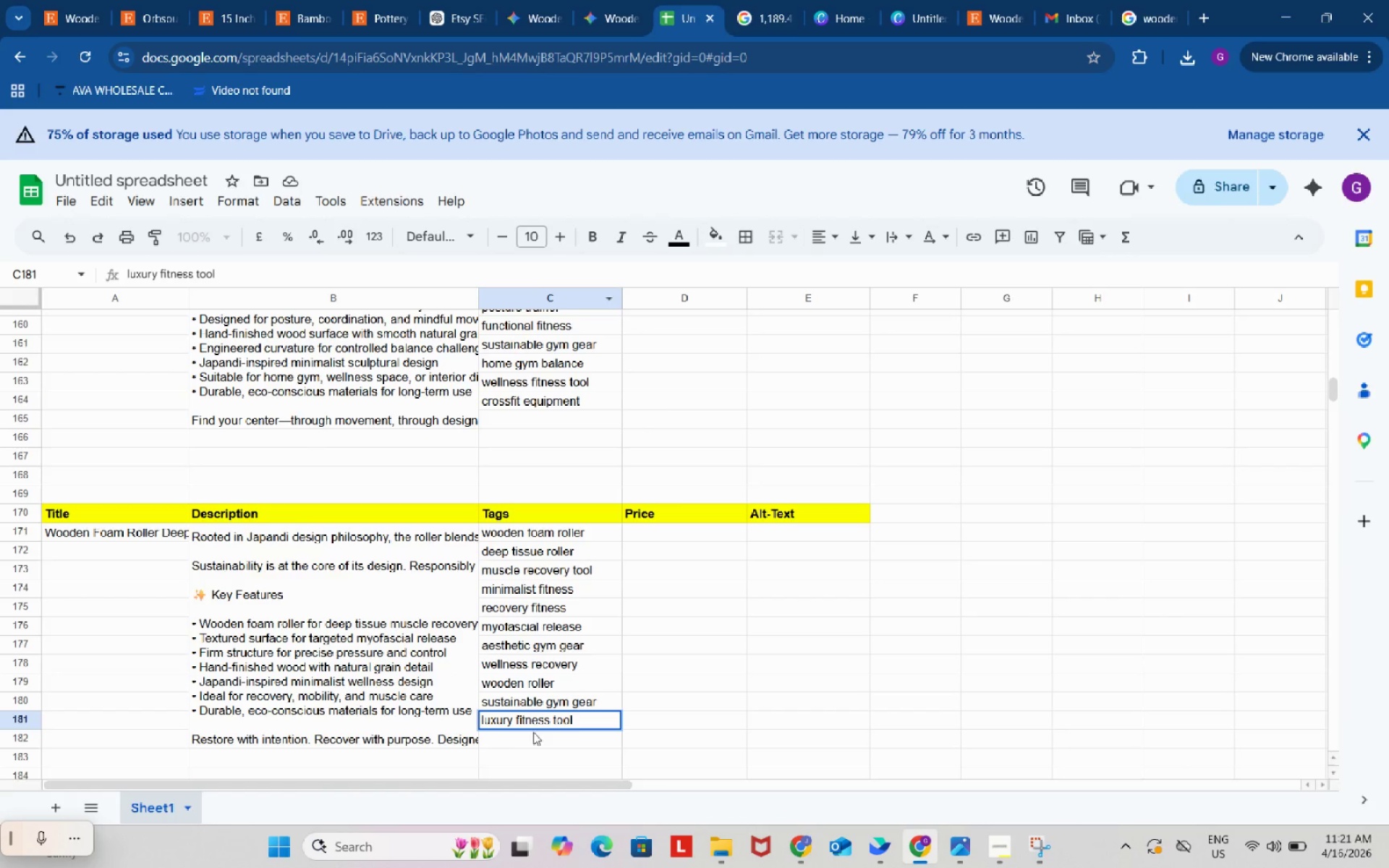 
left_click([540, 741])
 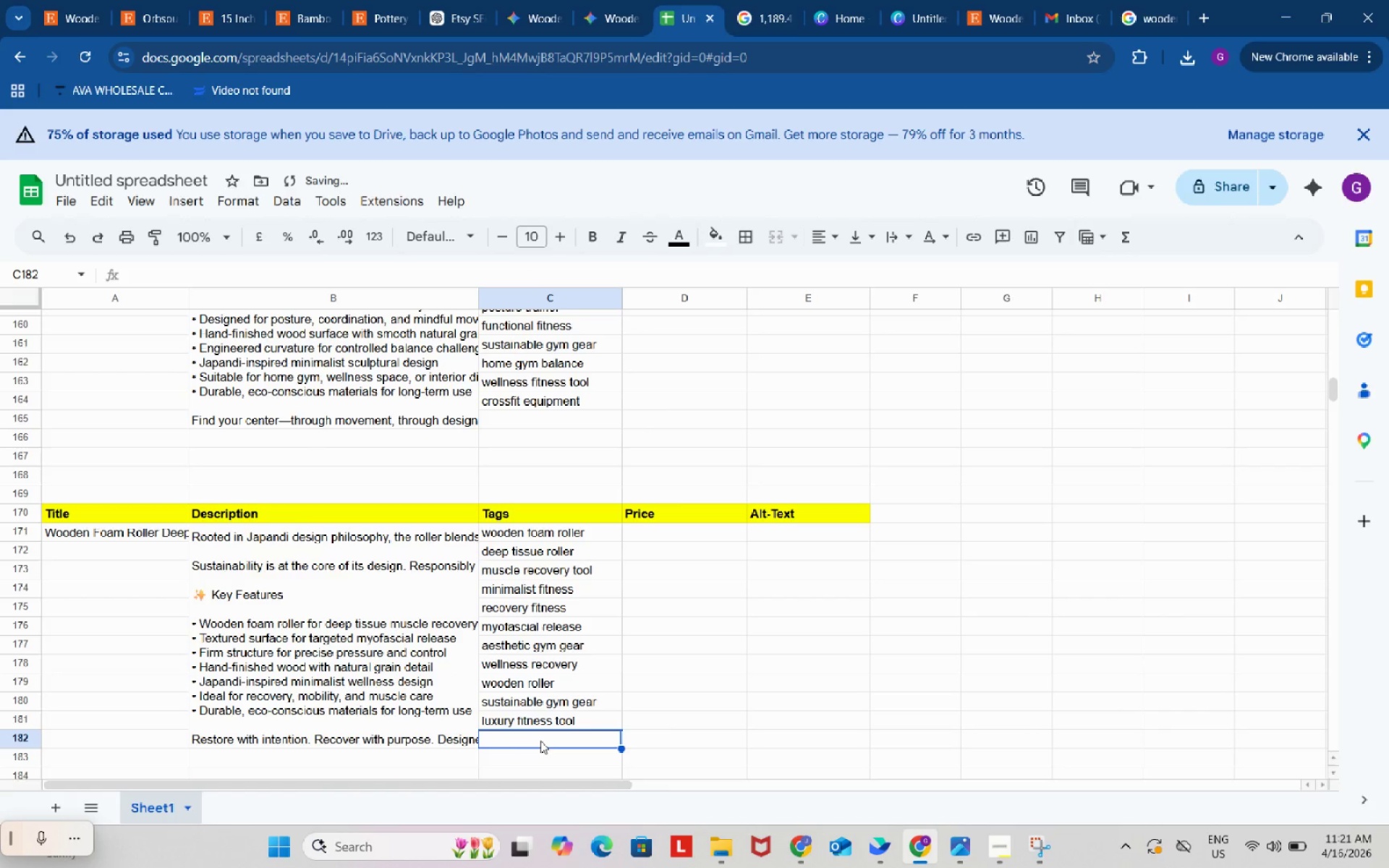 
key(Control+ControlLeft)
 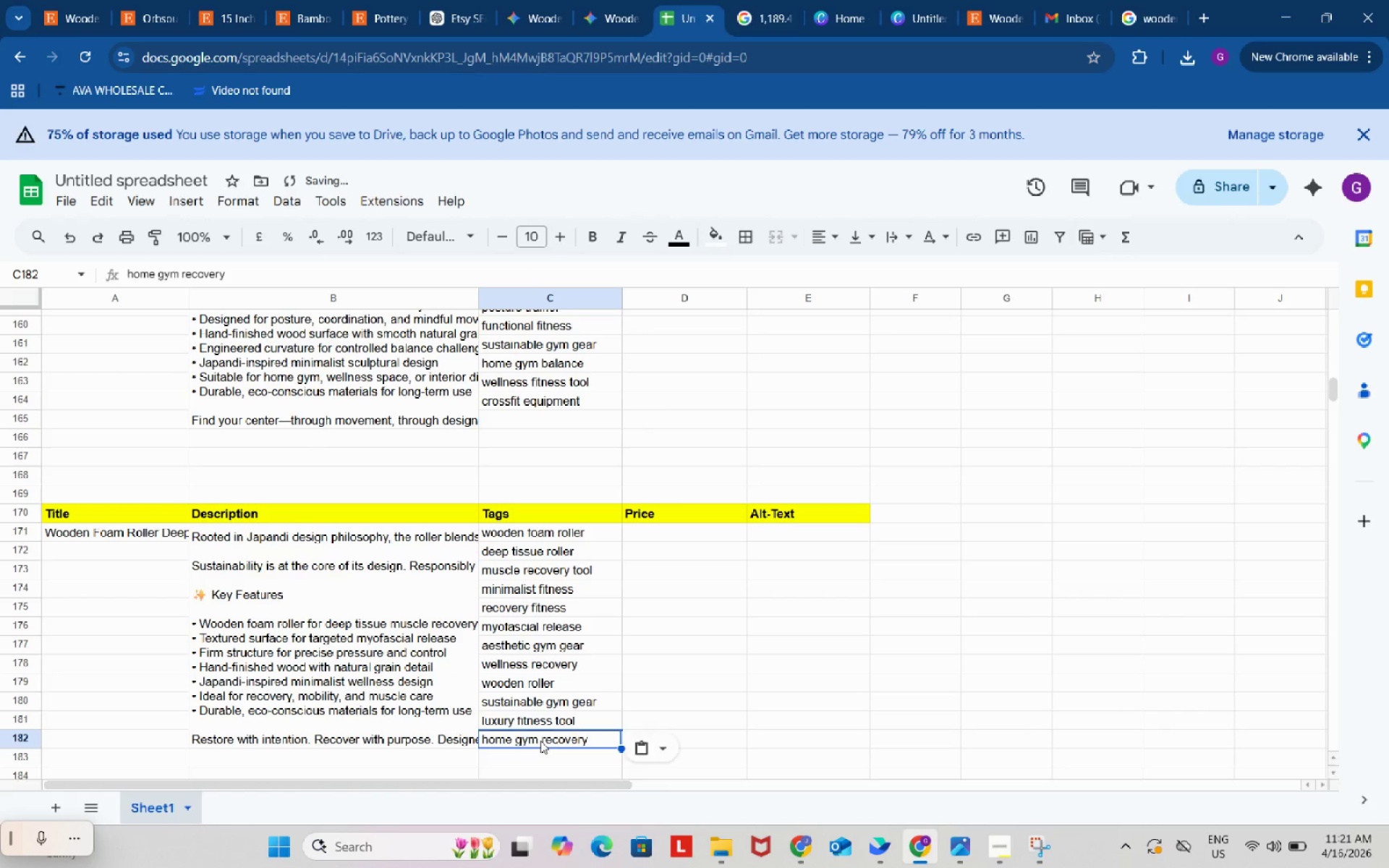 
key(Control+V)
 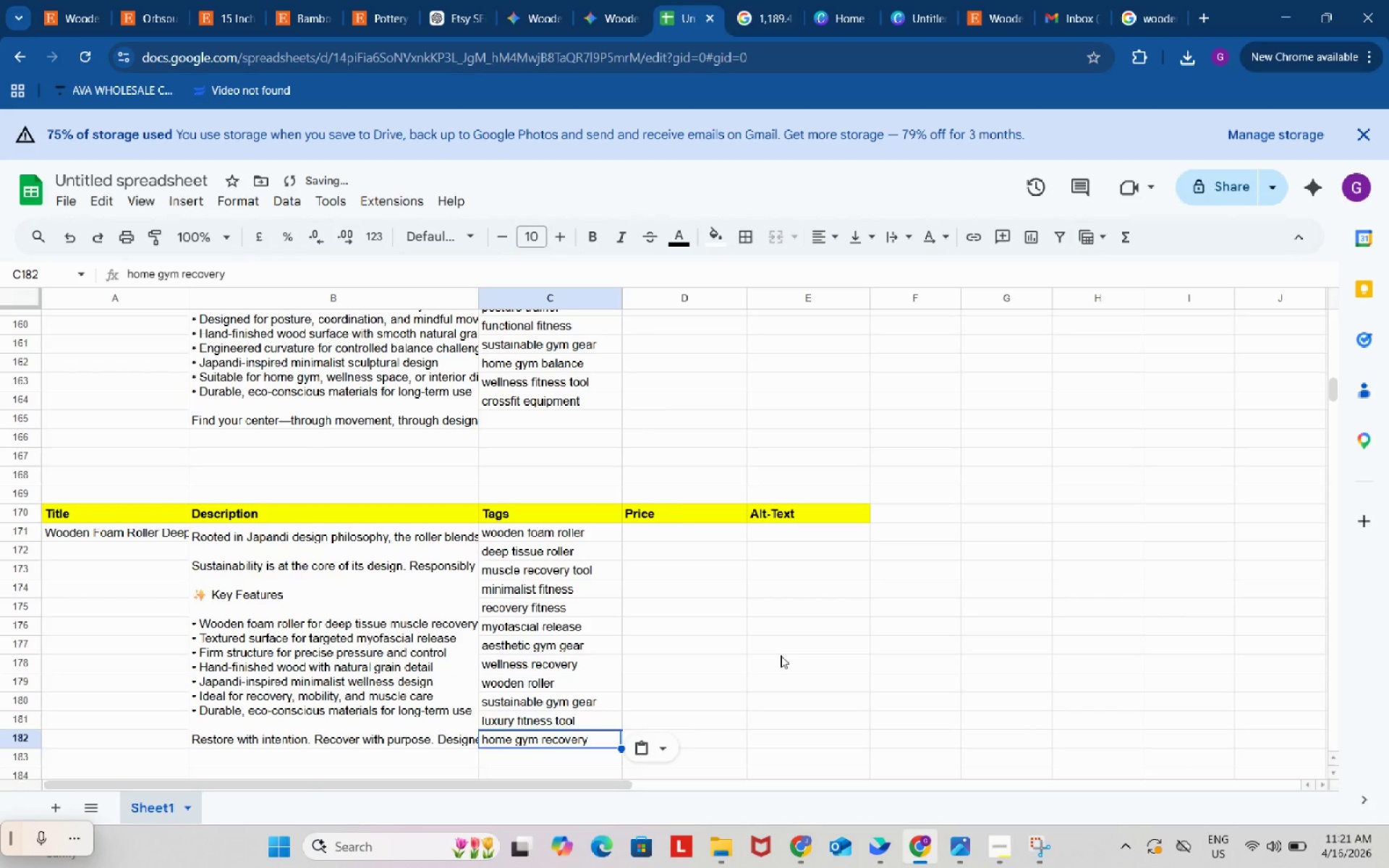 
left_click([781, 655])
 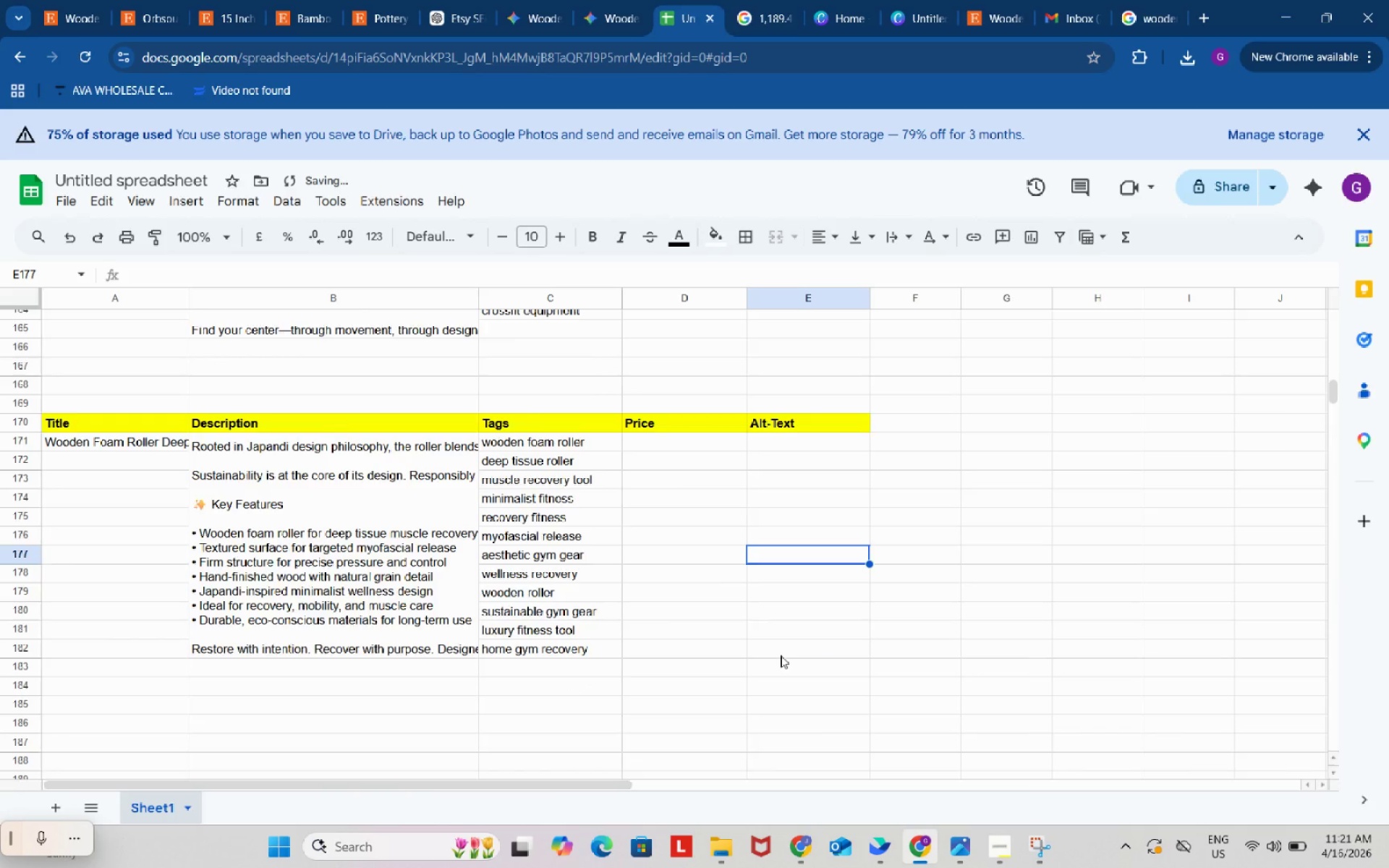 
scroll: coordinate [781, 655], scroll_direction: down, amount: 2.0
 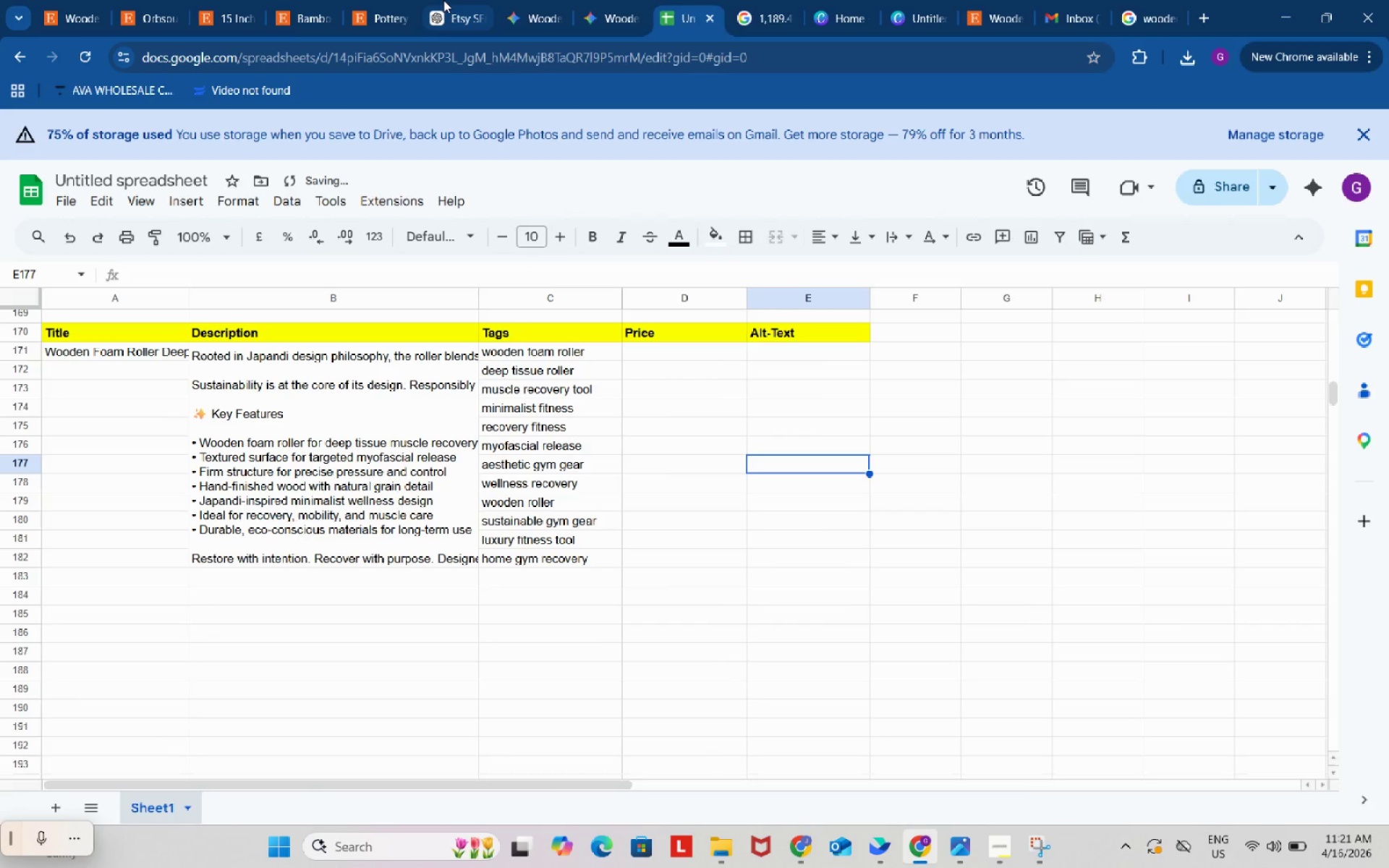 
left_click([443, 0])
 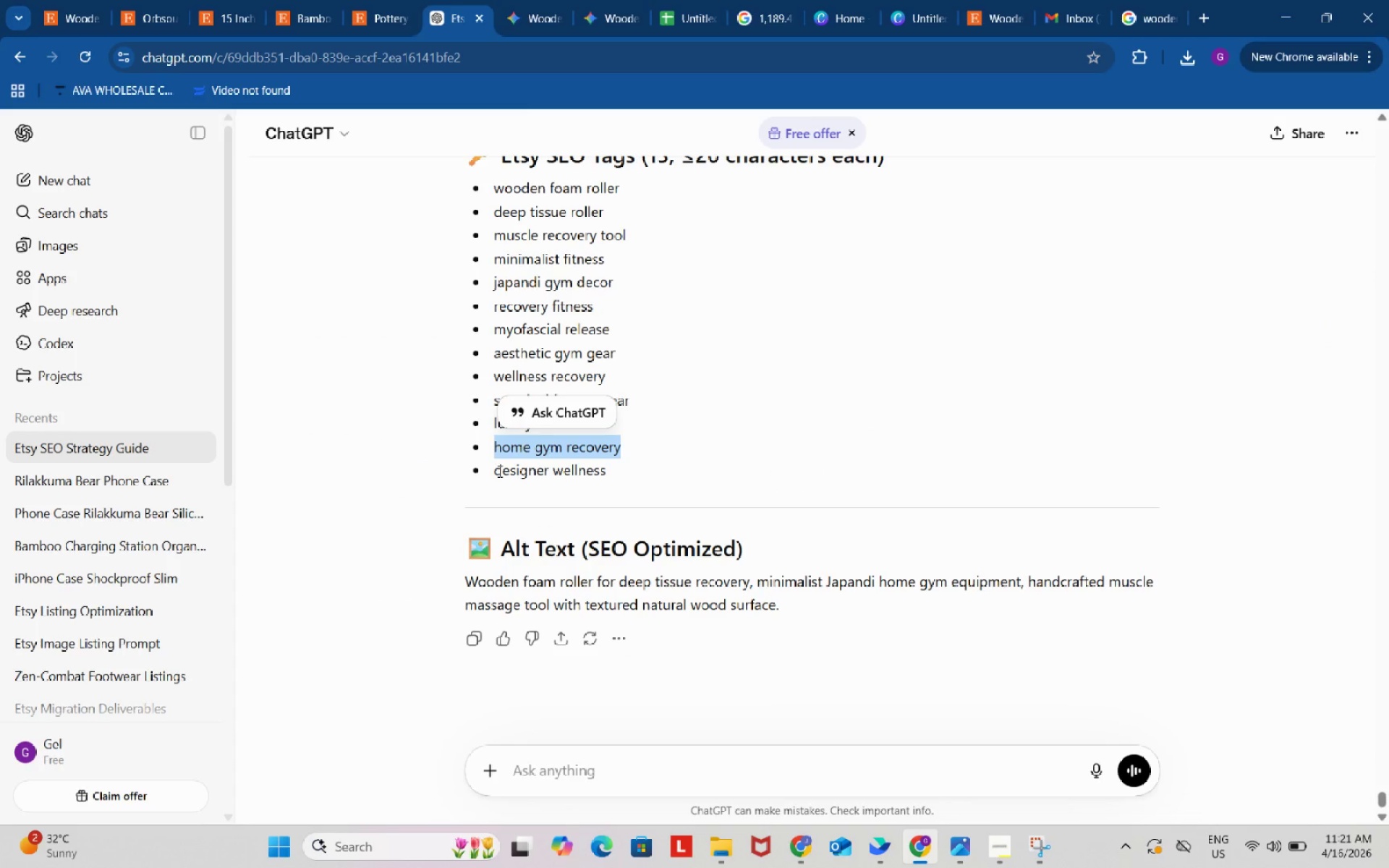 
left_click_drag(start_coordinate=[495, 468], to_coordinate=[620, 476])
 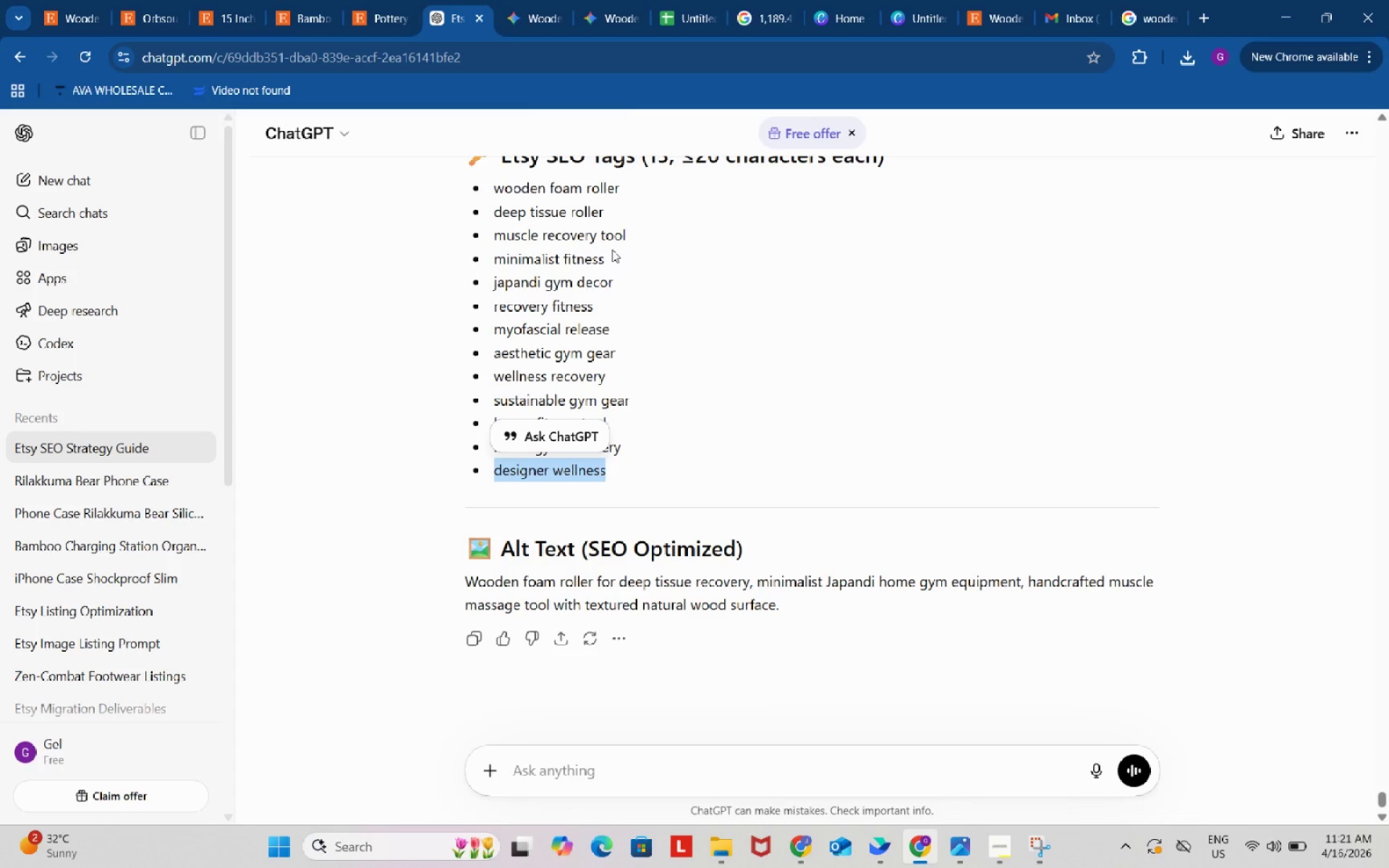 
key(Control+ControlLeft)
 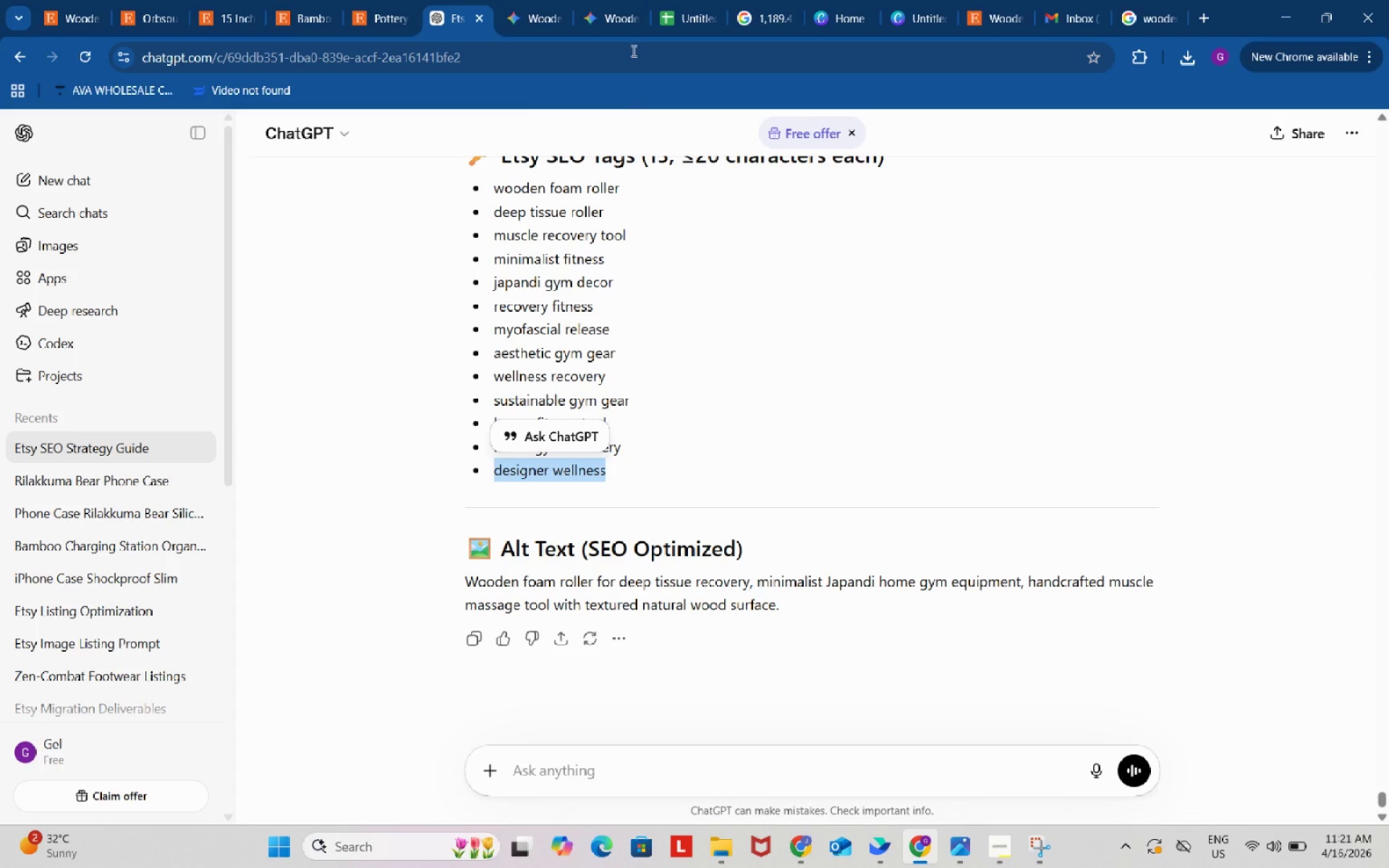 
key(Control+C)
 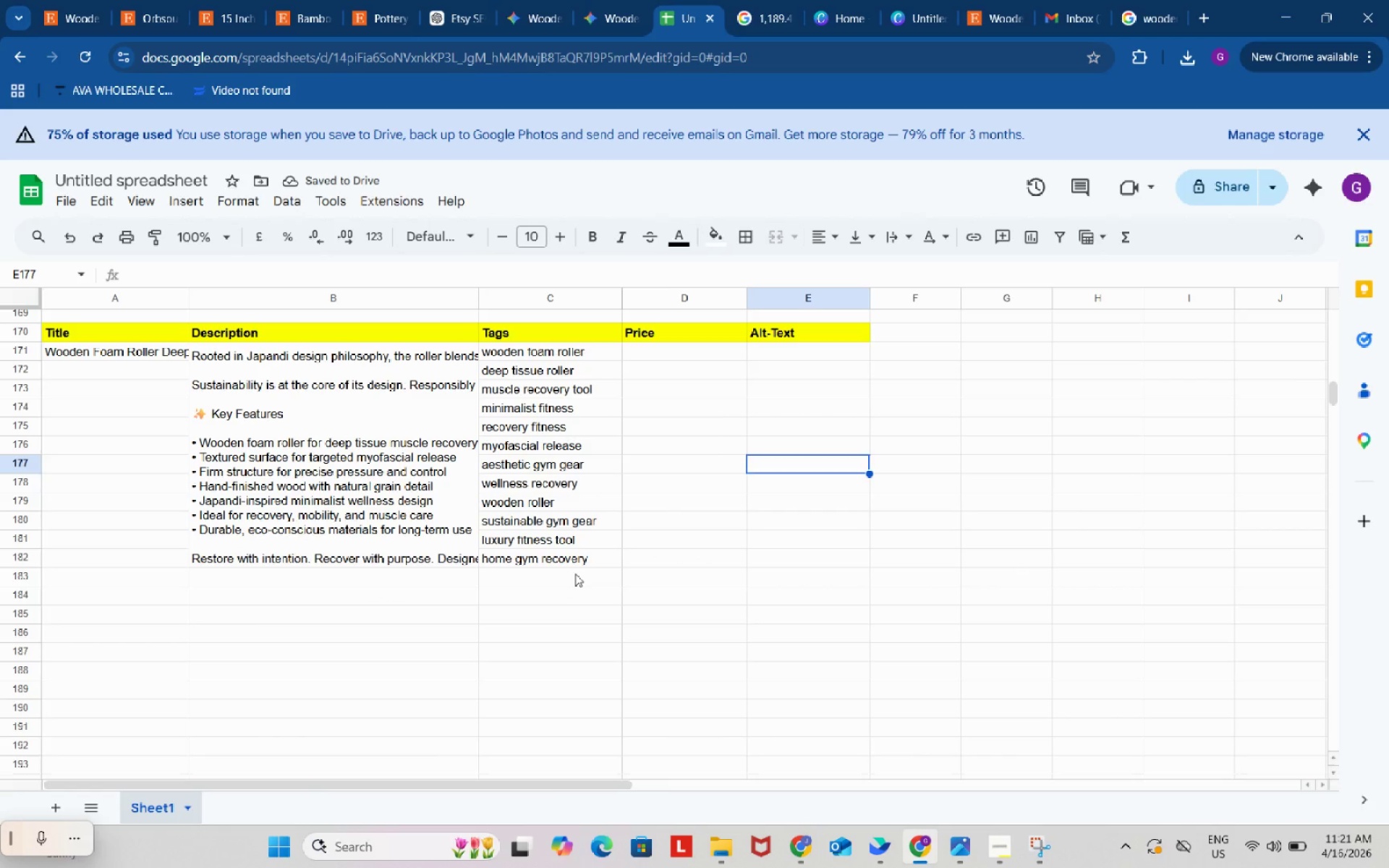 
double_click([575, 574])
 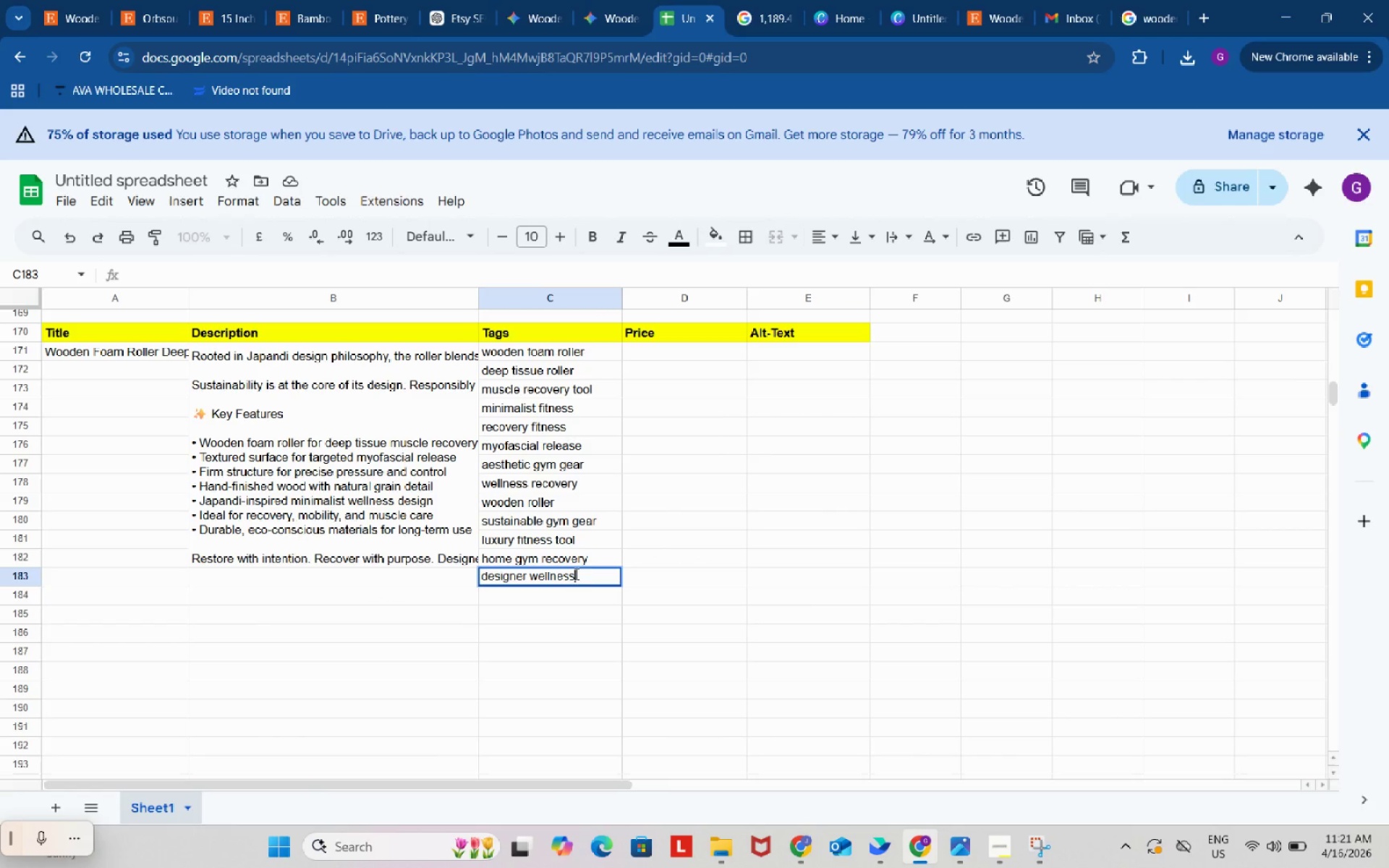 
key(Control+ControlLeft)
 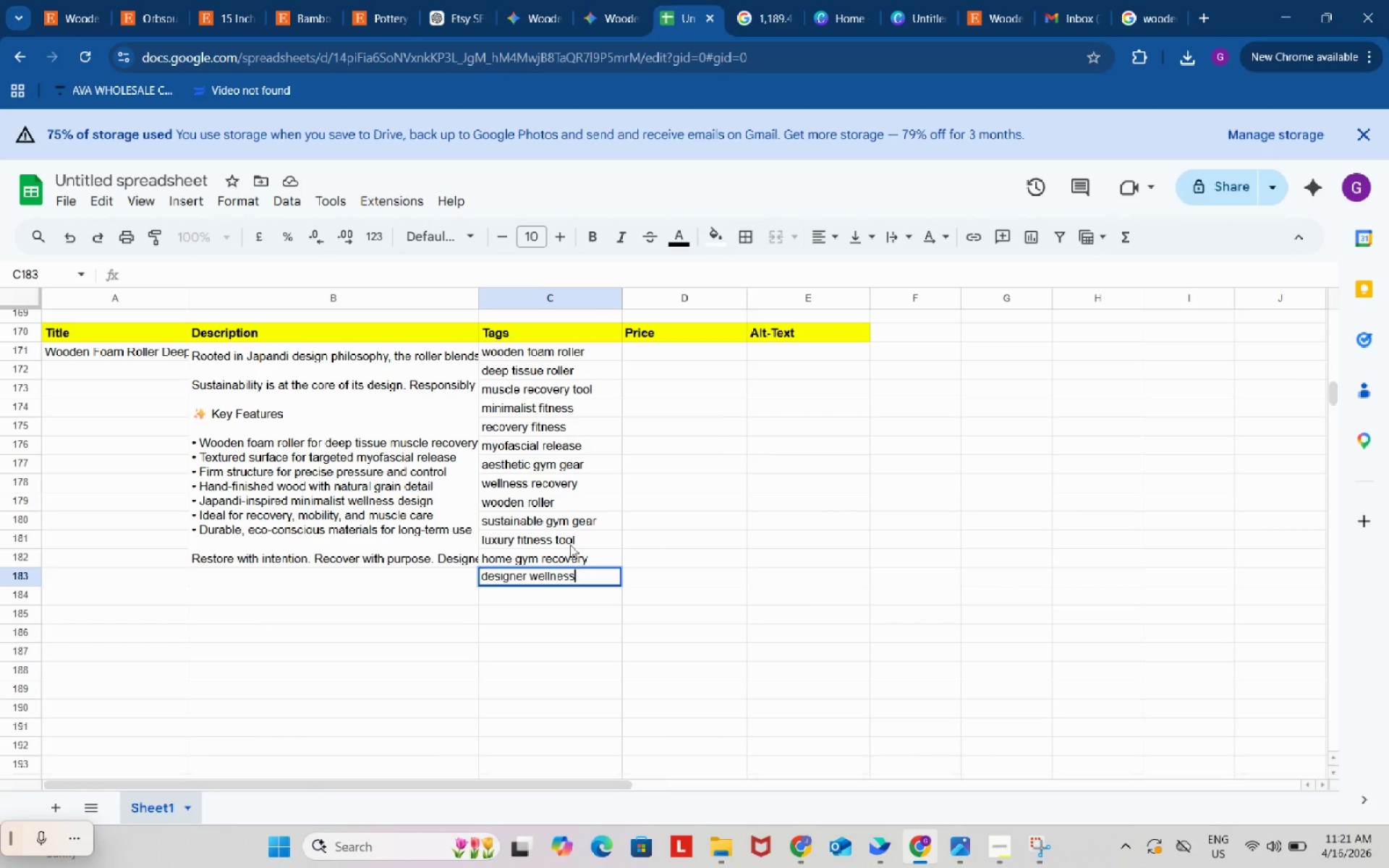 
key(Control+V)
 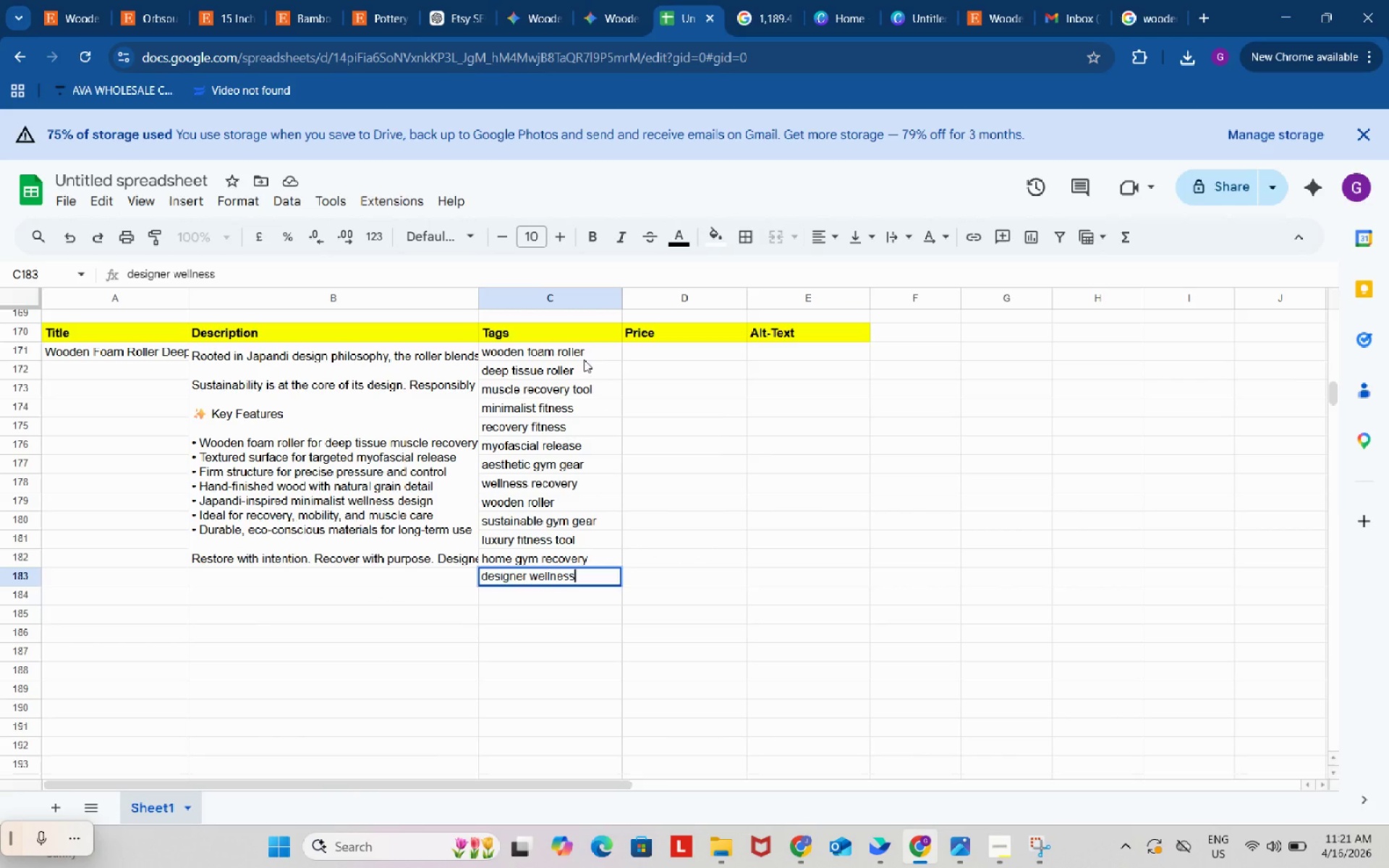 
left_click_drag(start_coordinate=[584, 359], to_coordinate=[580, 575])
 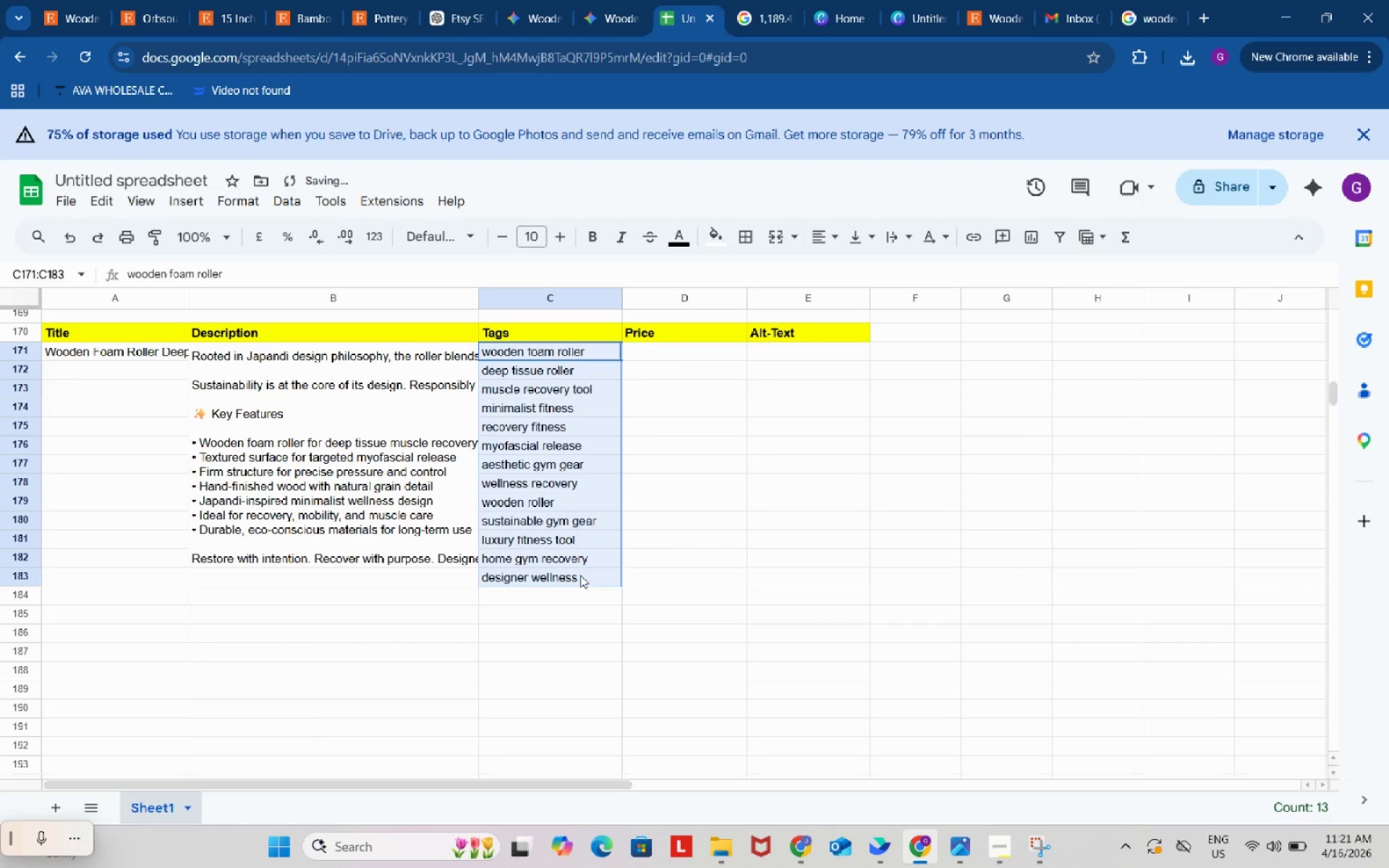 
right_click([580, 575])
 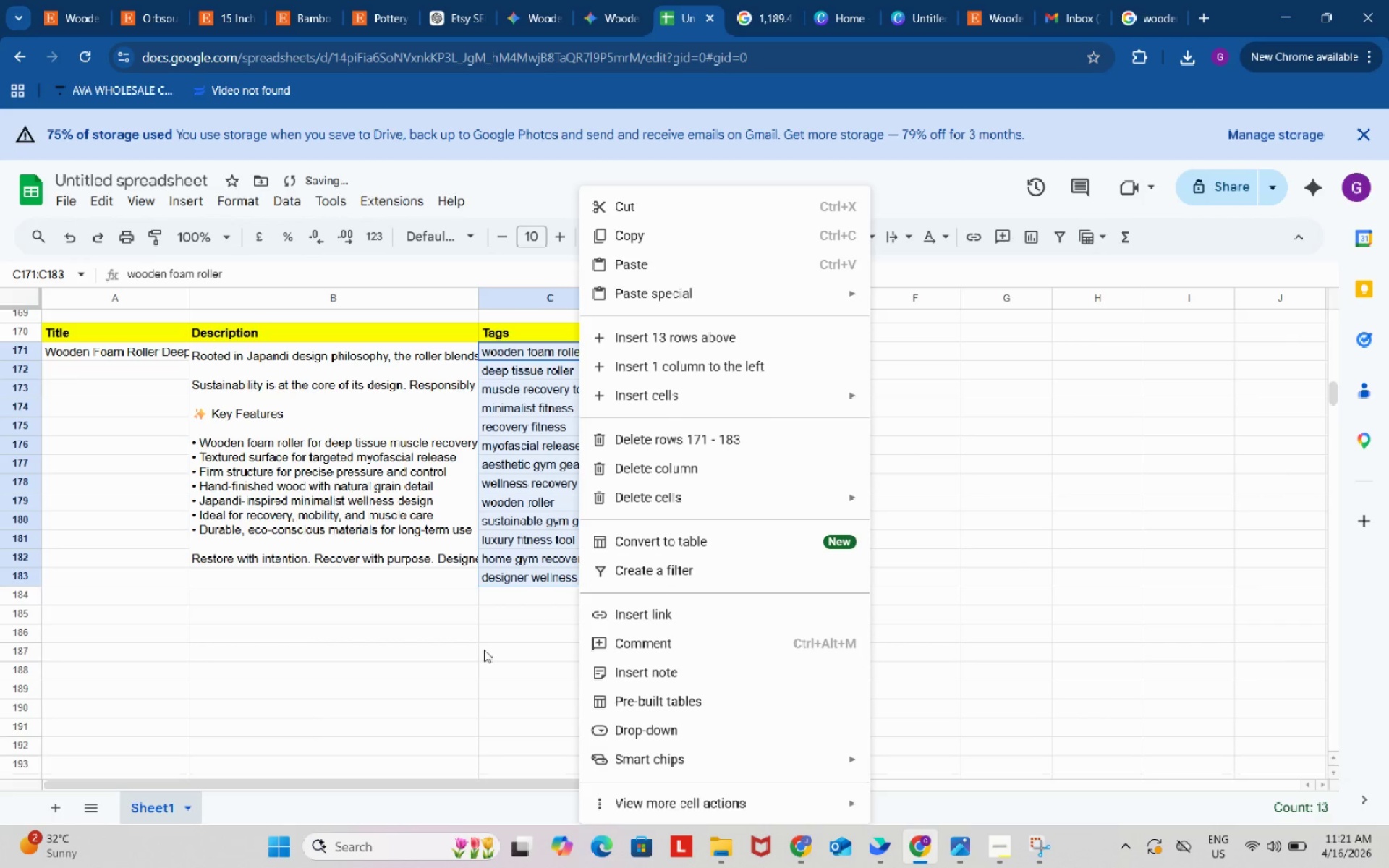 
left_click([470, 662])
 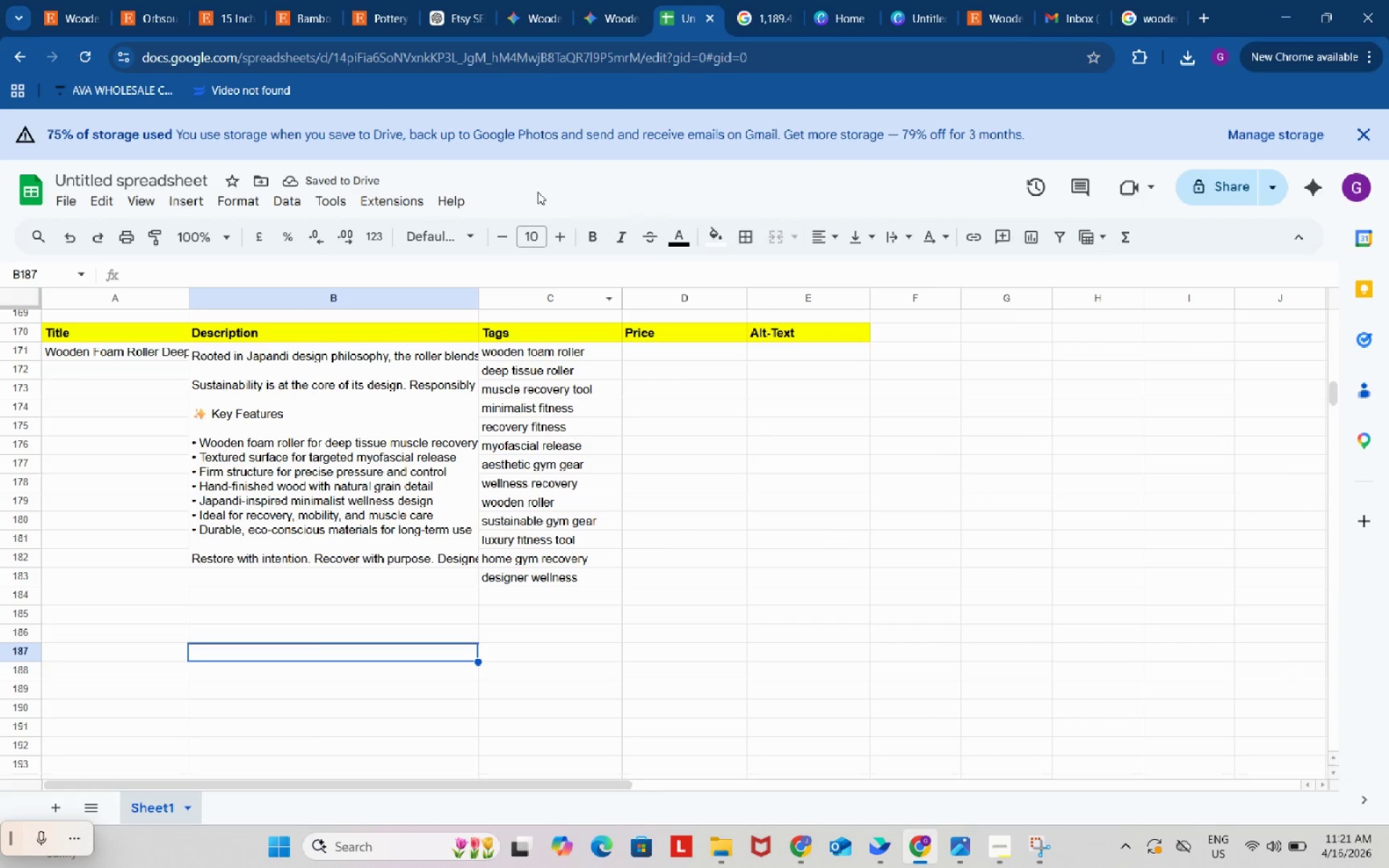 
left_click([454, 0])
 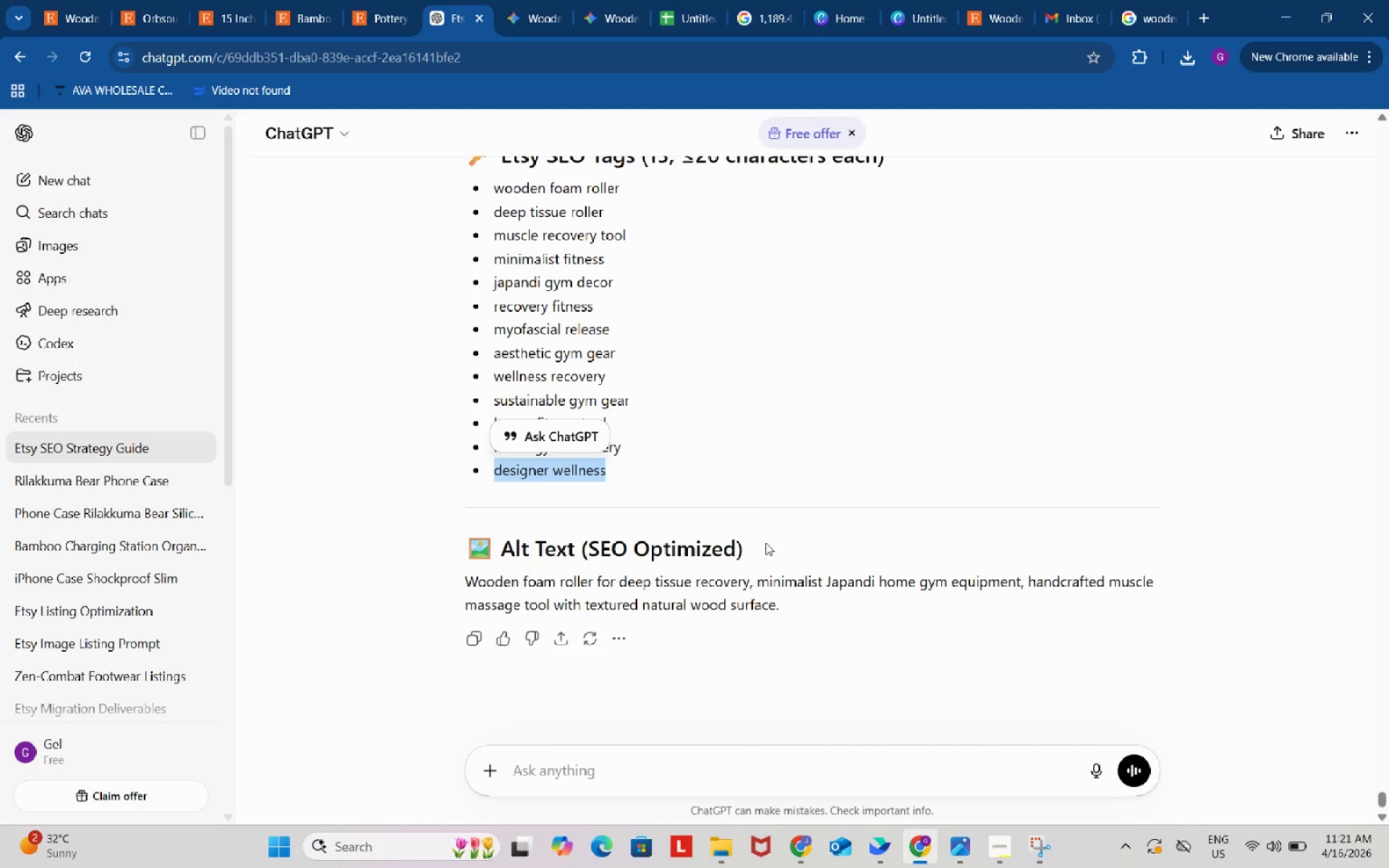 
scroll: coordinate [765, 531], scroll_direction: up, amount: 13.0
 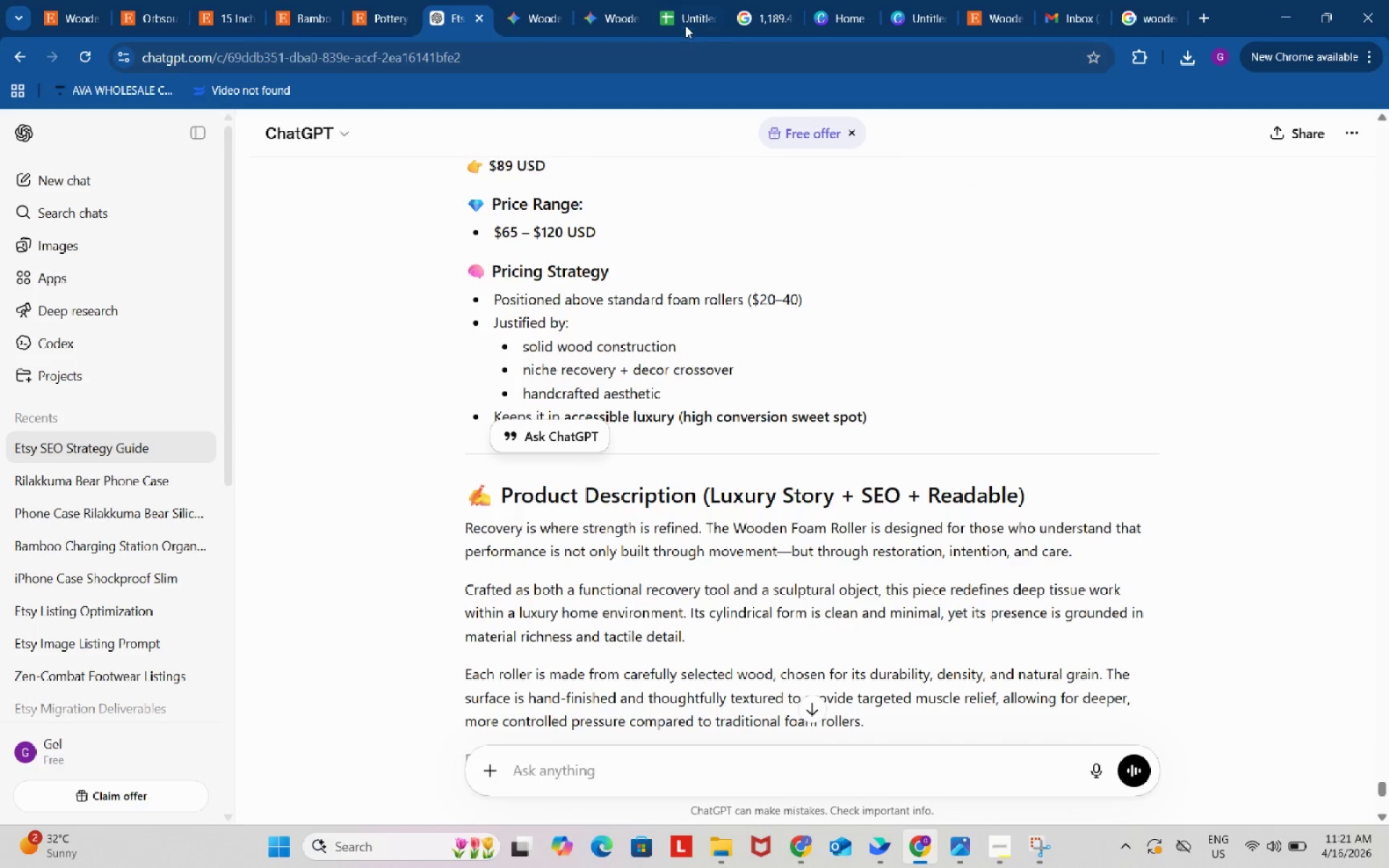 
left_click([688, 1])
 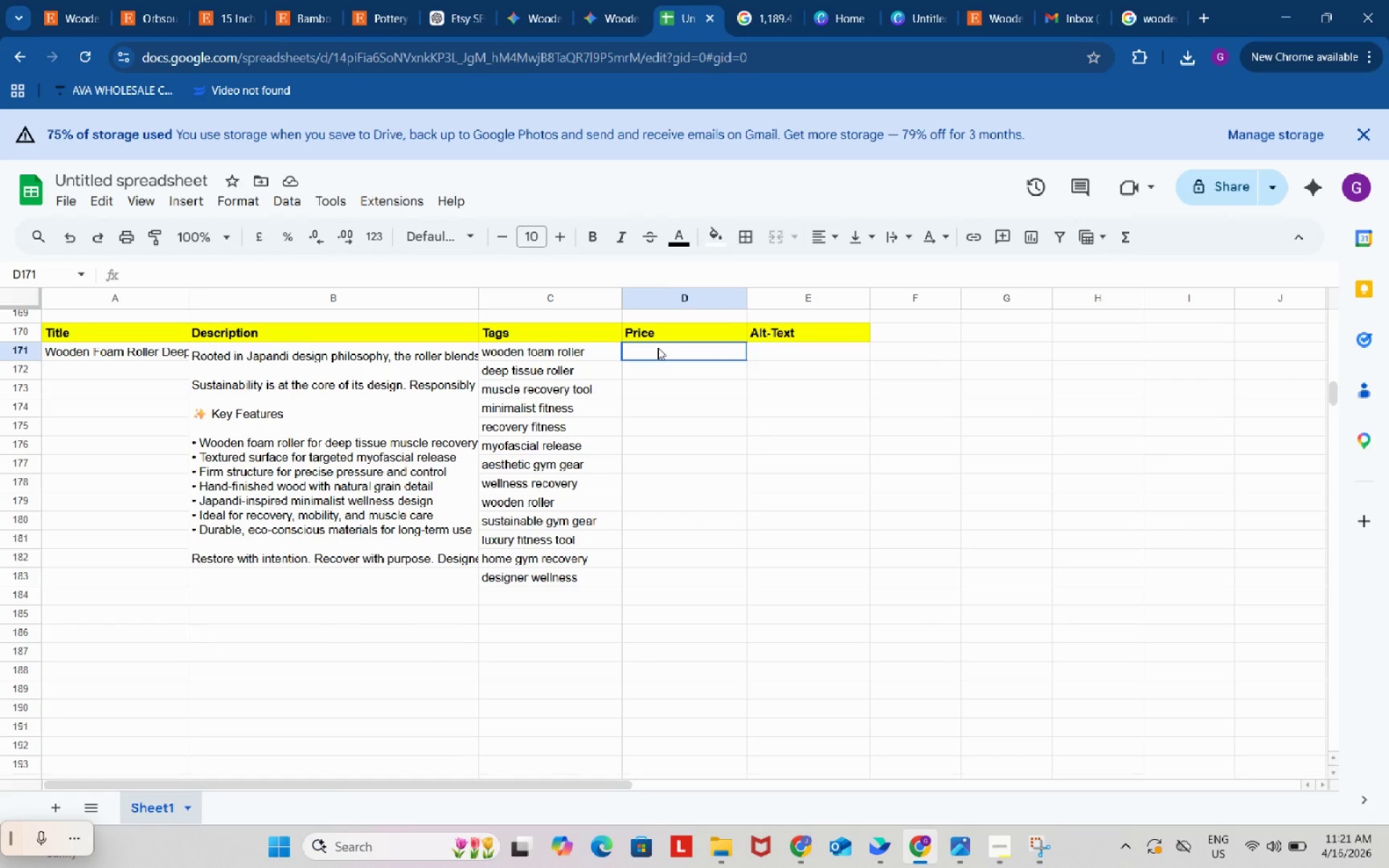 
double_click([658, 347])
 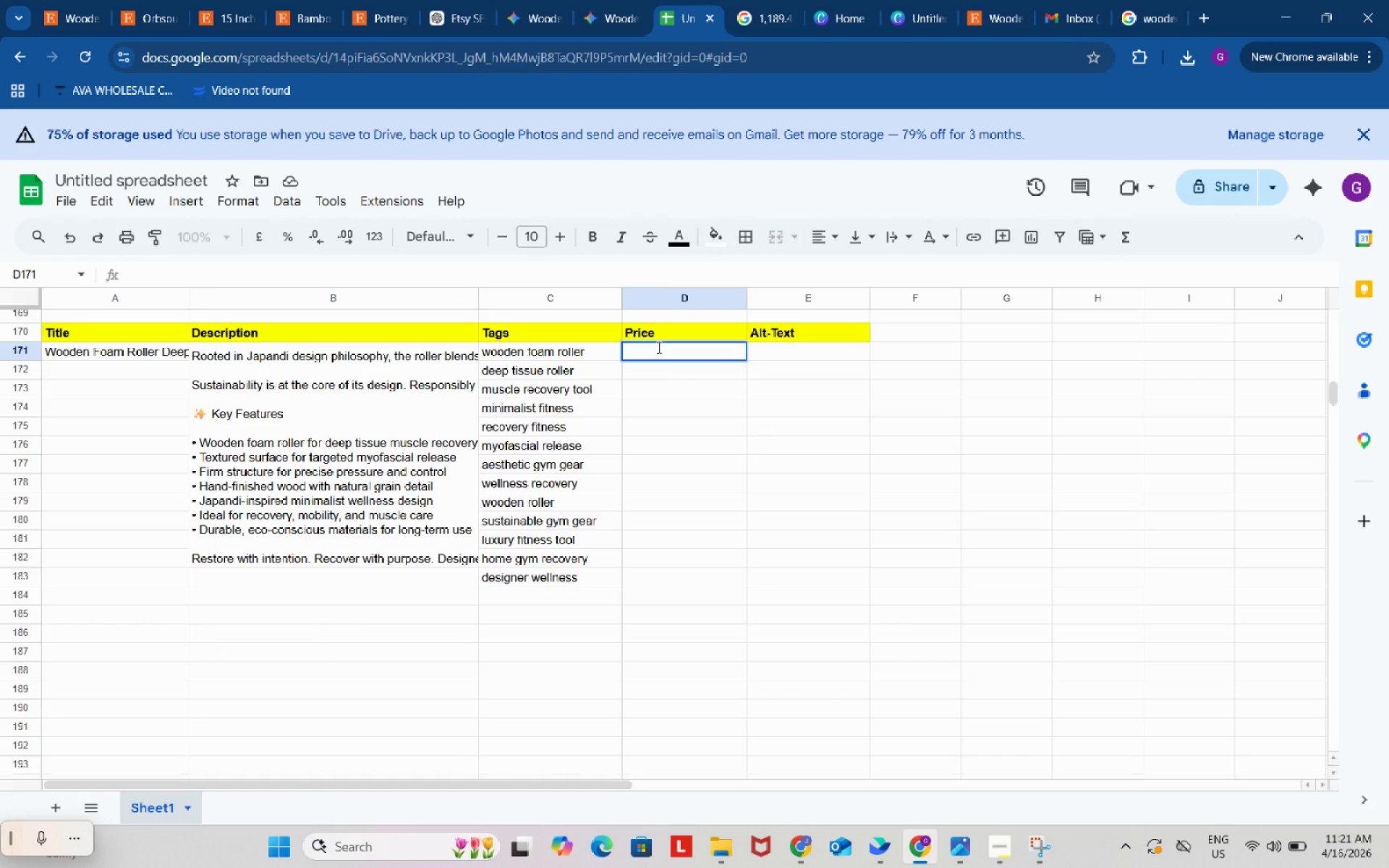 
key(Shift+ShiftRight)
 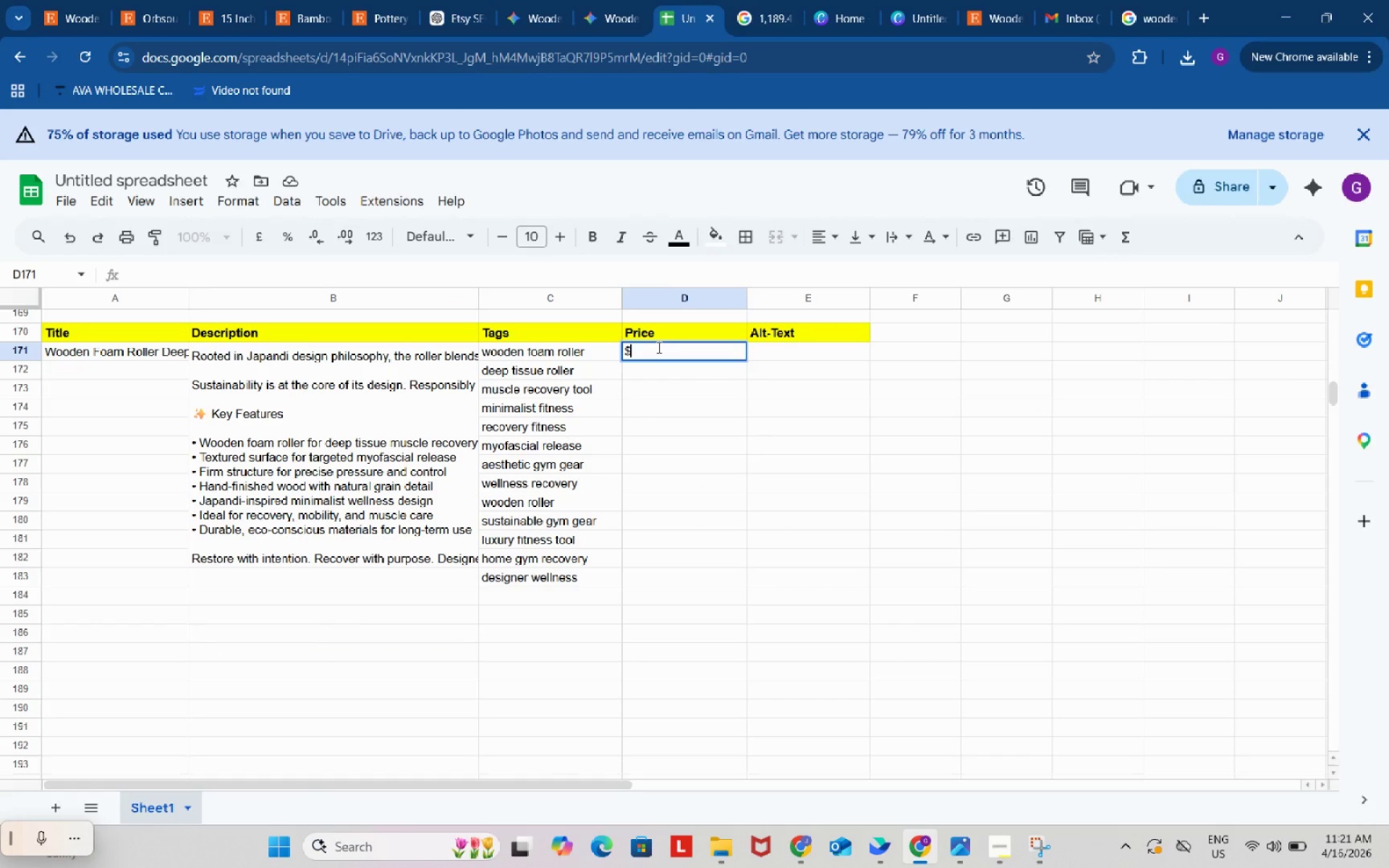 
key(Shift+4)
 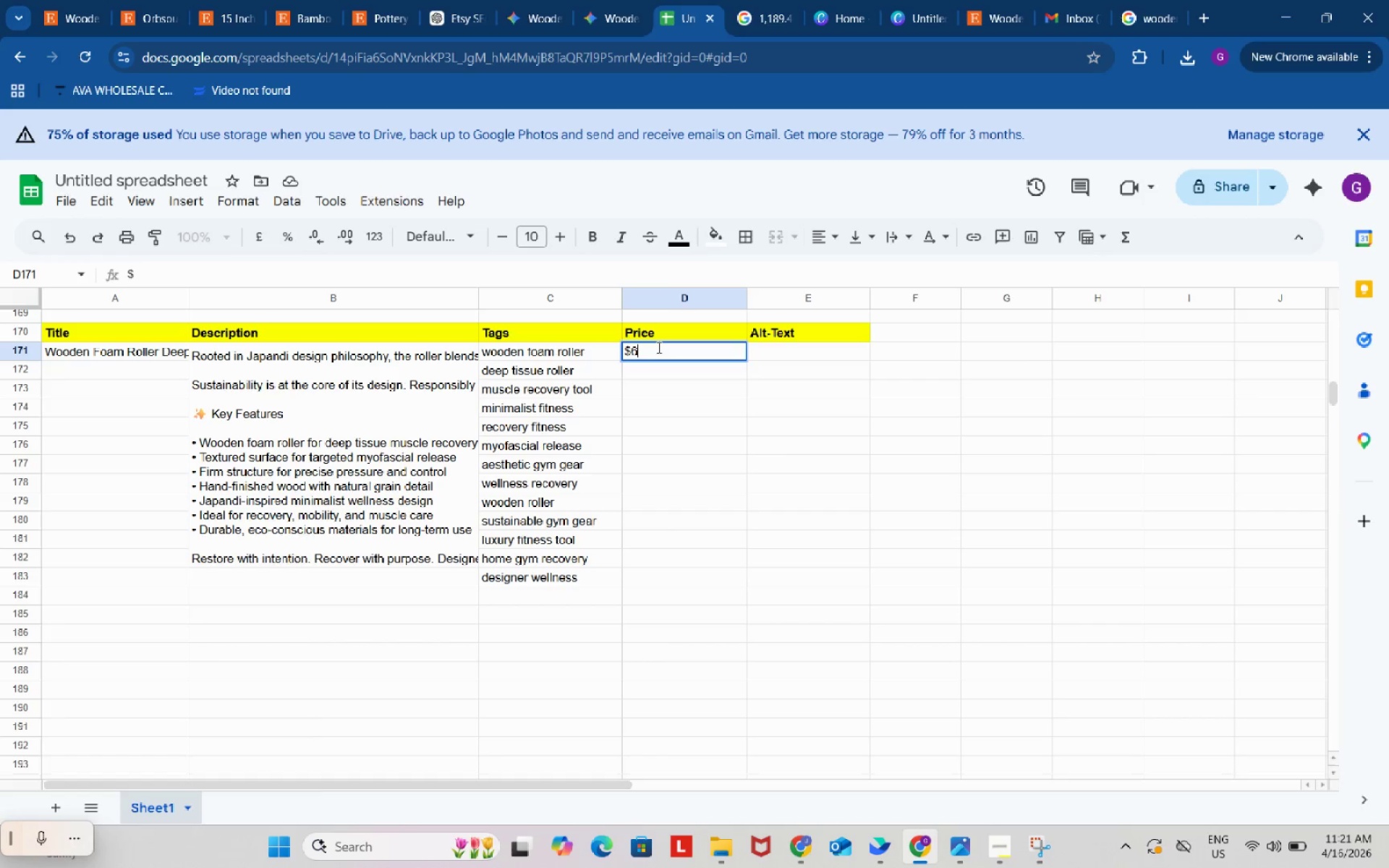 
key(Numpad6)
 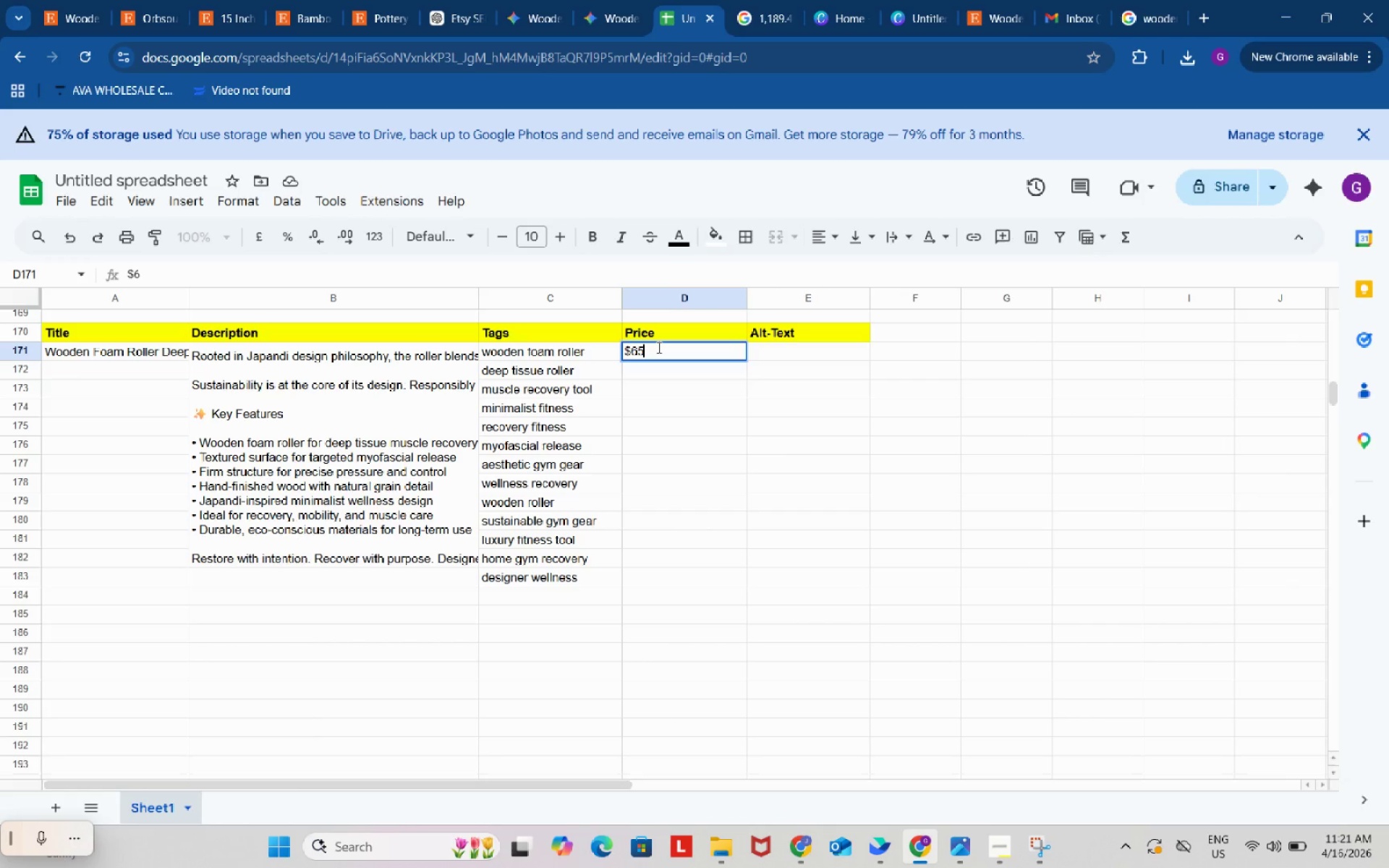 
key(Numpad5)
 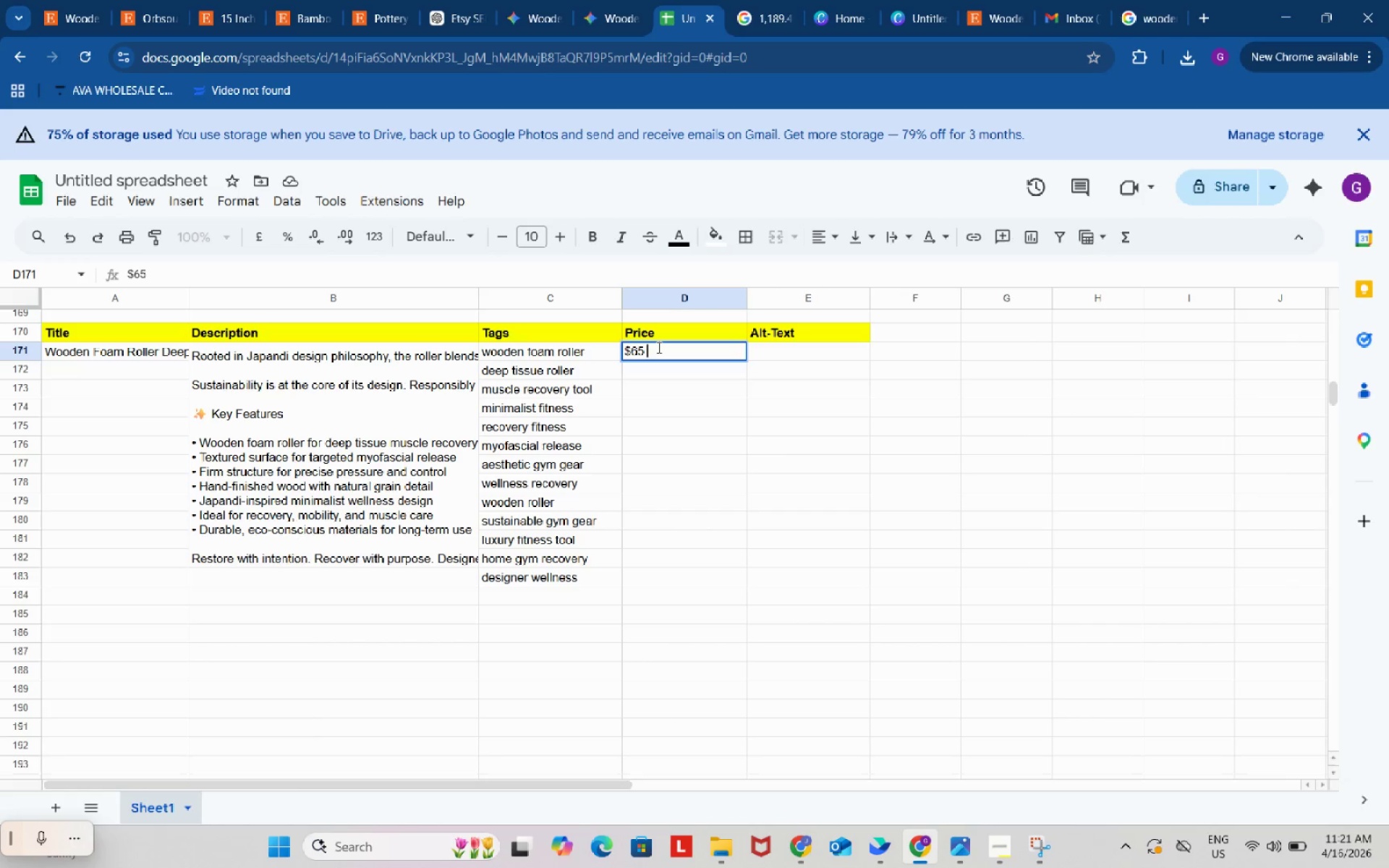 
key(Space)
 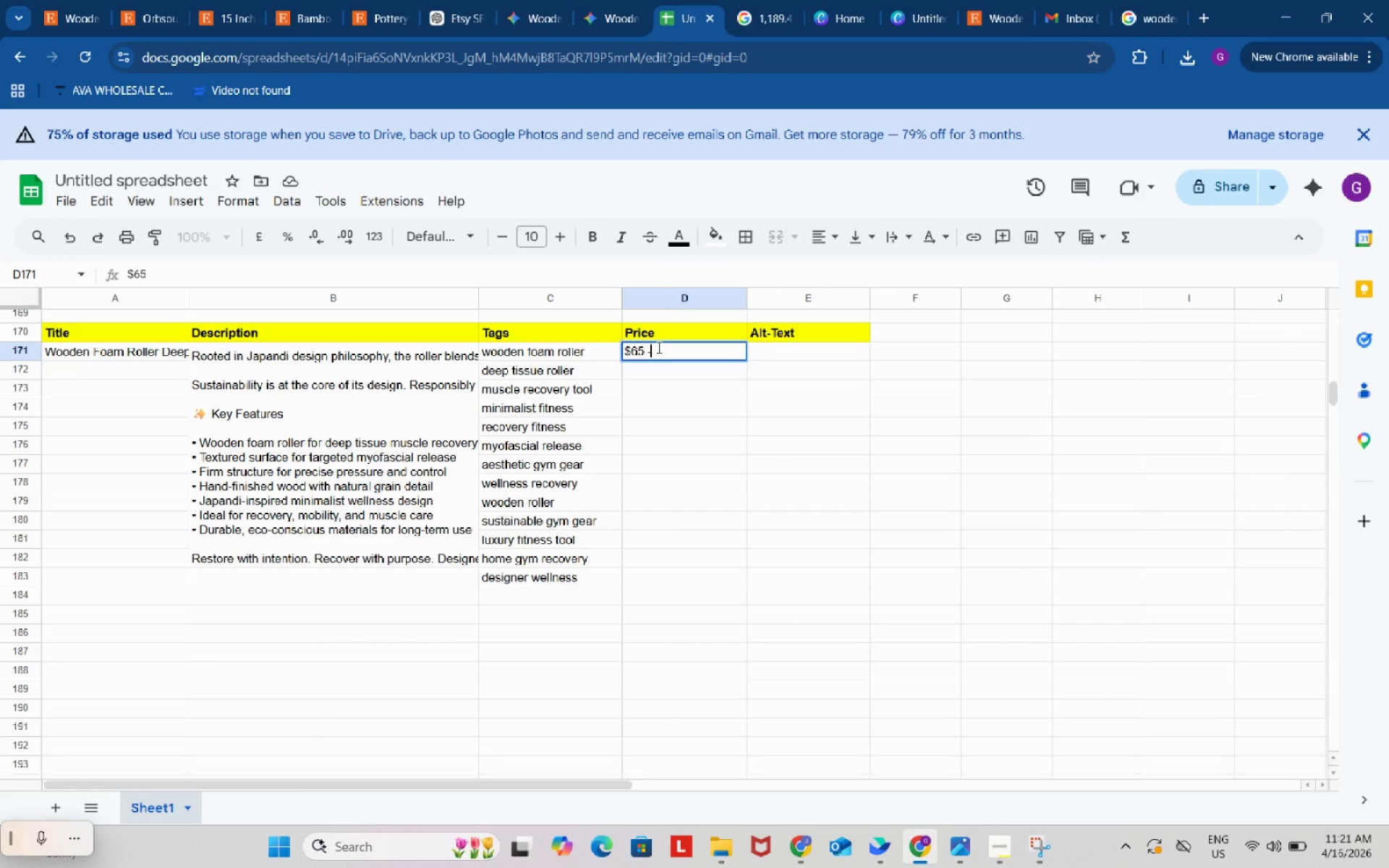 
key(NumpadSubtract)
 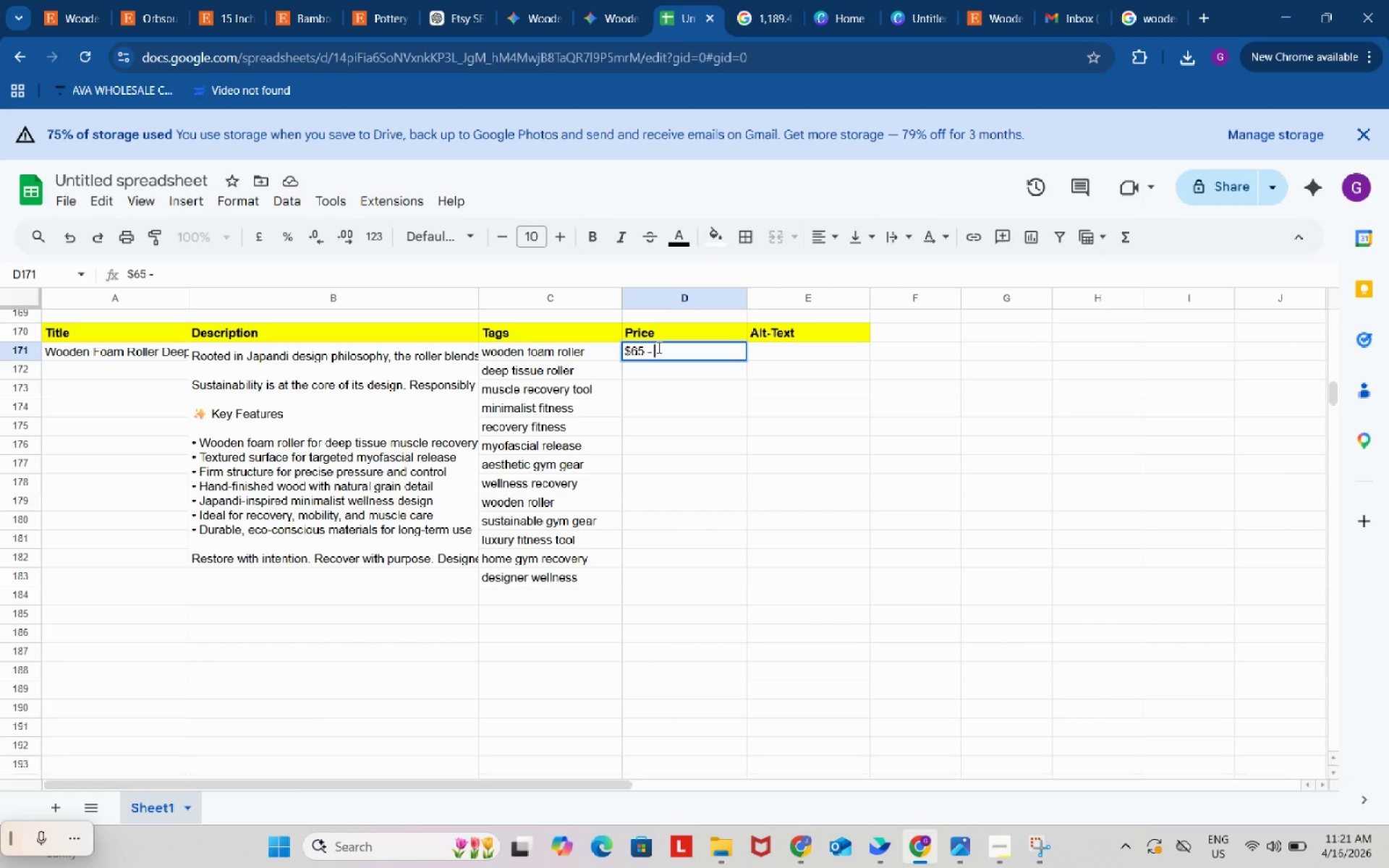 
key(Space)
 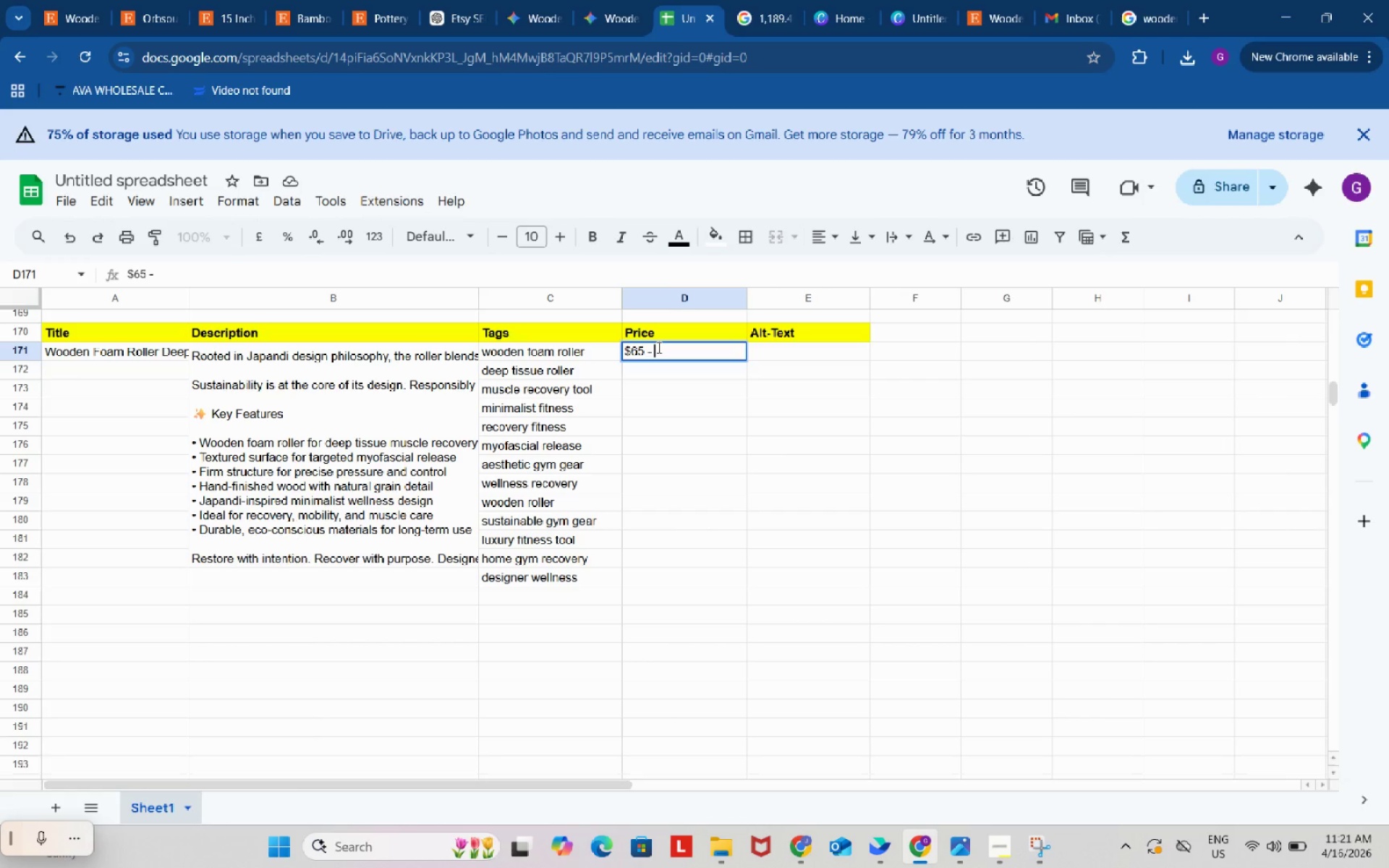 
key(Numpad1)
 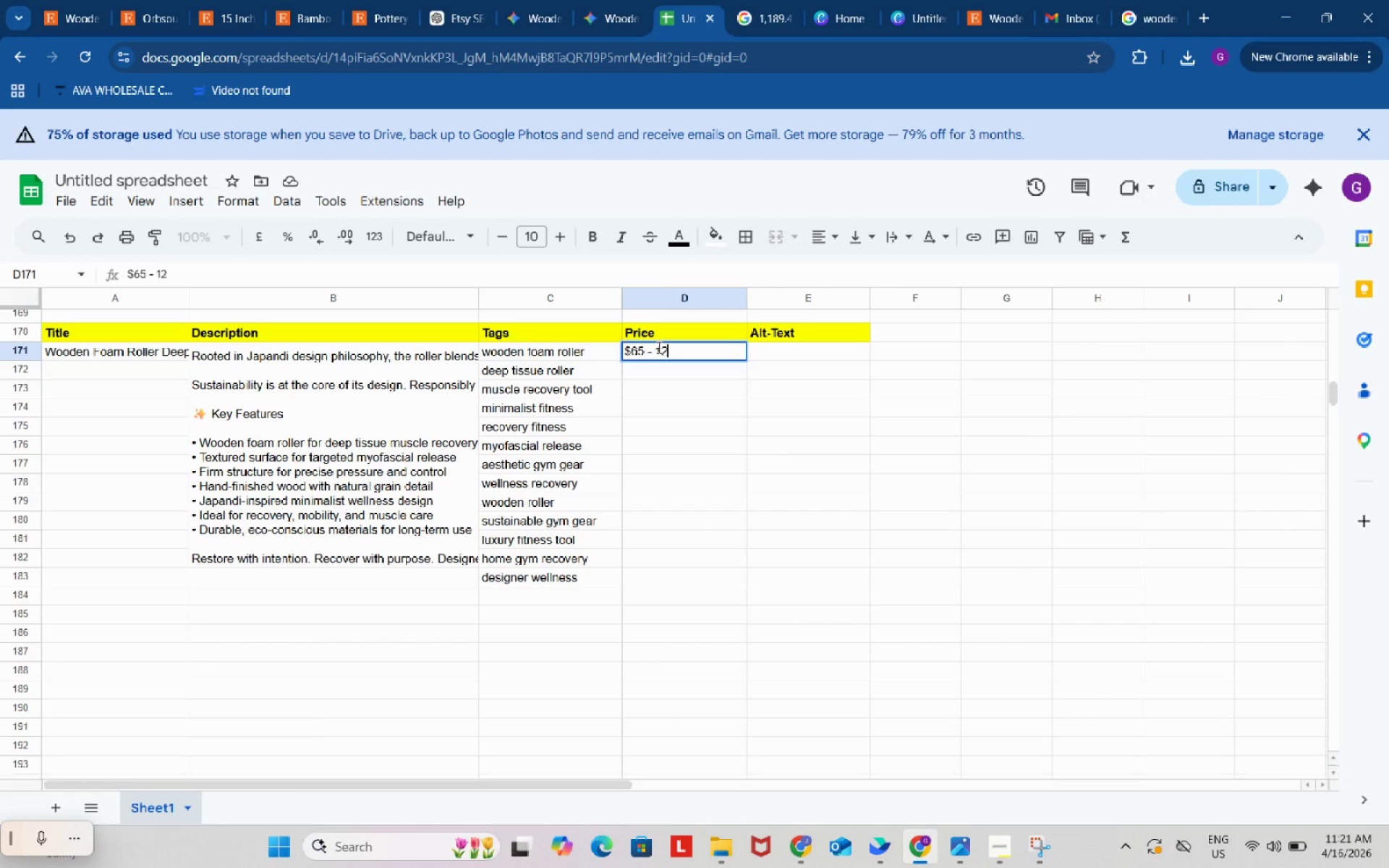 
key(Numpad2)
 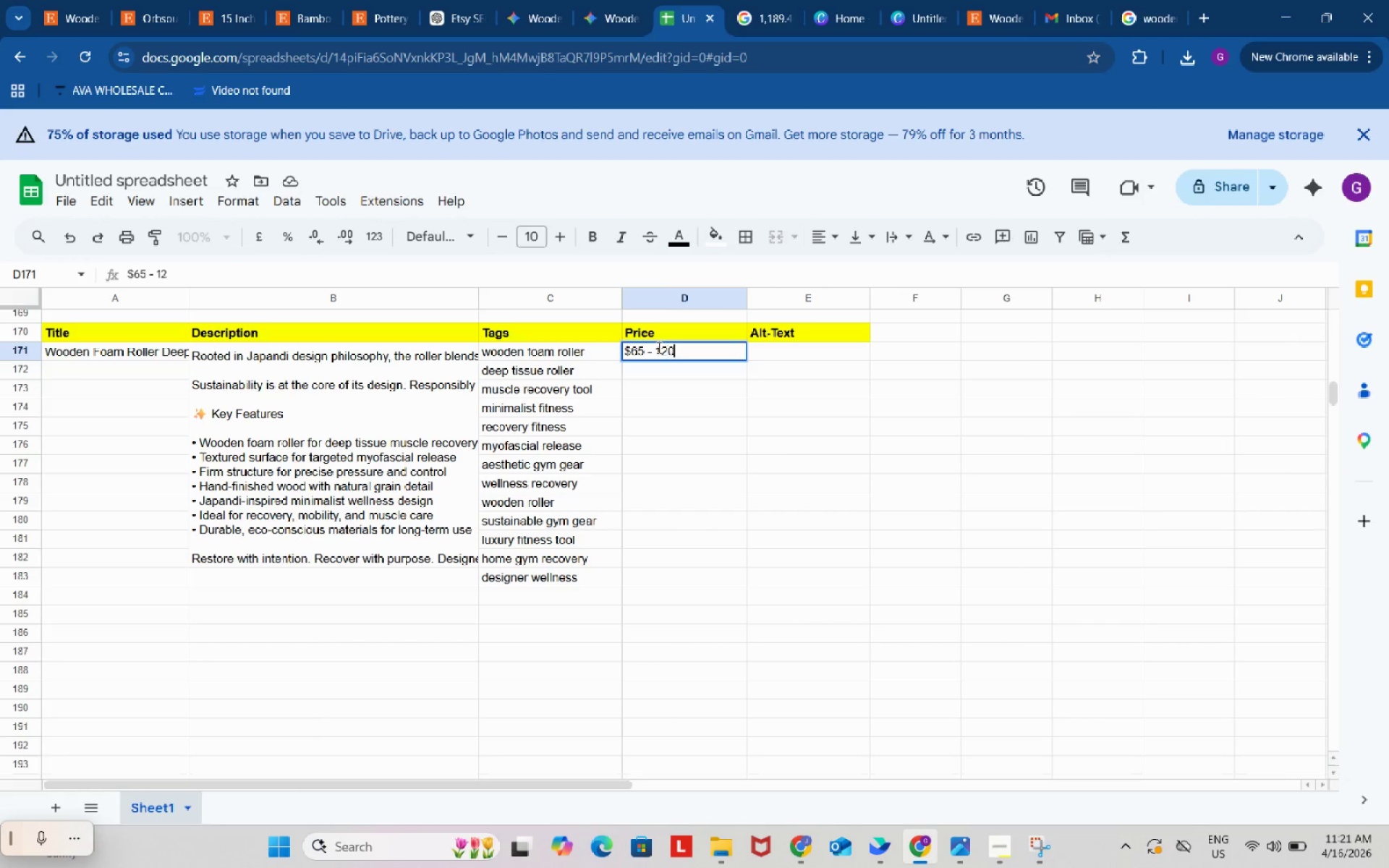 
key(Numpad0)
 